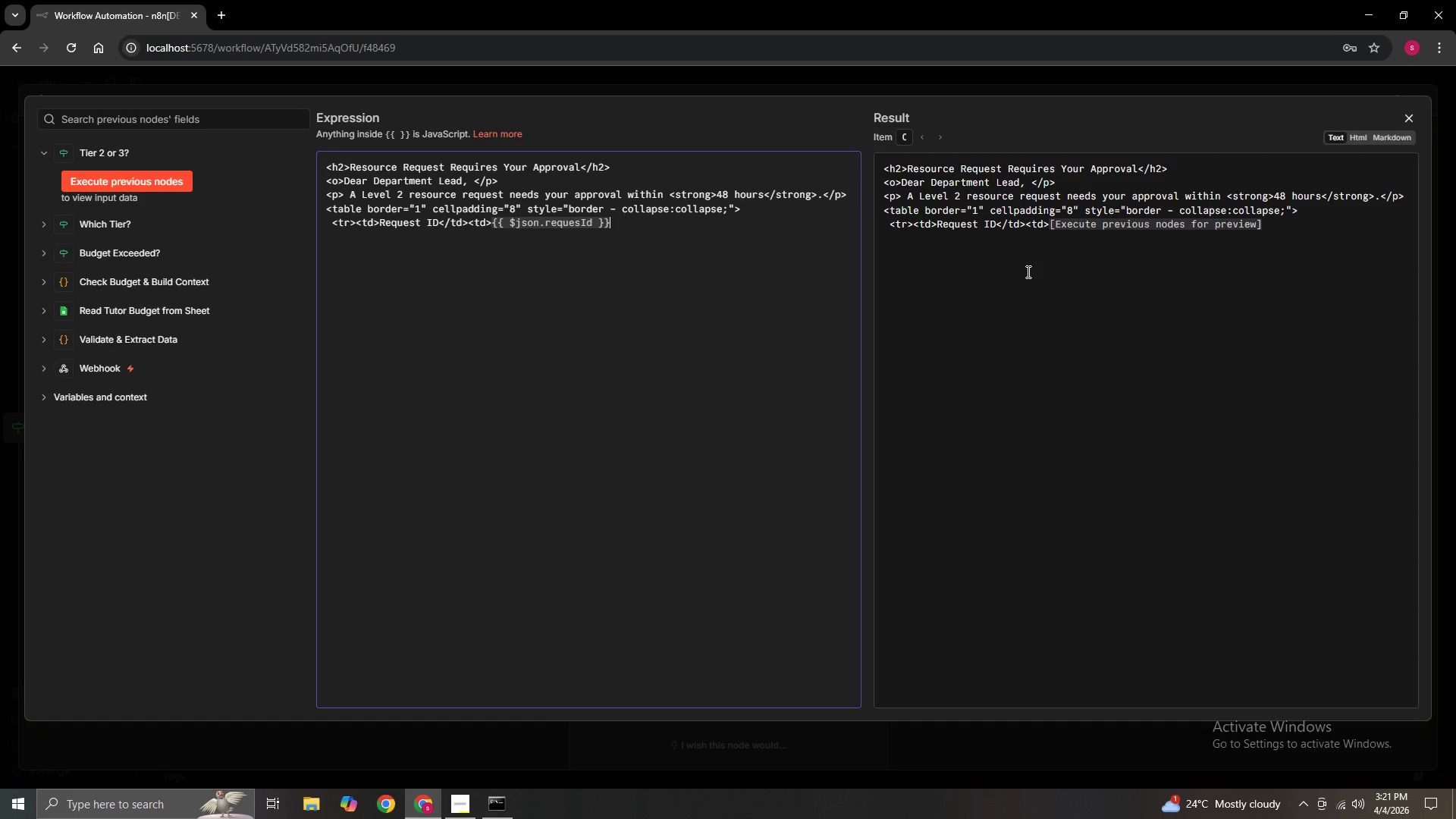 
type(</td?>)
 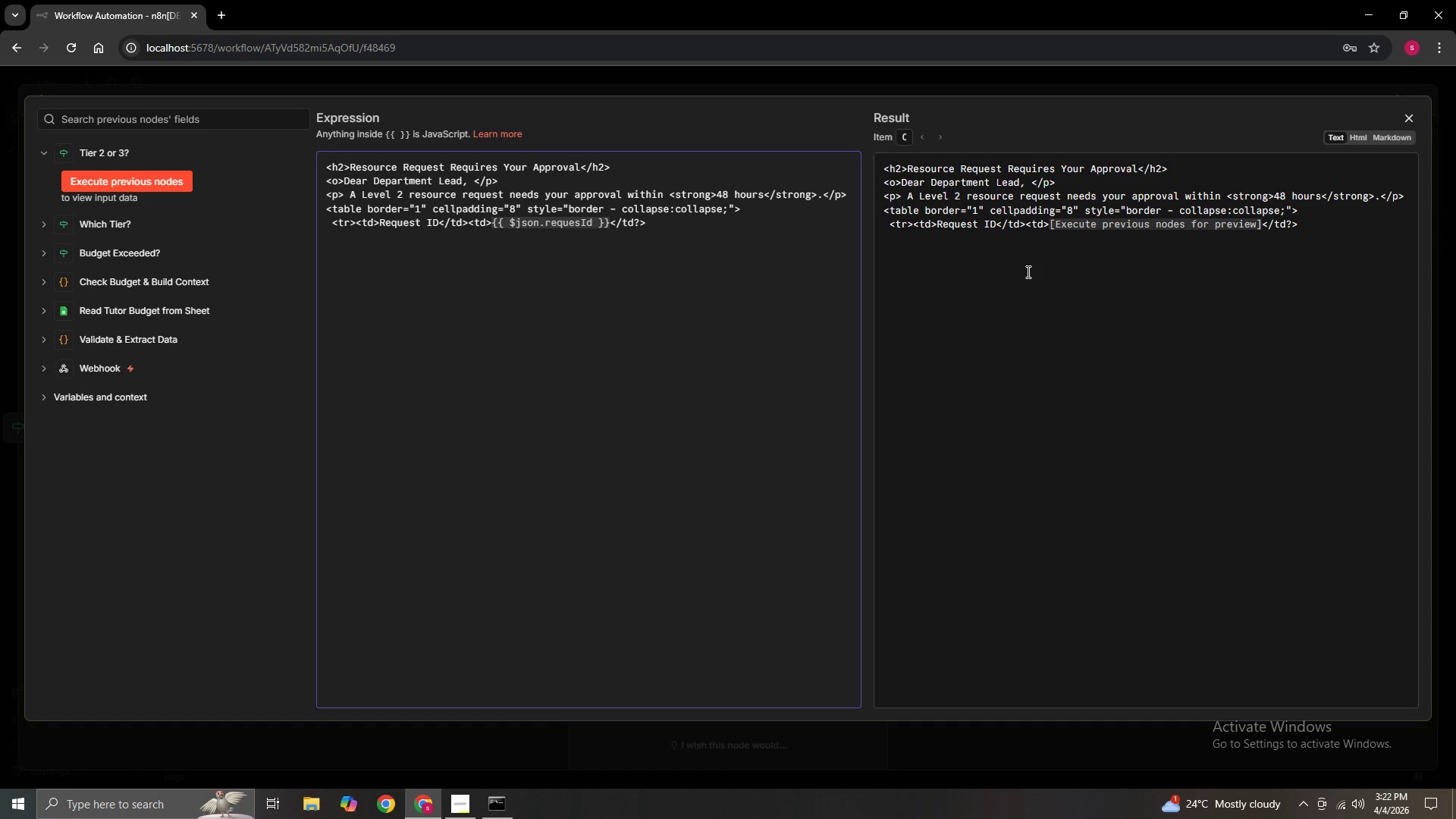 
type(>)
key(Backspace)
type(<tr>)
 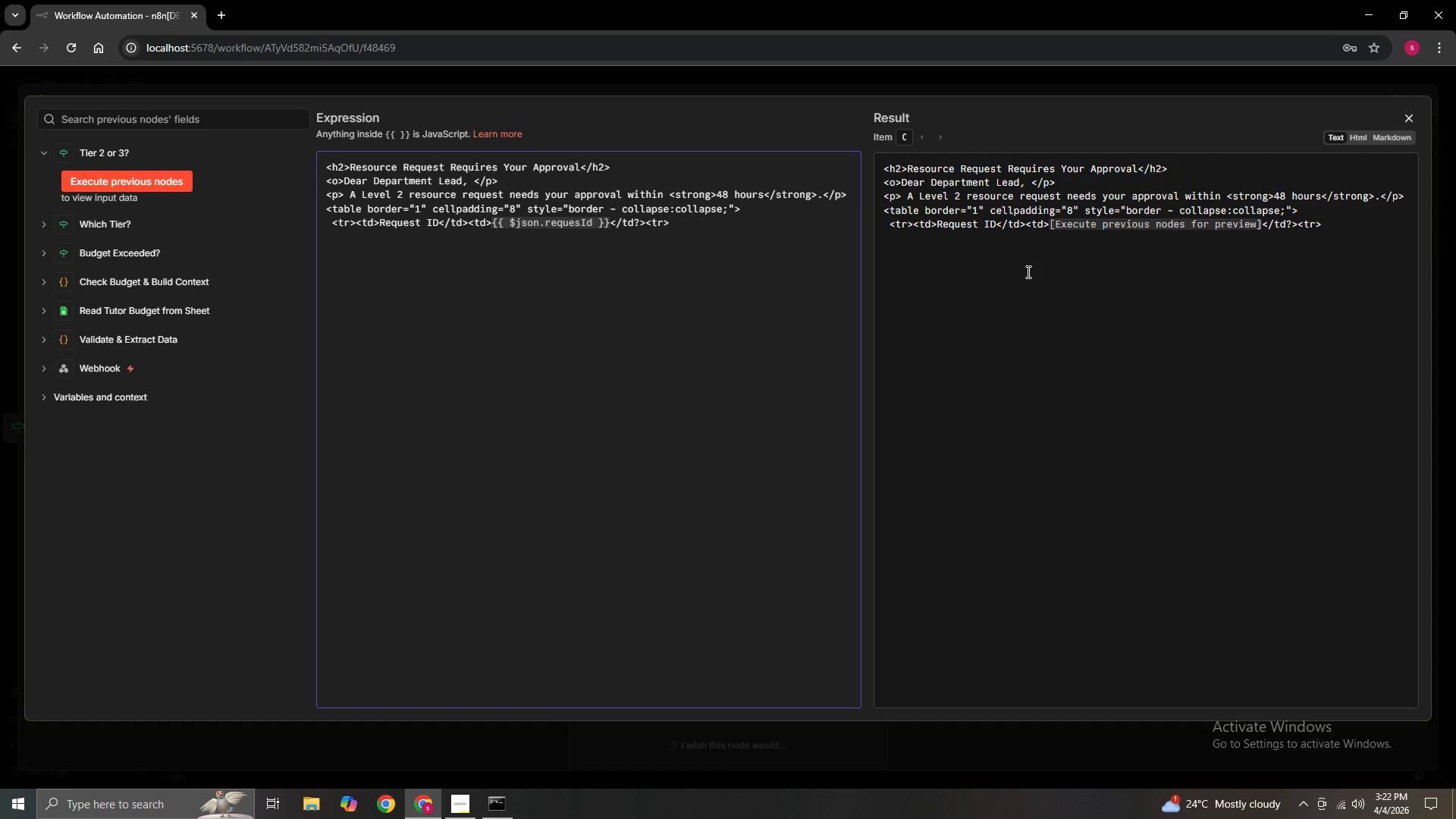 
key(ArrowLeft)
 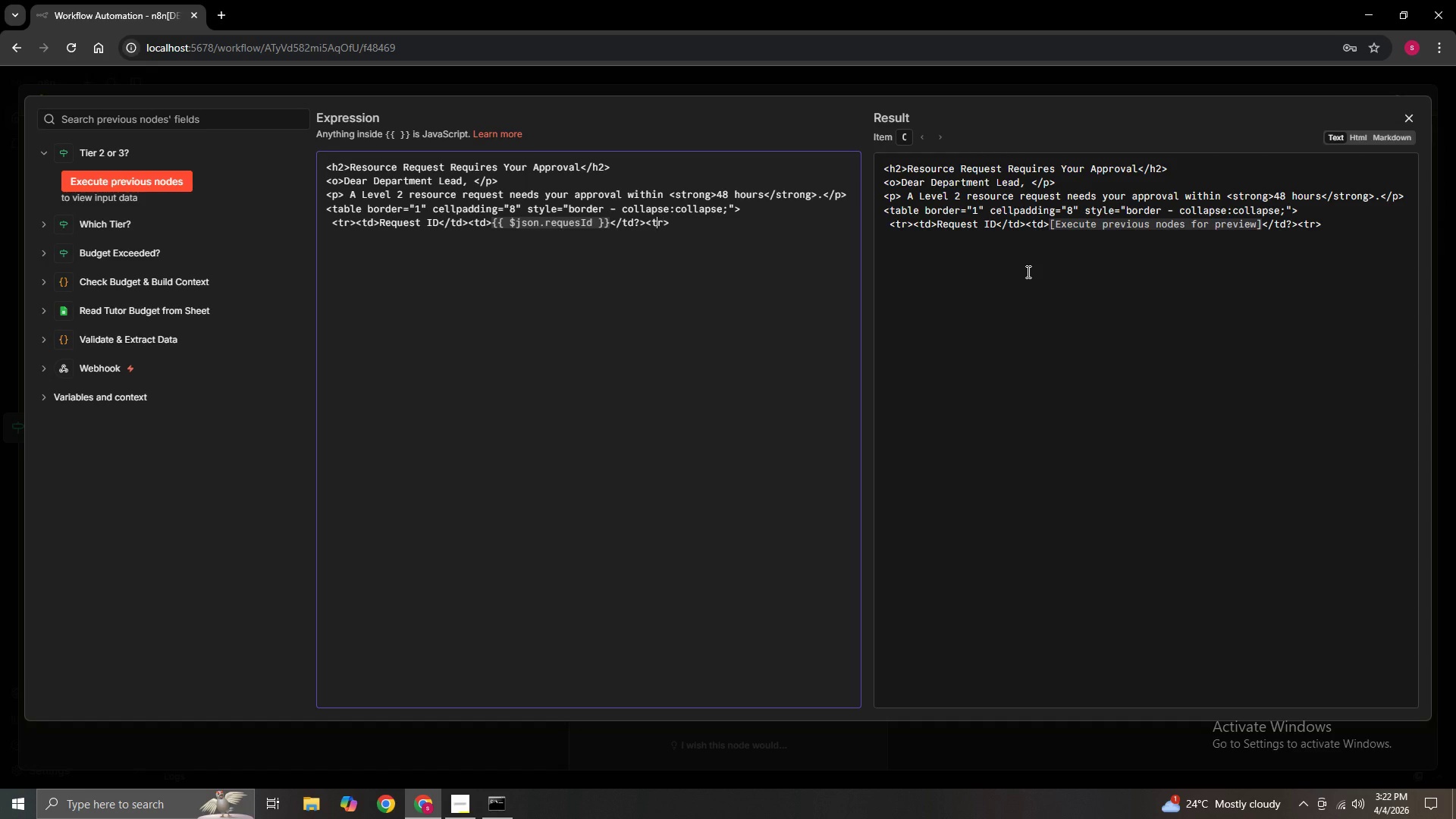 
key(ArrowLeft)
 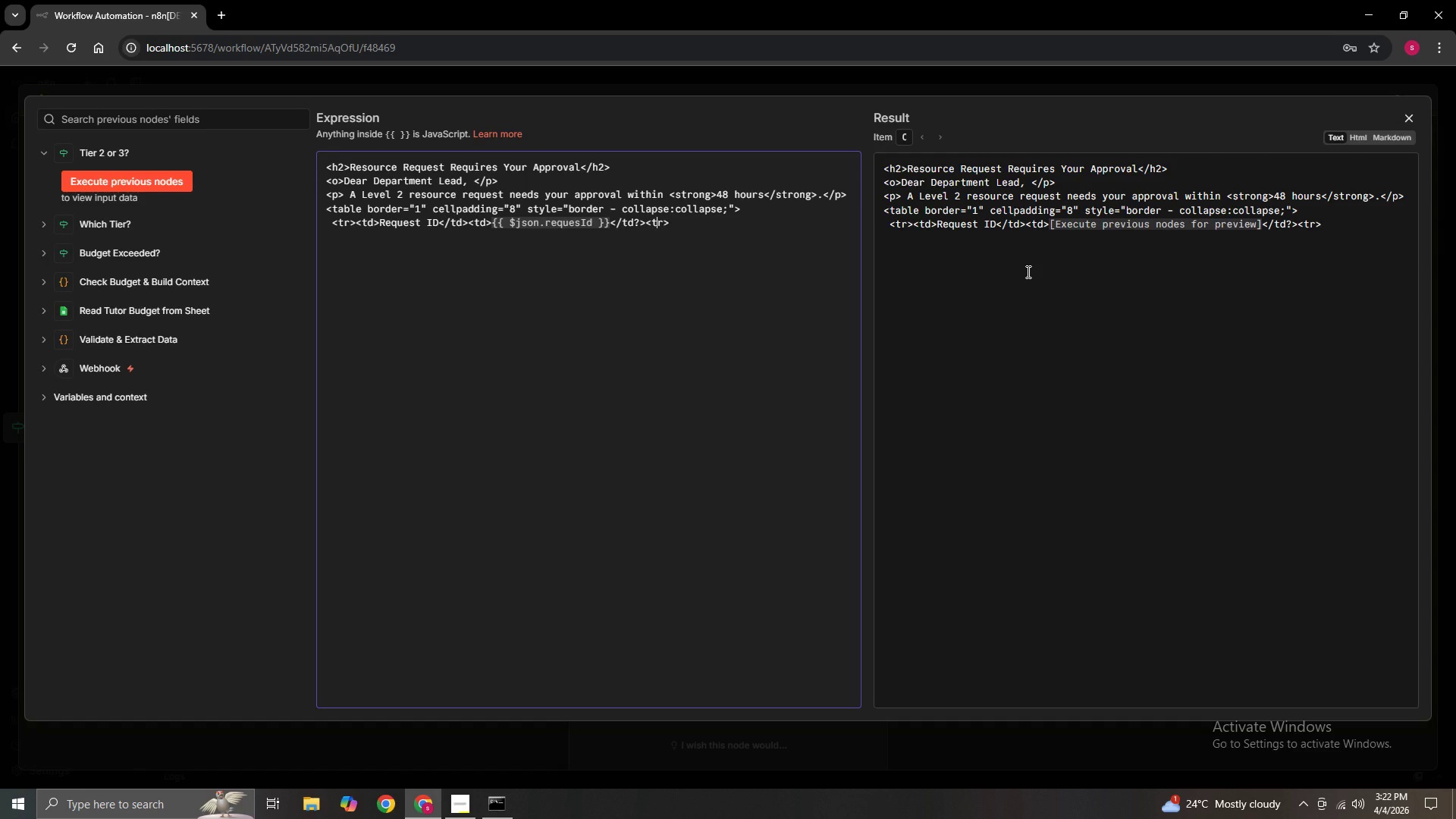 
key(ArrowLeft)
 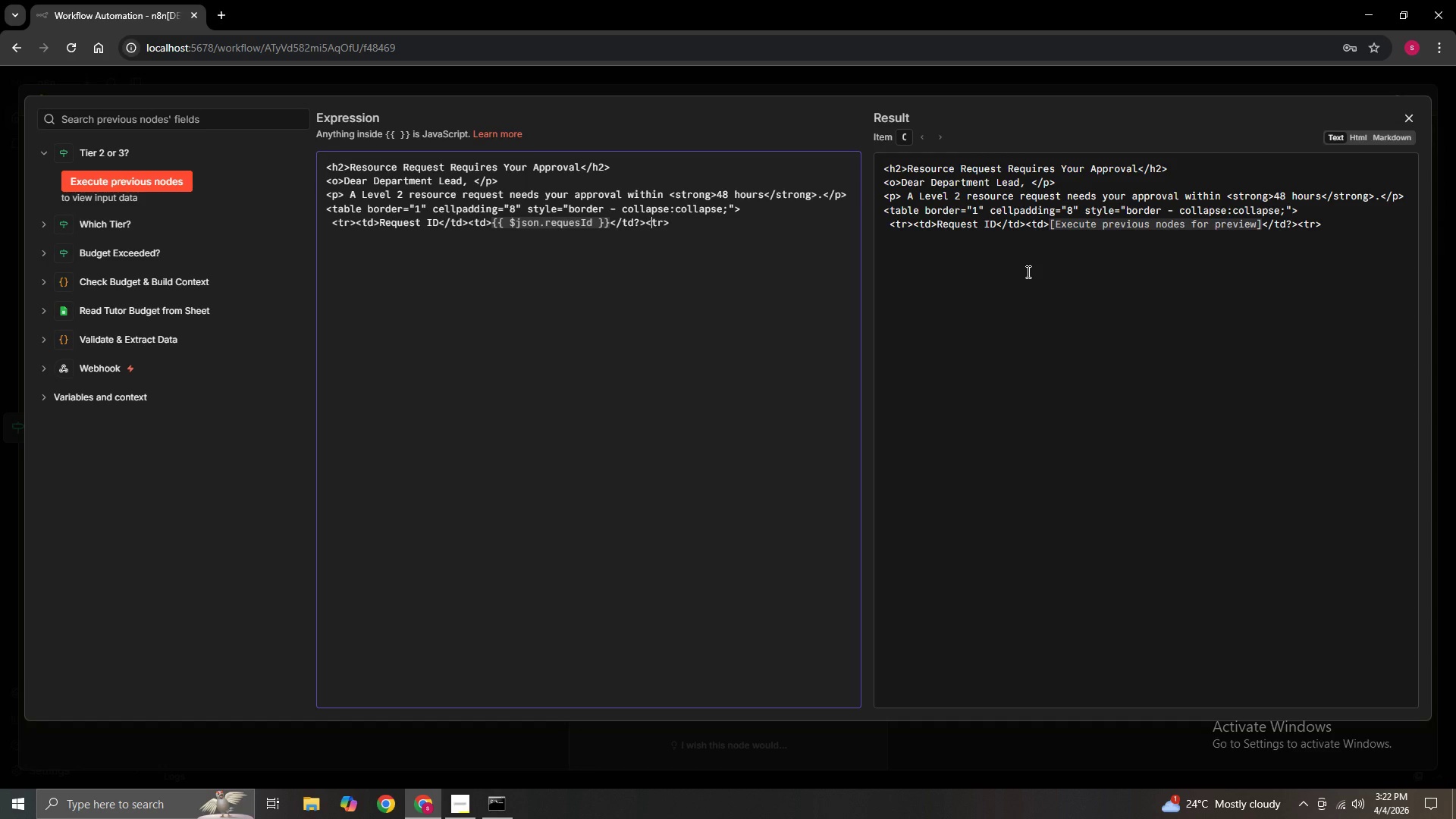 
key(Slash)
 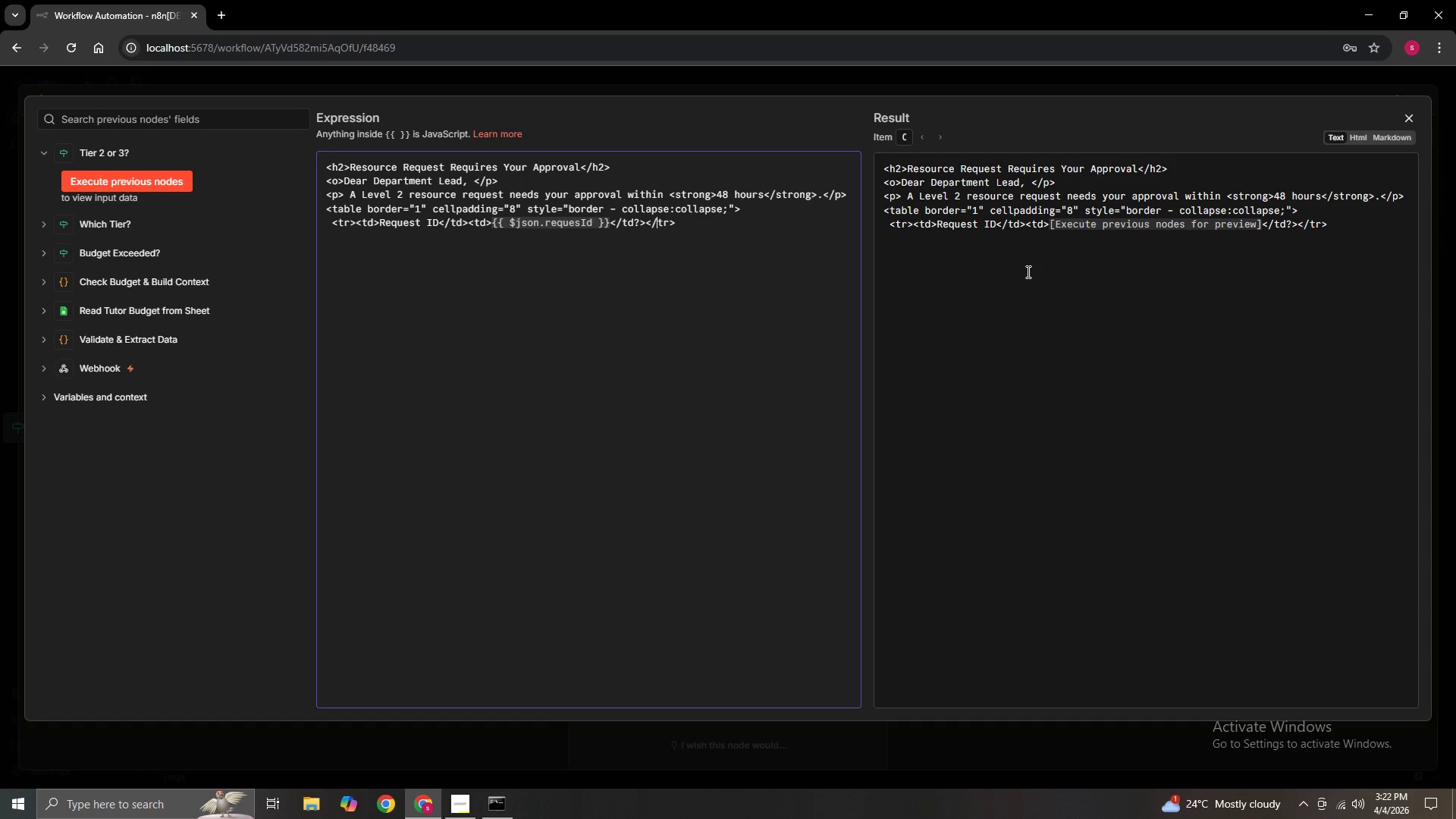 
key(ArrowLeft)
 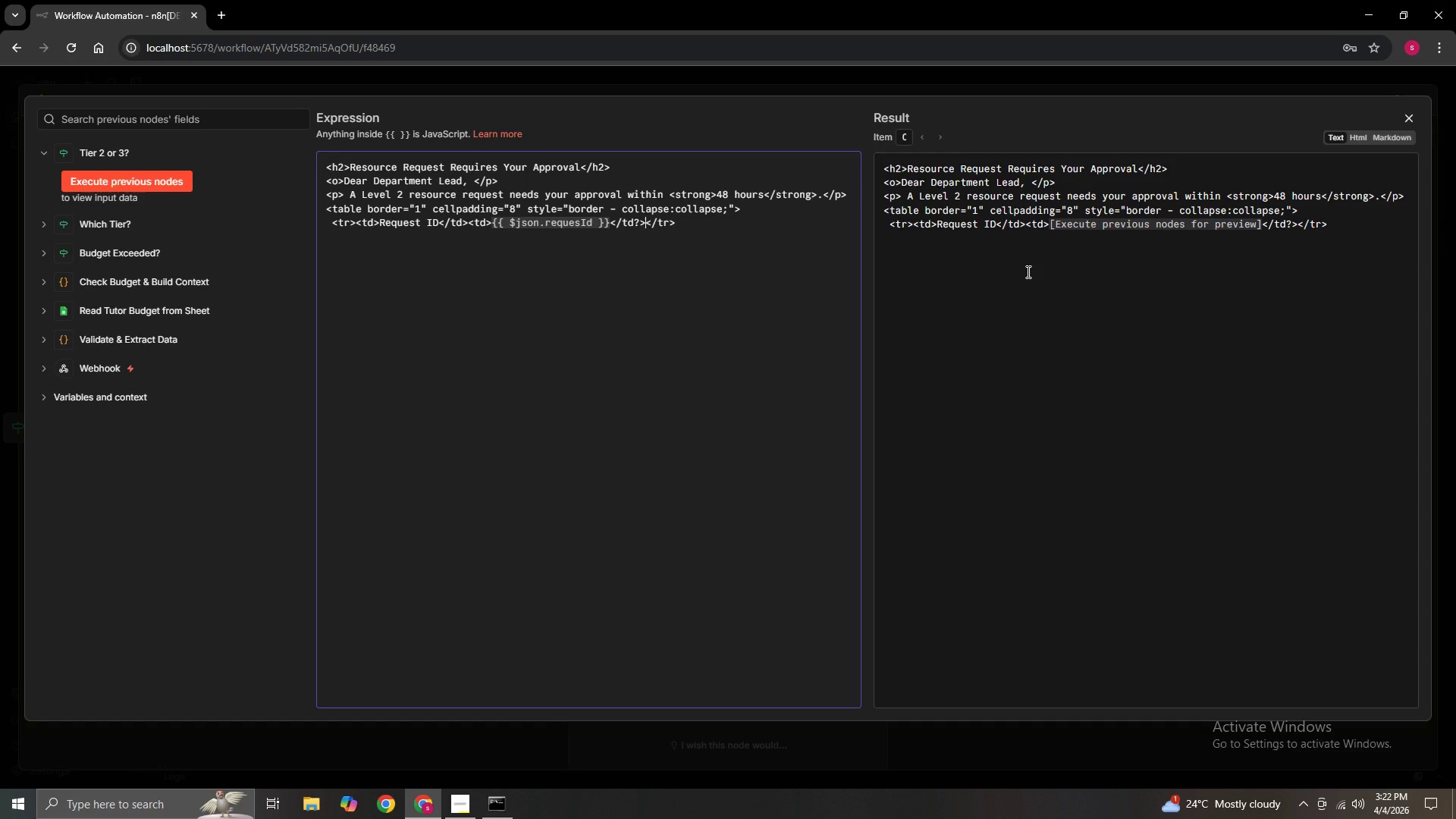 
key(ArrowLeft)
 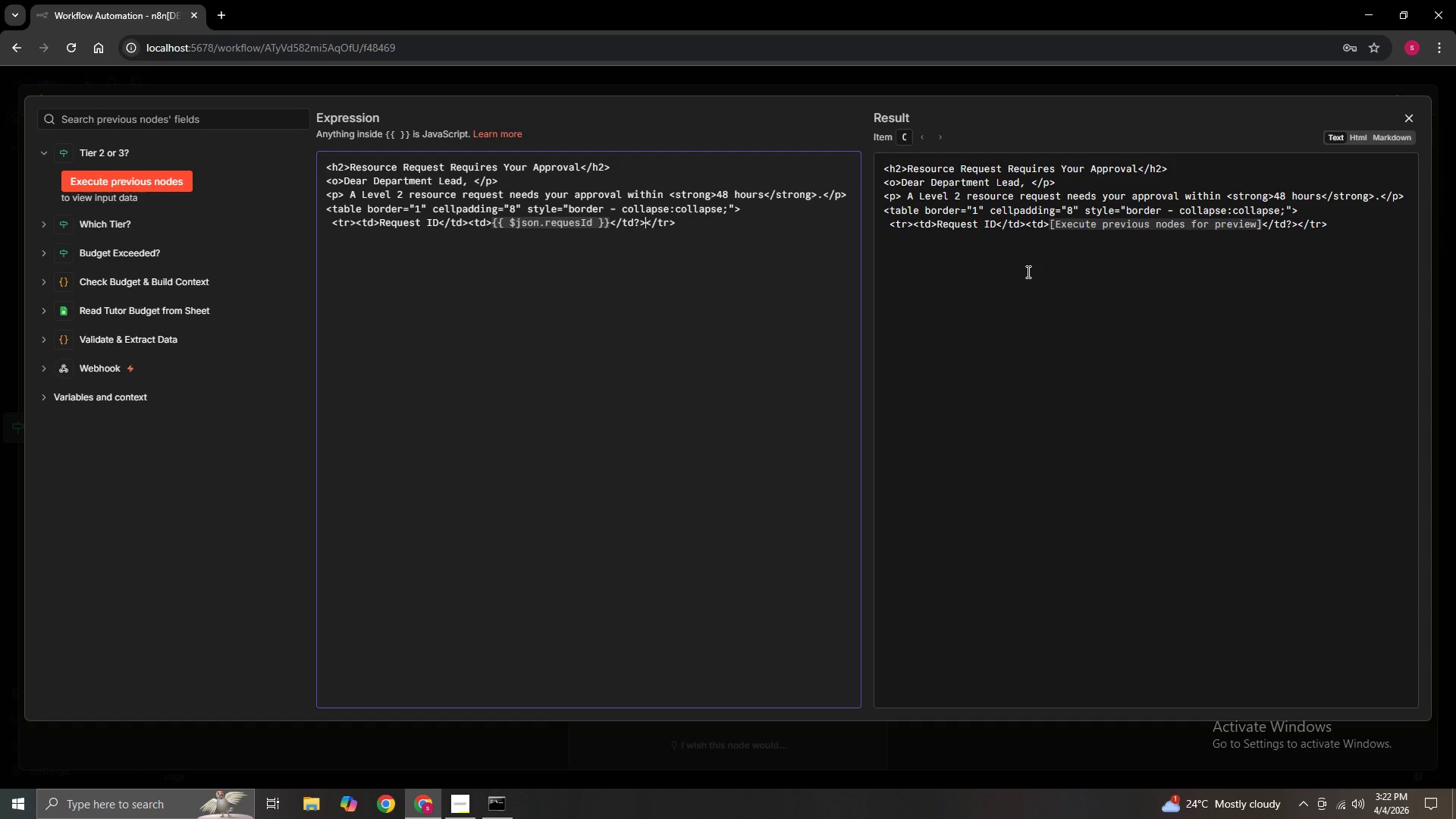 
key(ArrowLeft)
 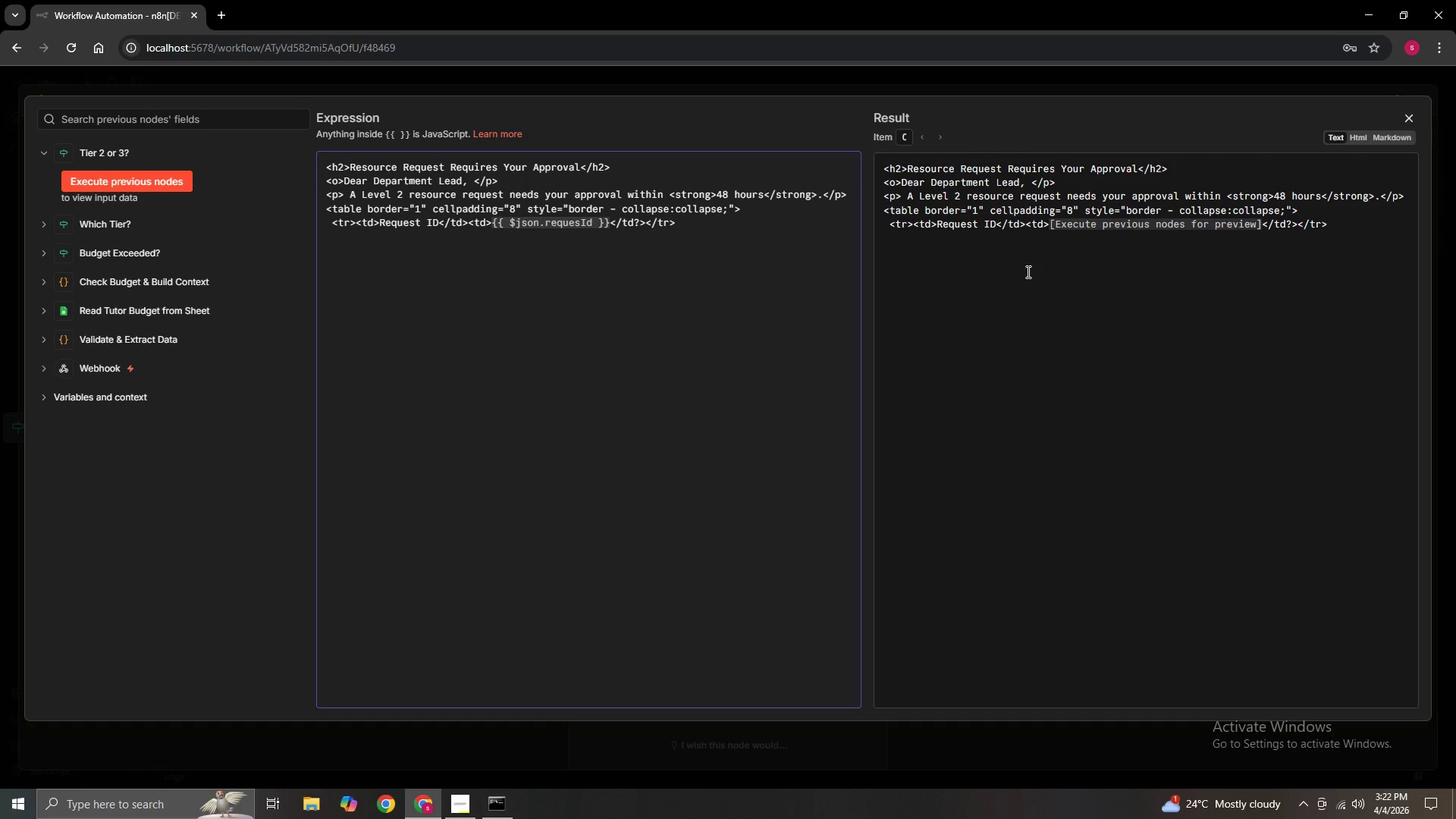 
key(Backspace)
 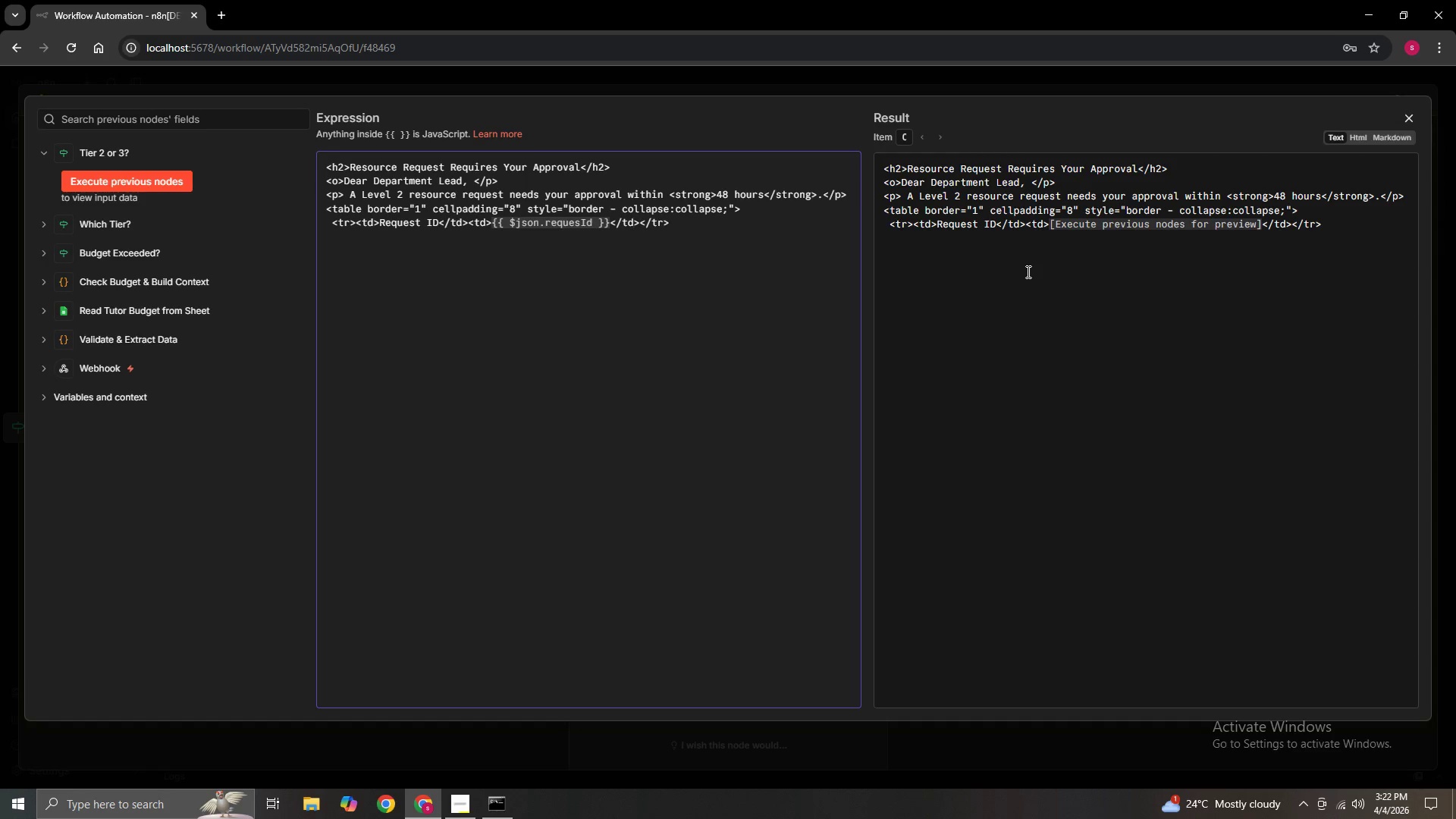 
key(ArrowRight)
 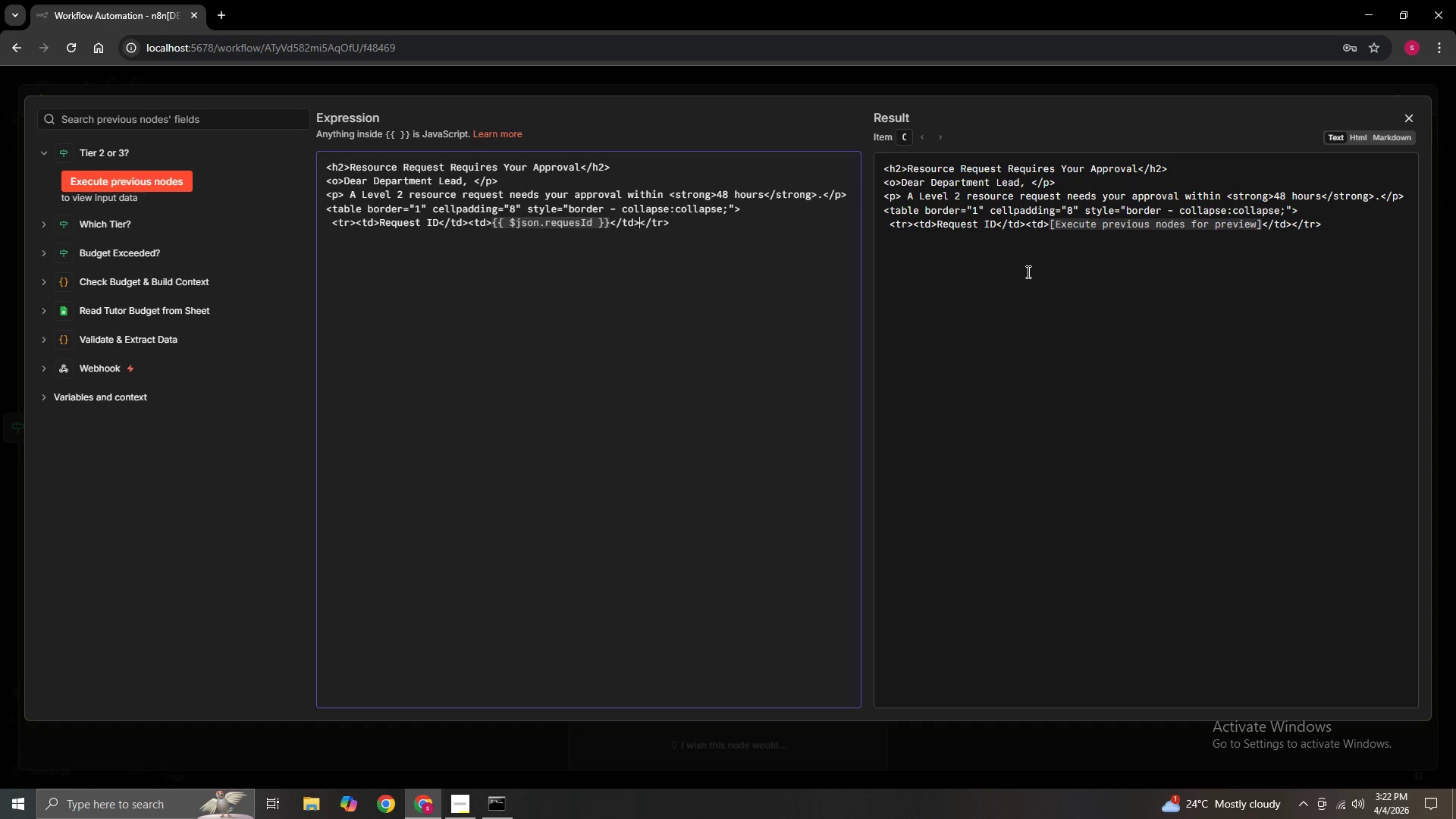 
key(ArrowRight)
 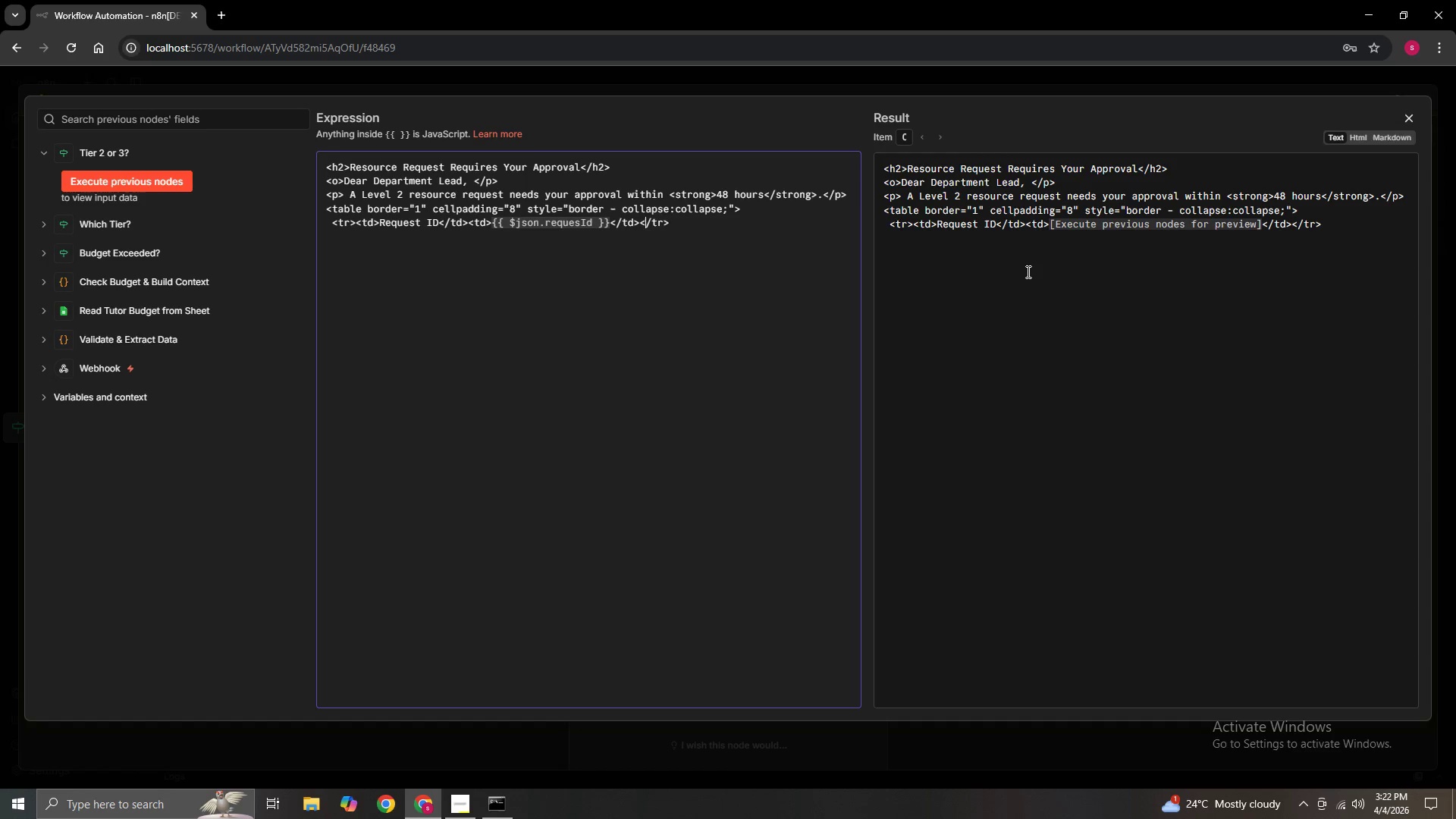 
key(ArrowRight)
 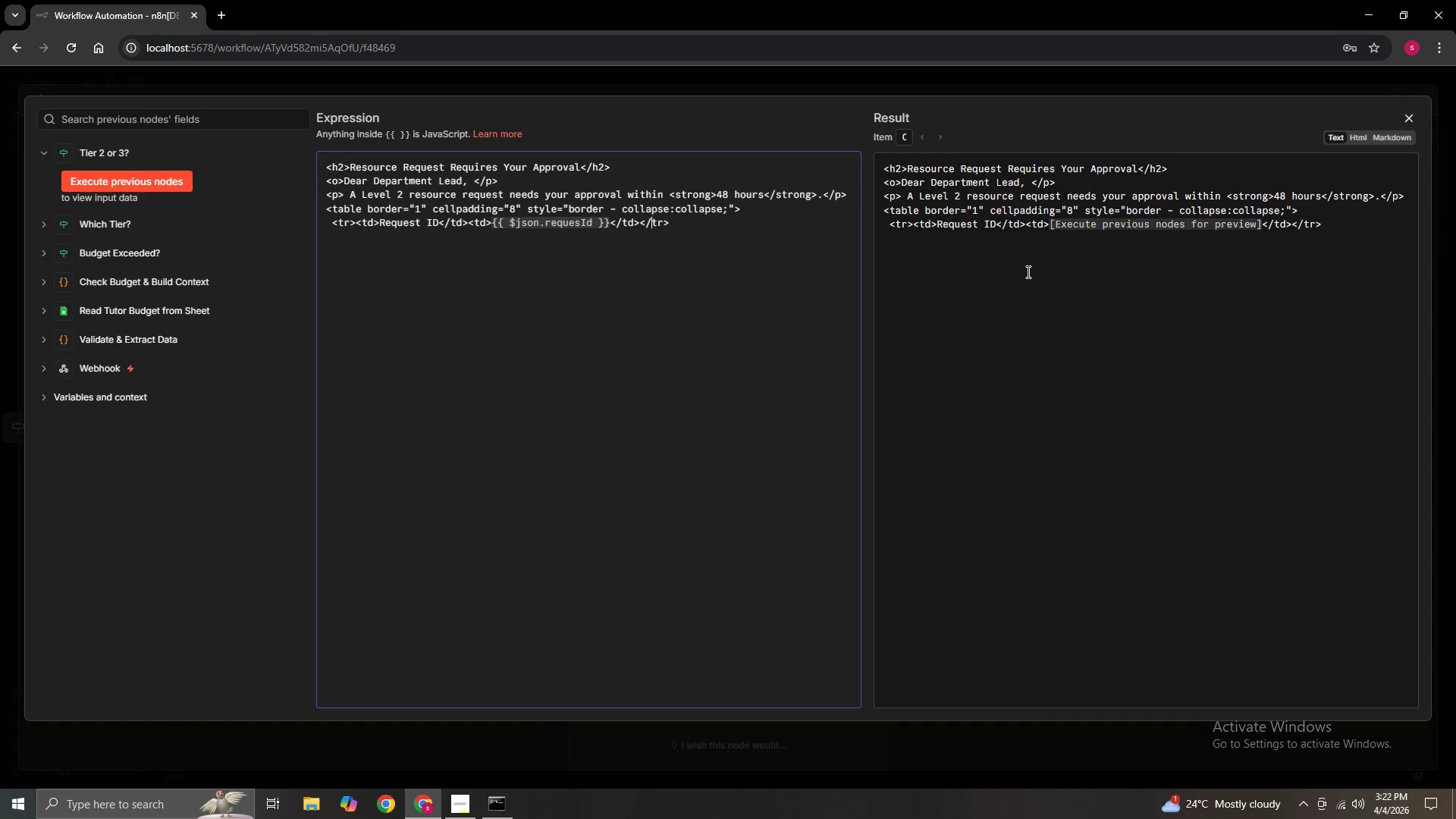 
key(ArrowRight)
 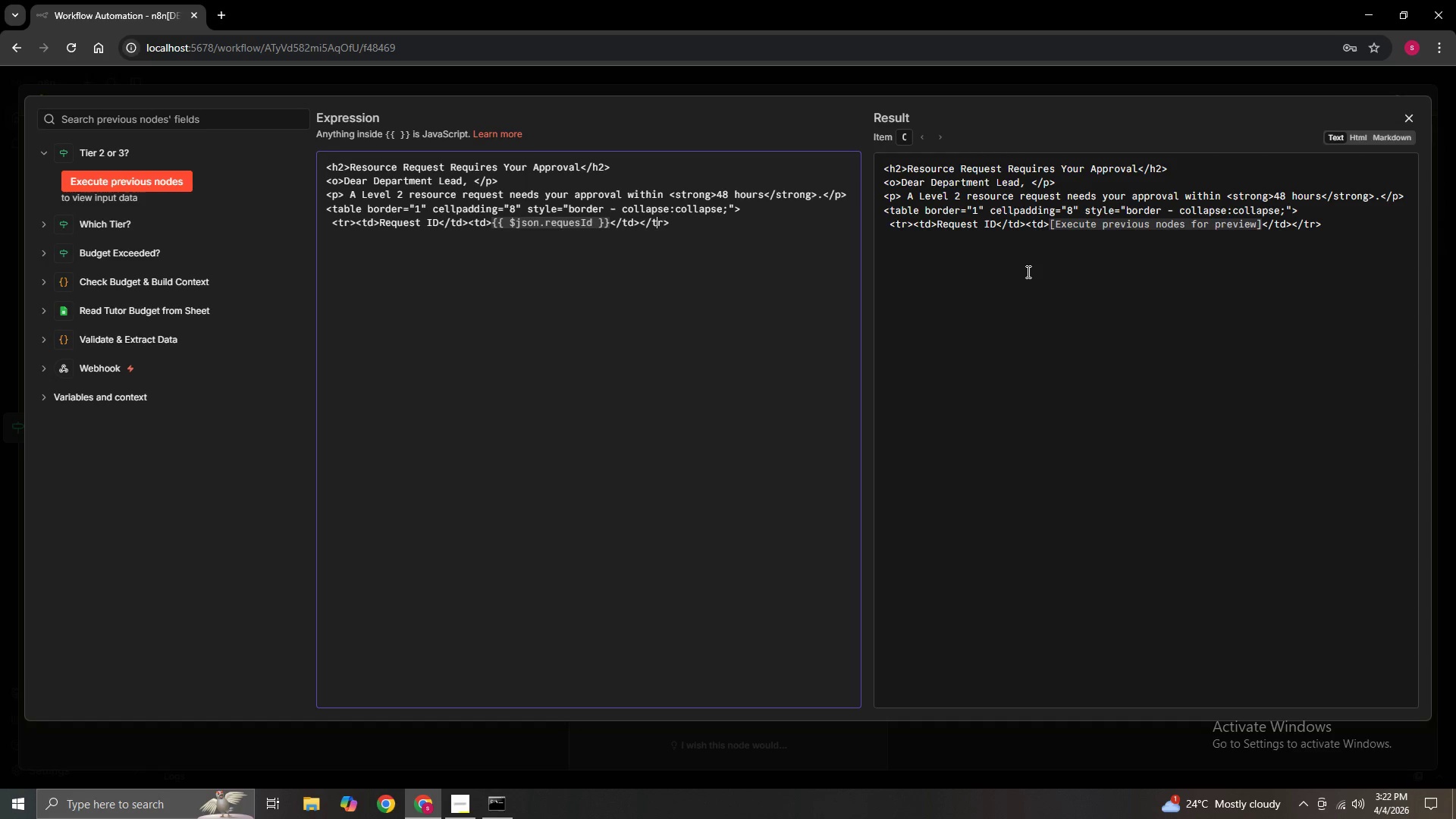 
key(ArrowRight)
 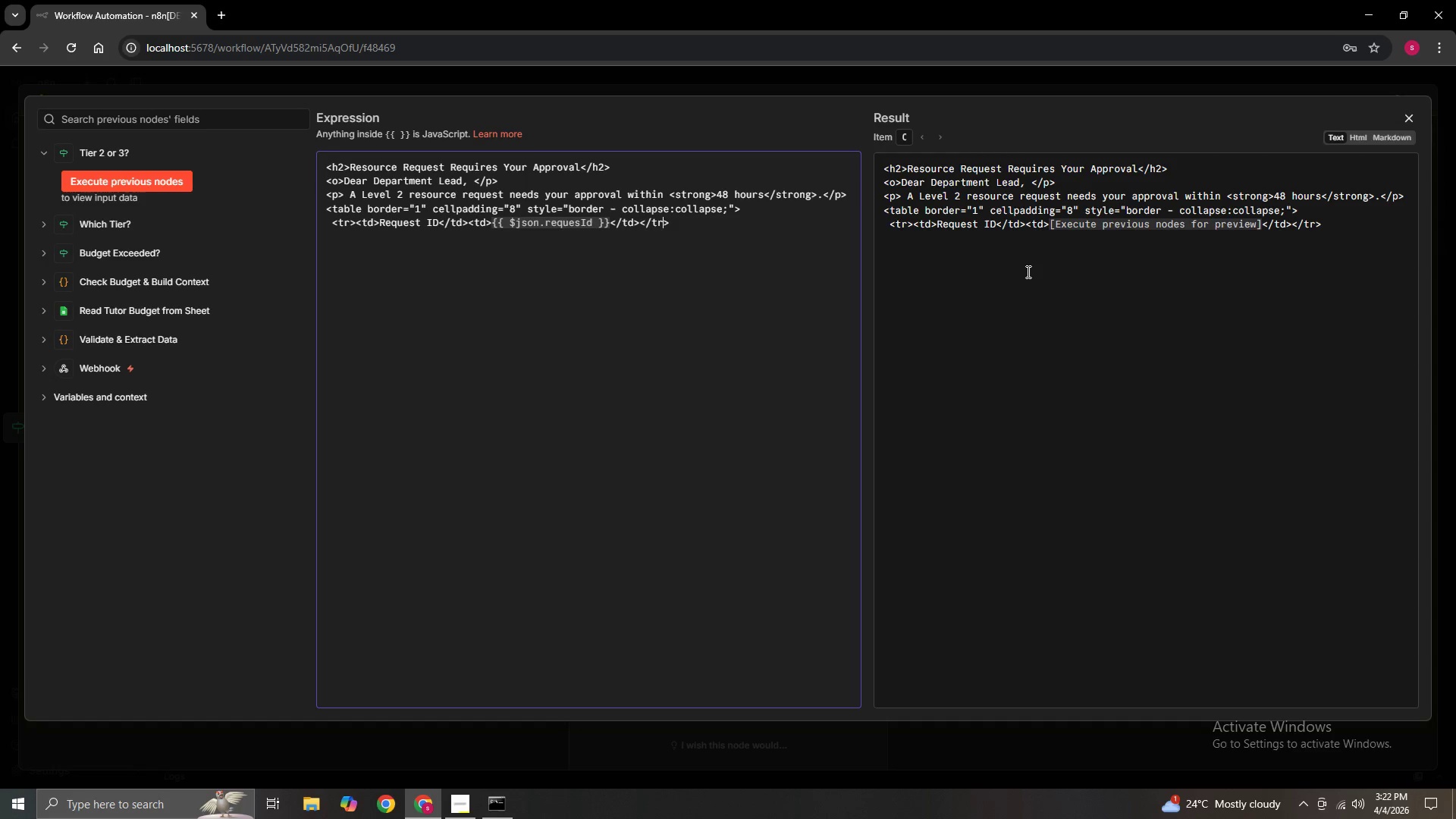 
key(ArrowRight)
 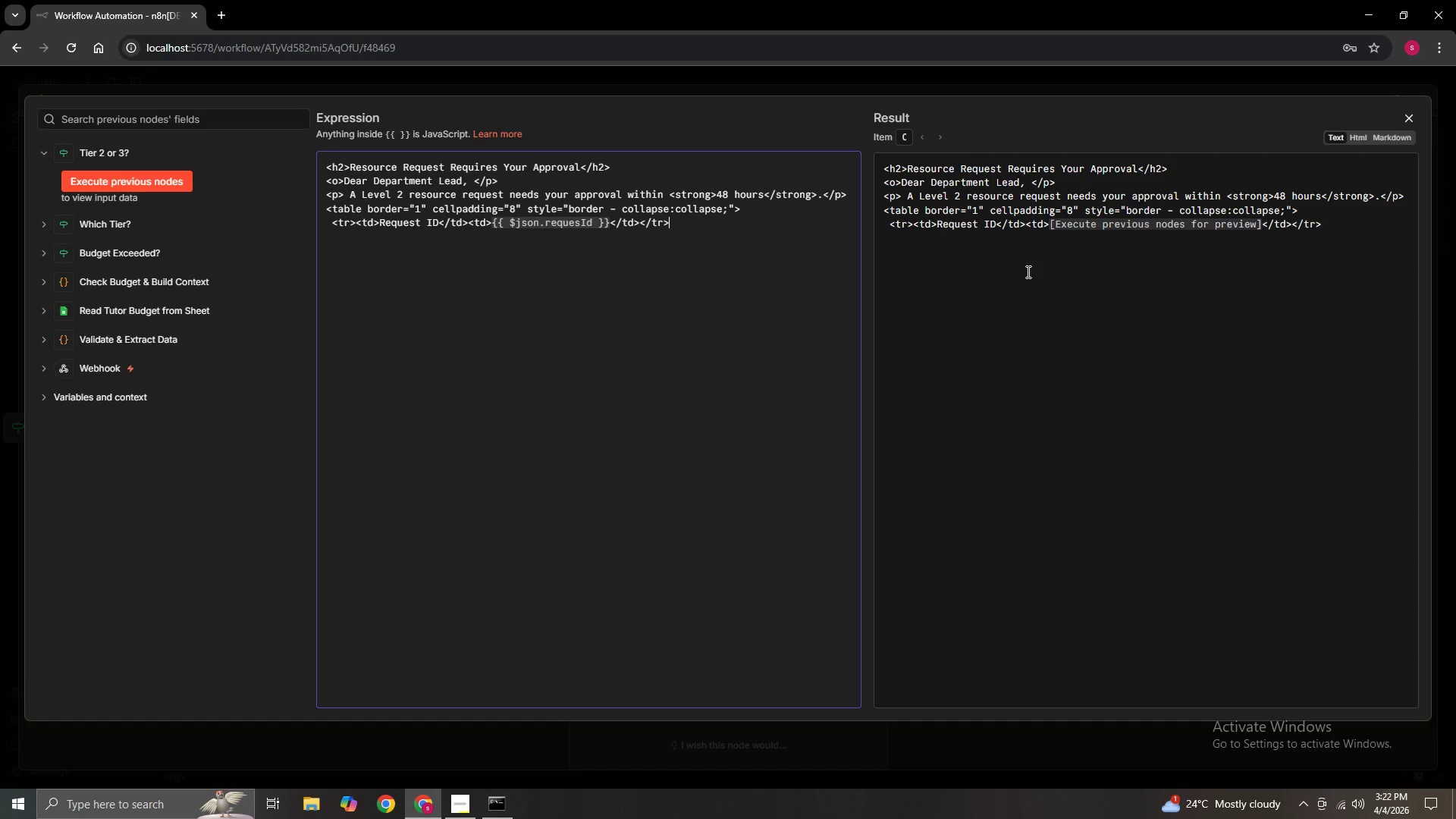 
key(ArrowRight)
 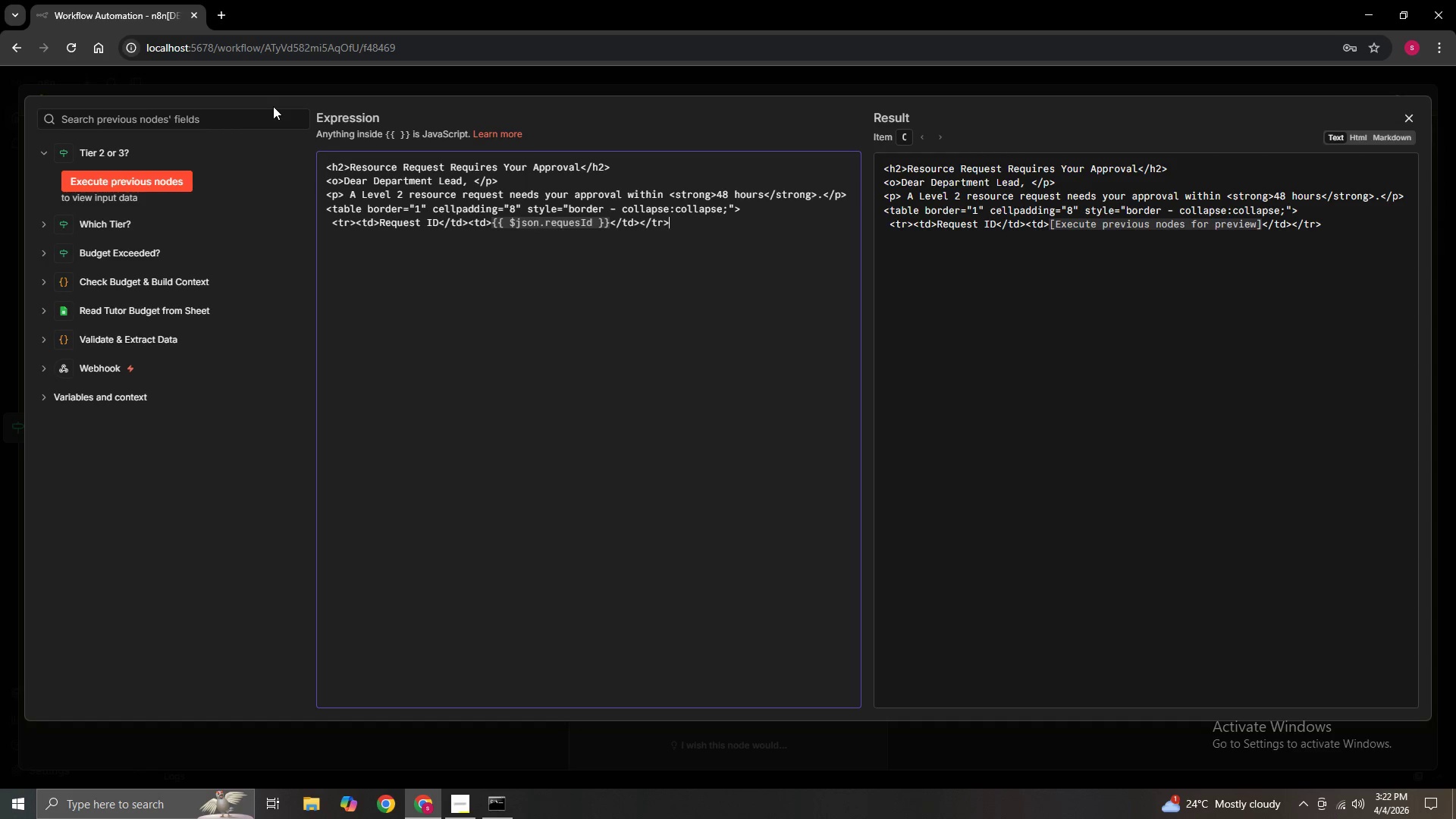 
wait(25.91)
 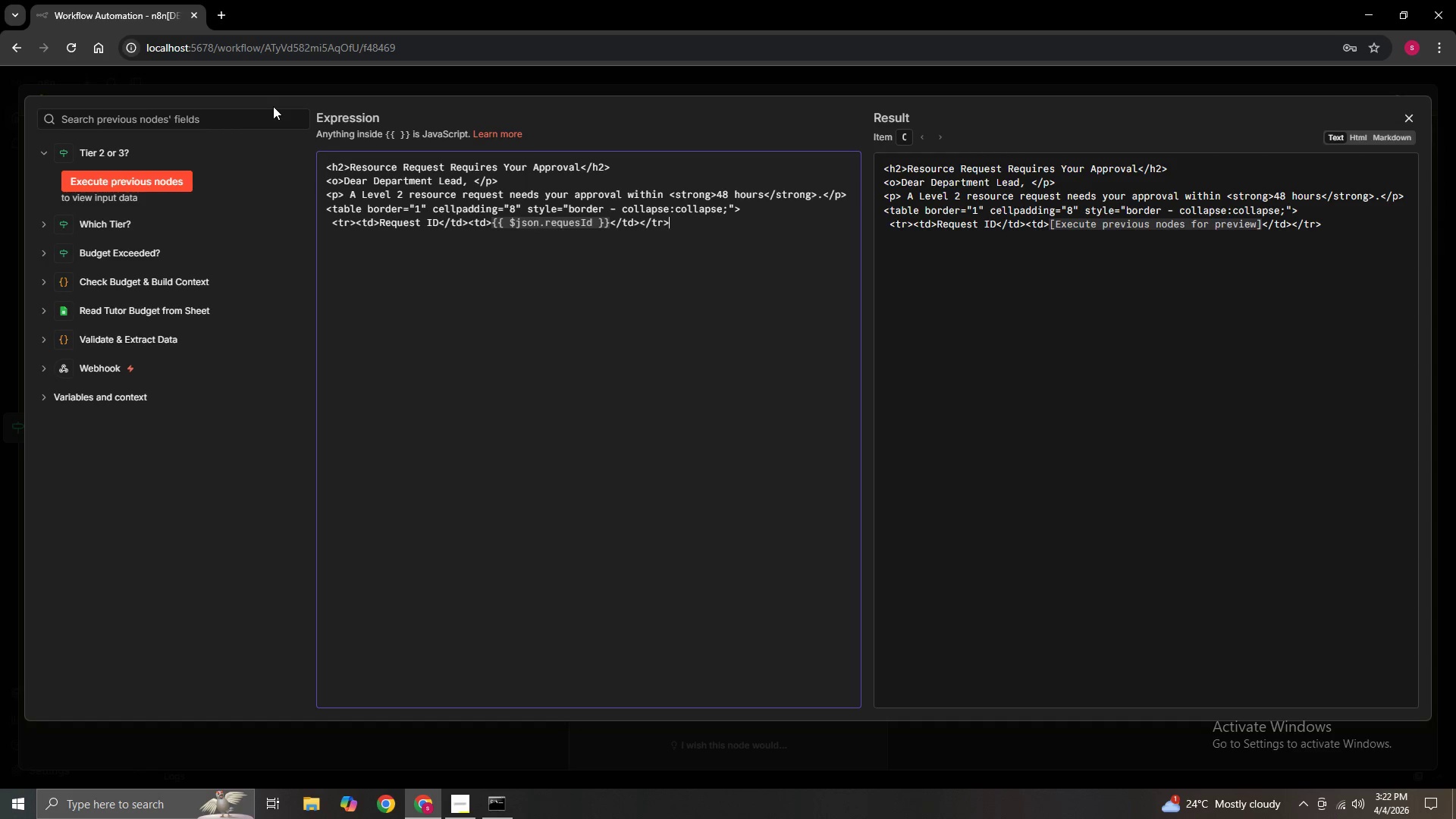 
left_click([673, 228])
 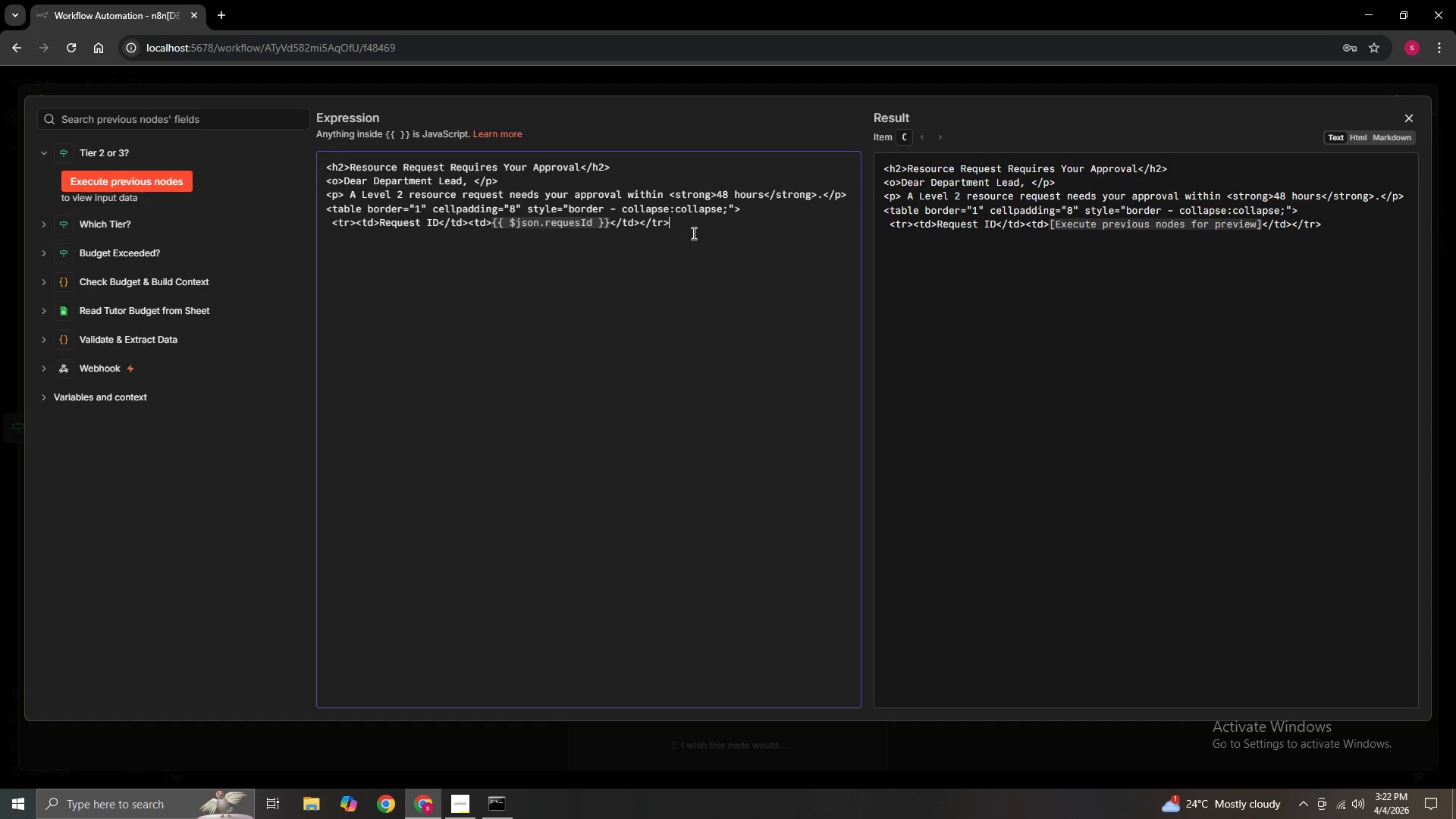 
key(Enter)
 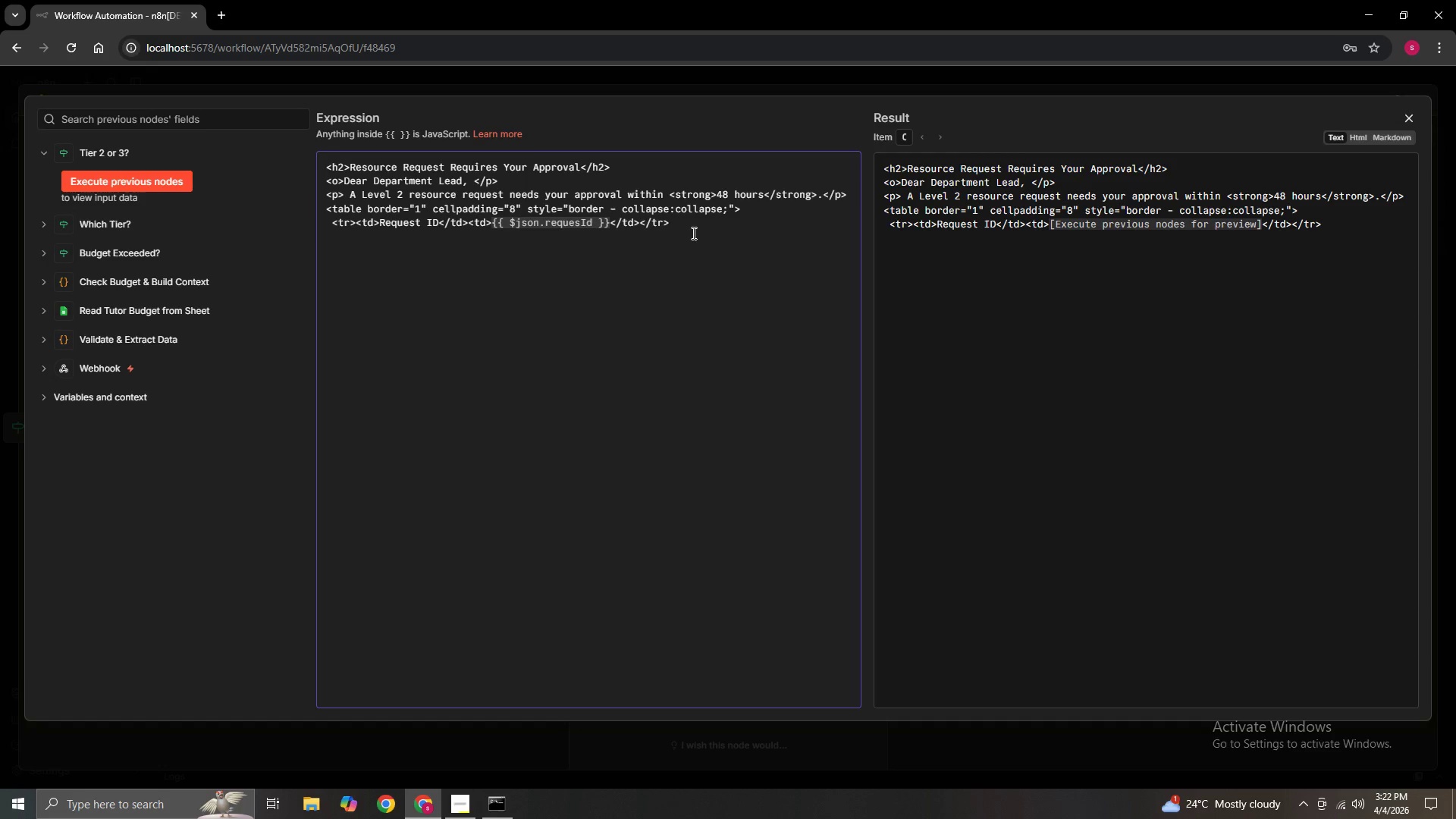 
type( <tr)
 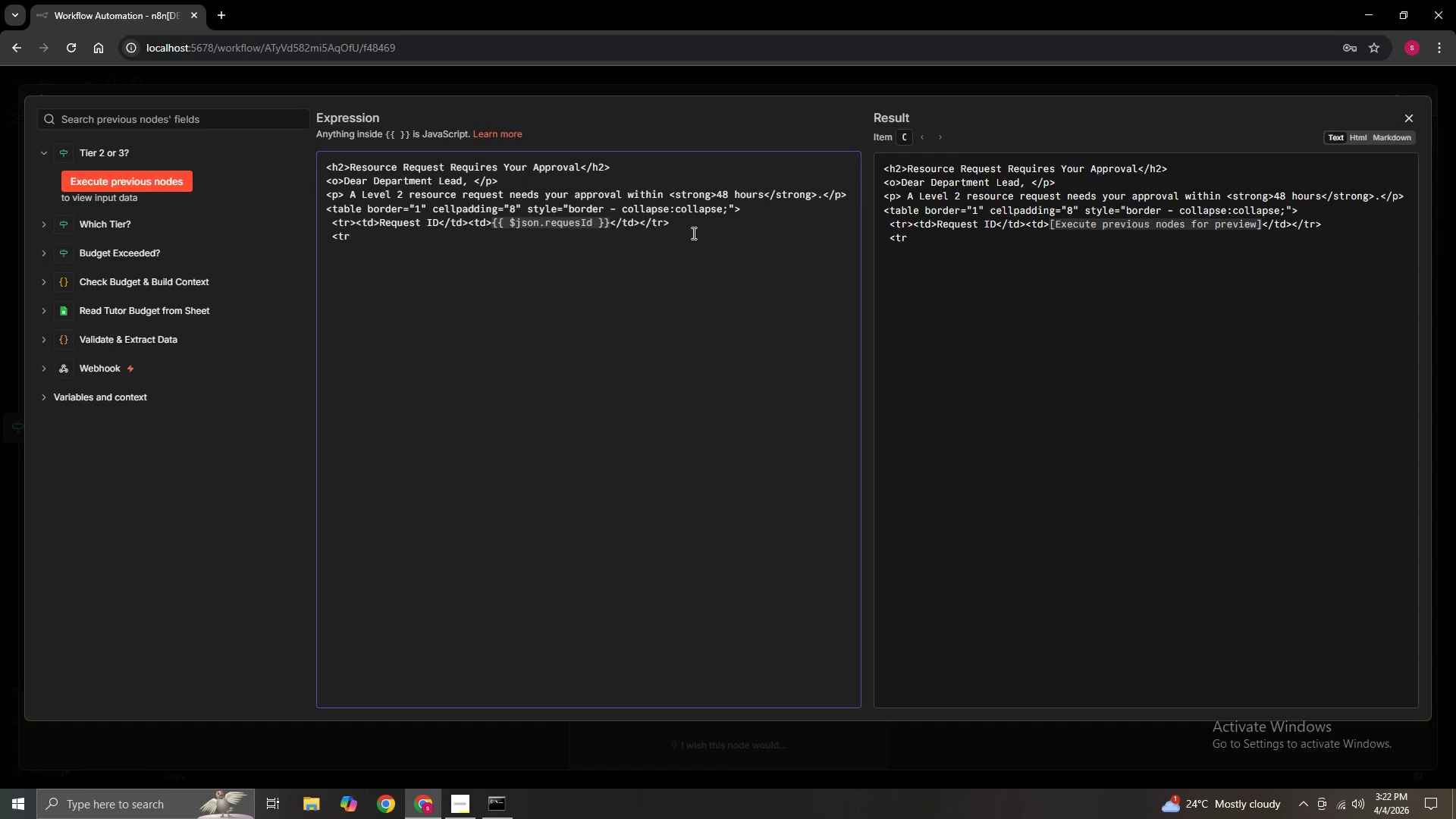 
wait(7.64)
 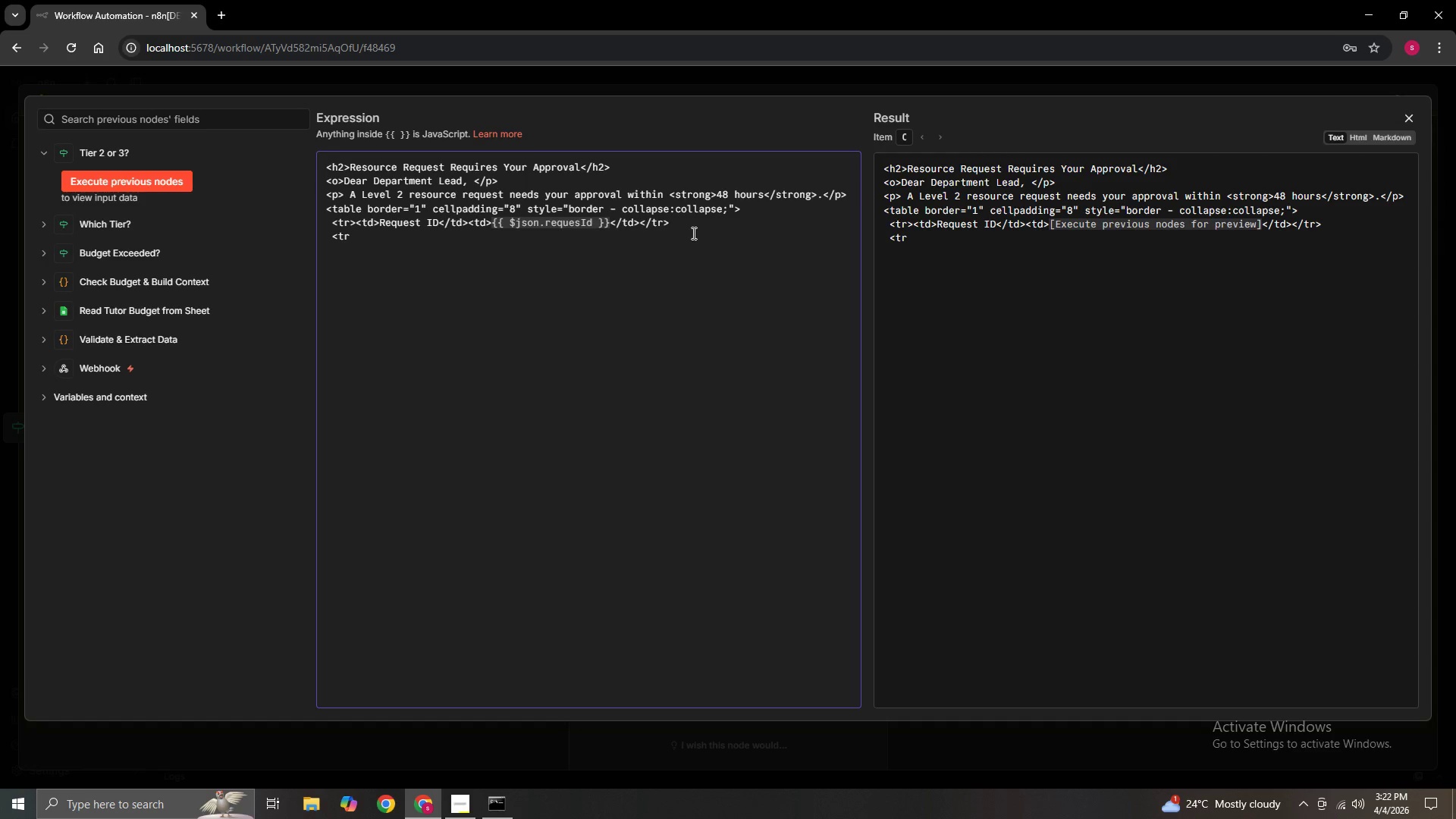 
type(><td>Tutor)
 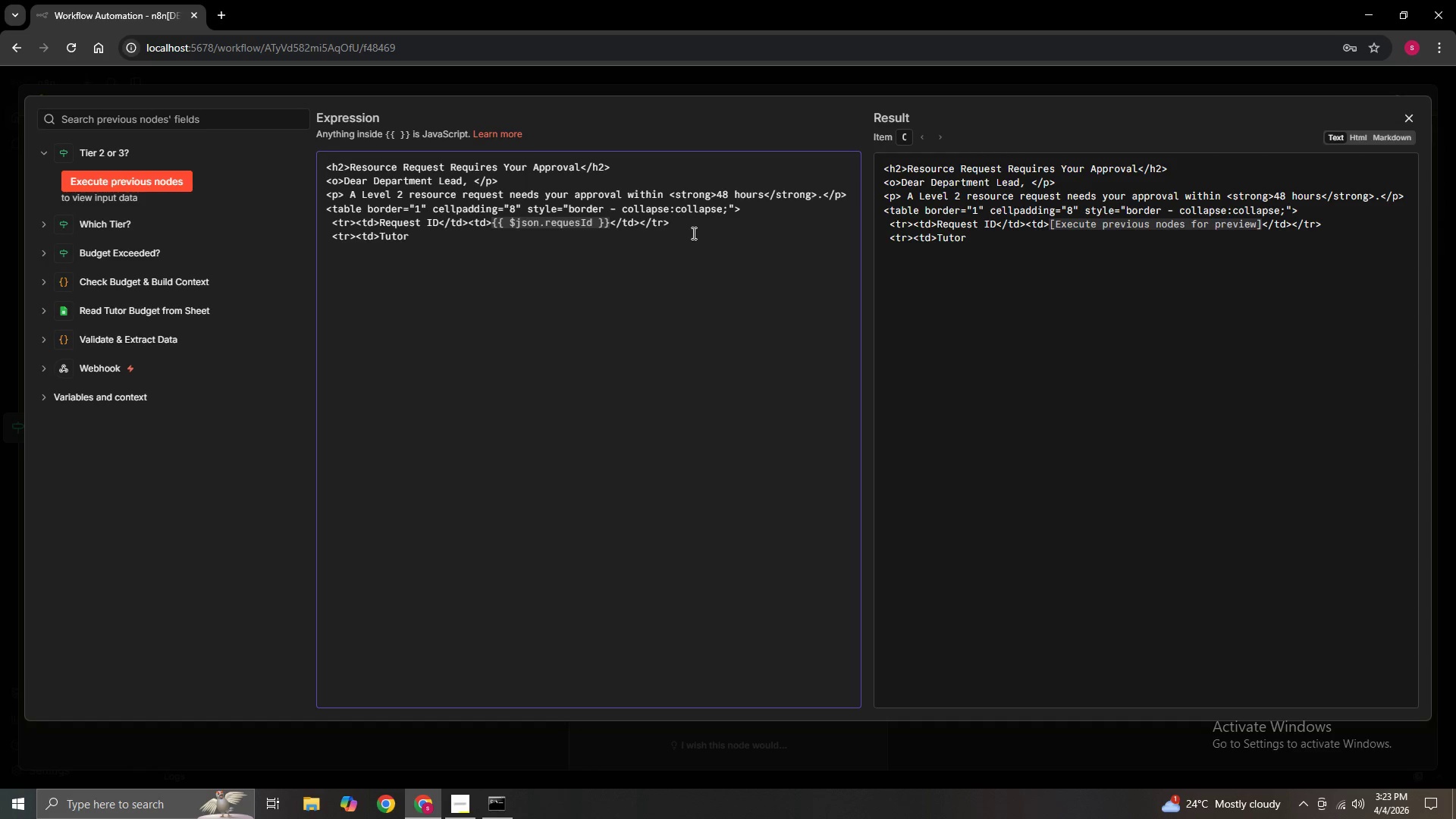 
hold_key(key=ShiftLeft, duration=0.92)
 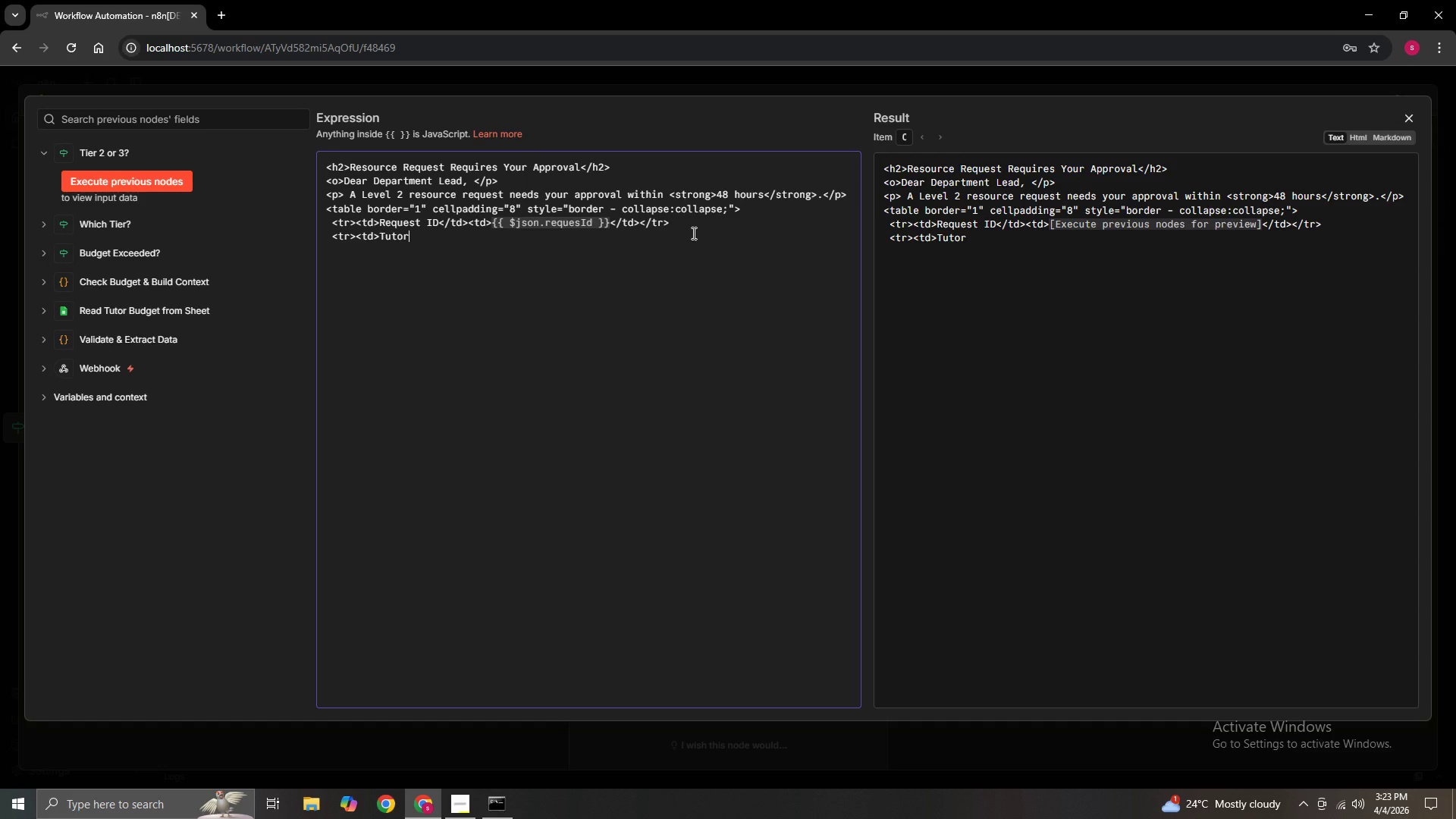 
type(</td><T)
key(Backspace)
type(td>)
 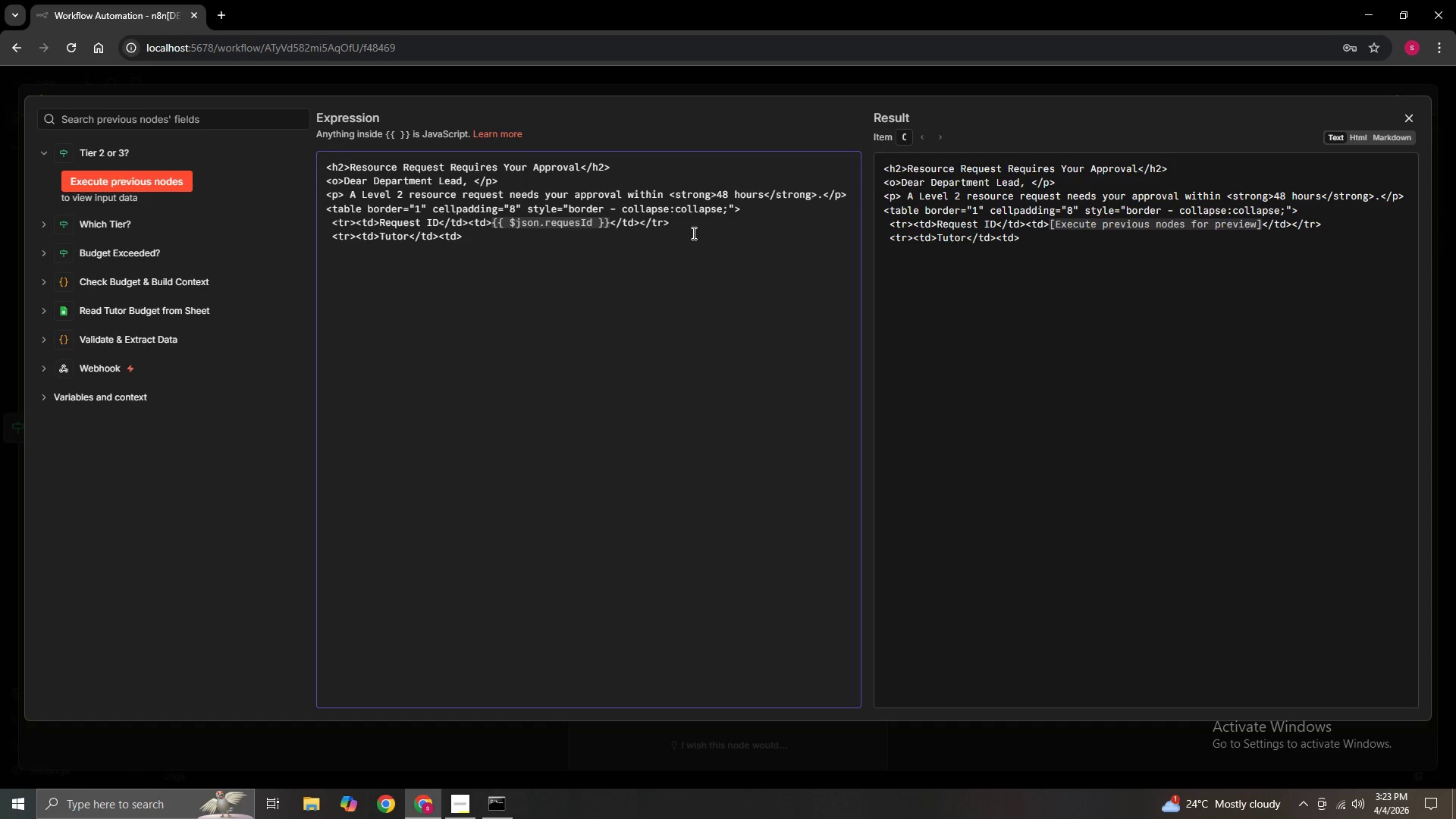 
type({{$json)
 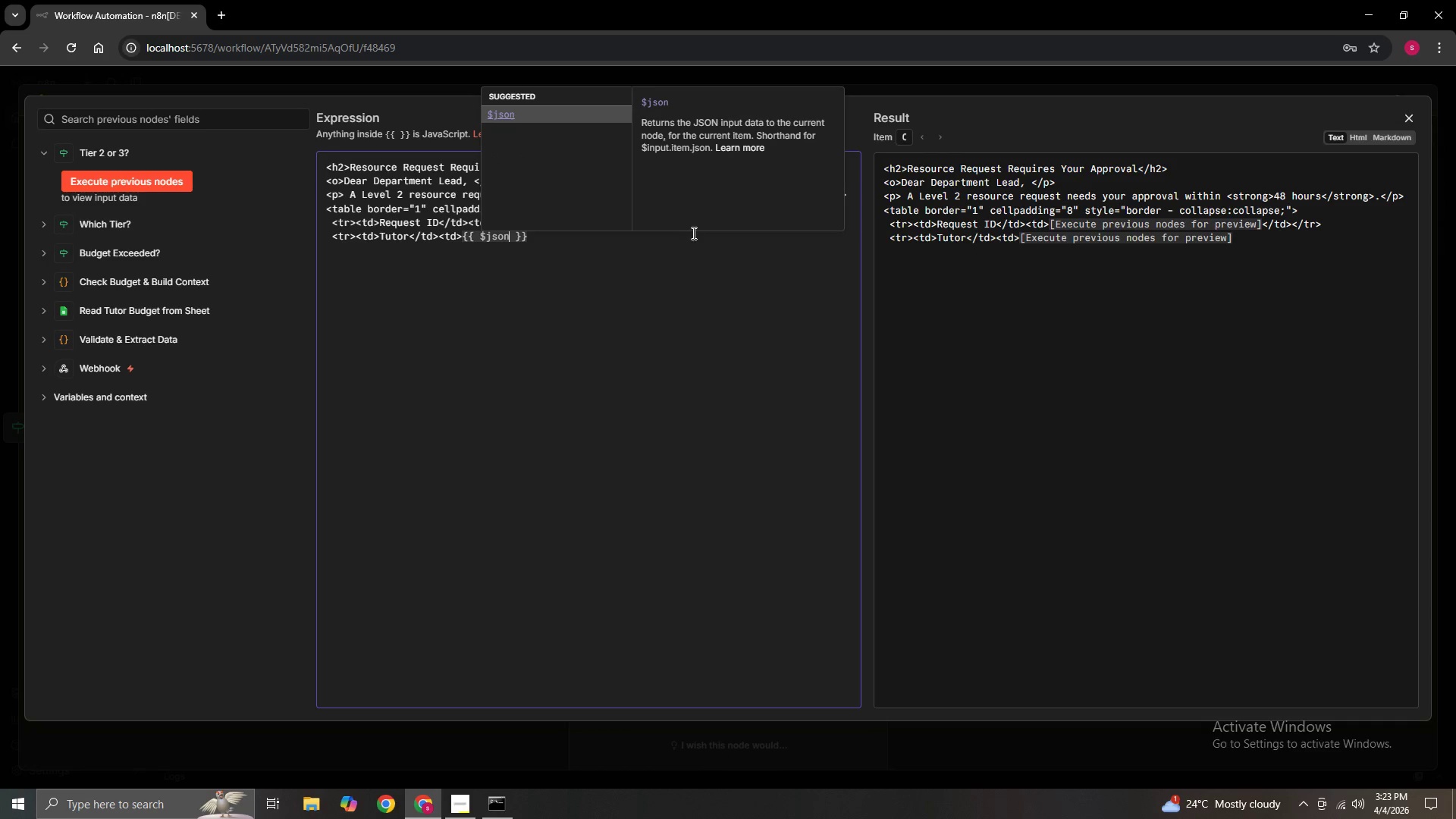 
wait(6.88)
 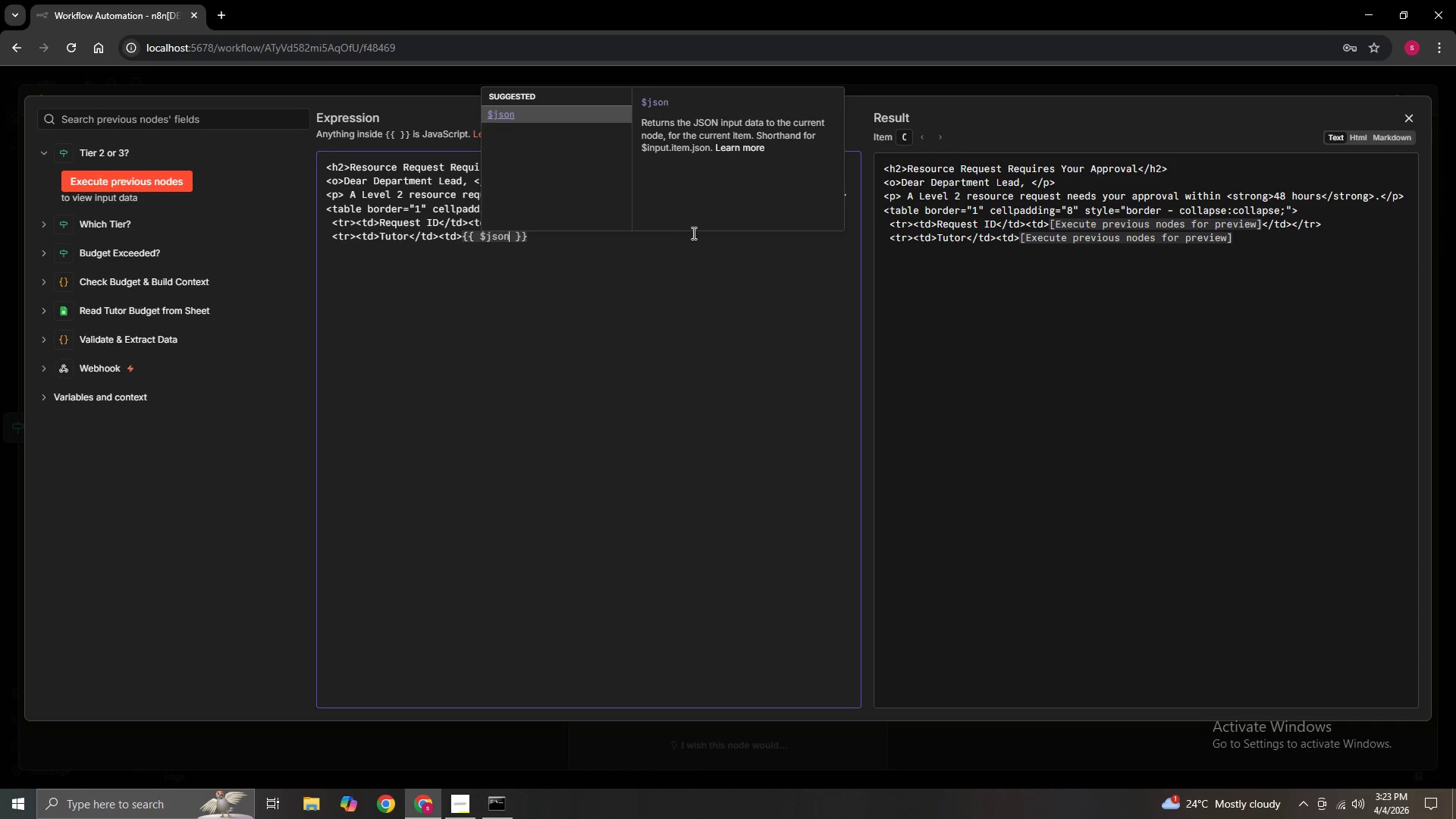 
key(Period)
 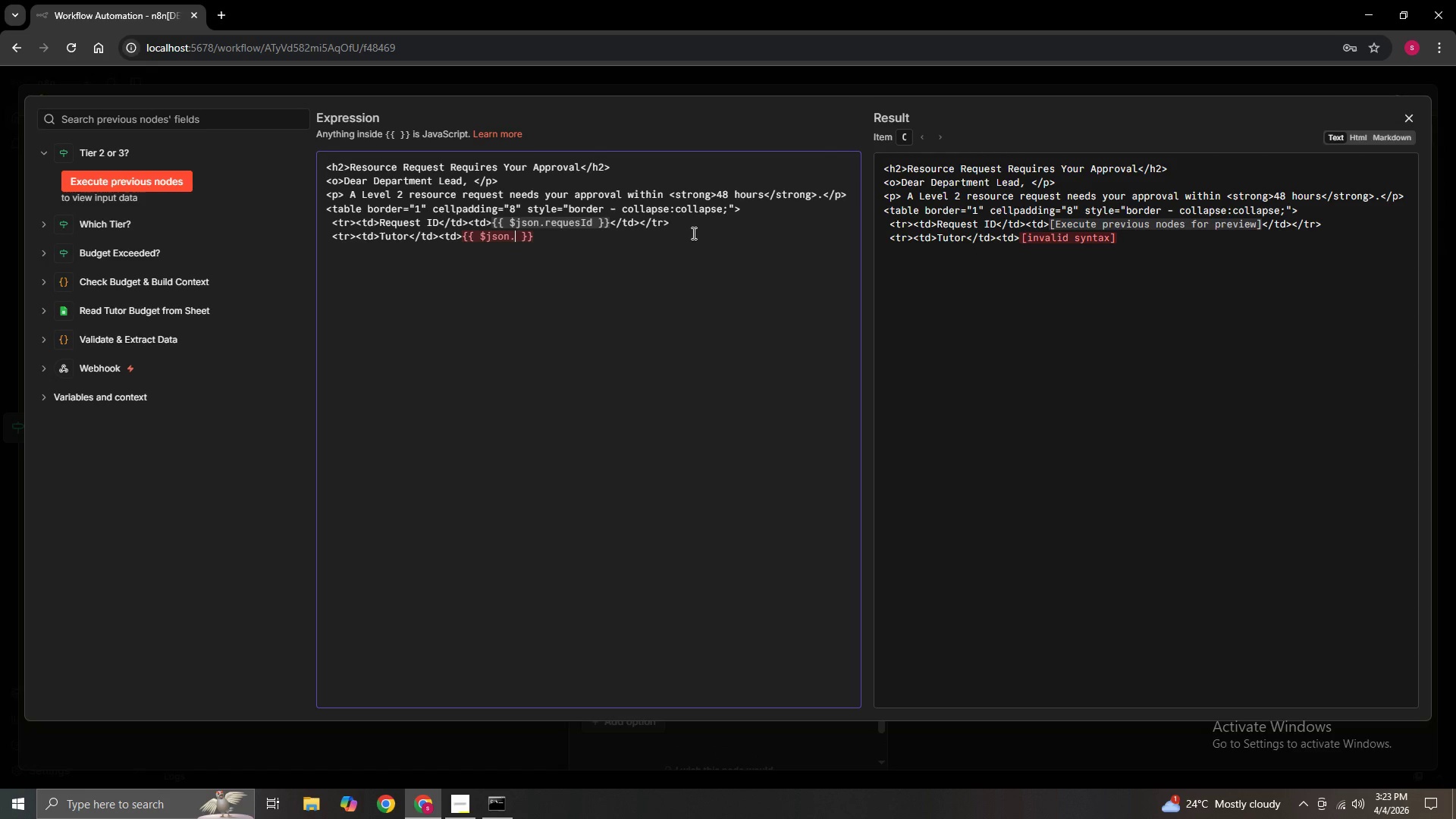 
wait(5.14)
 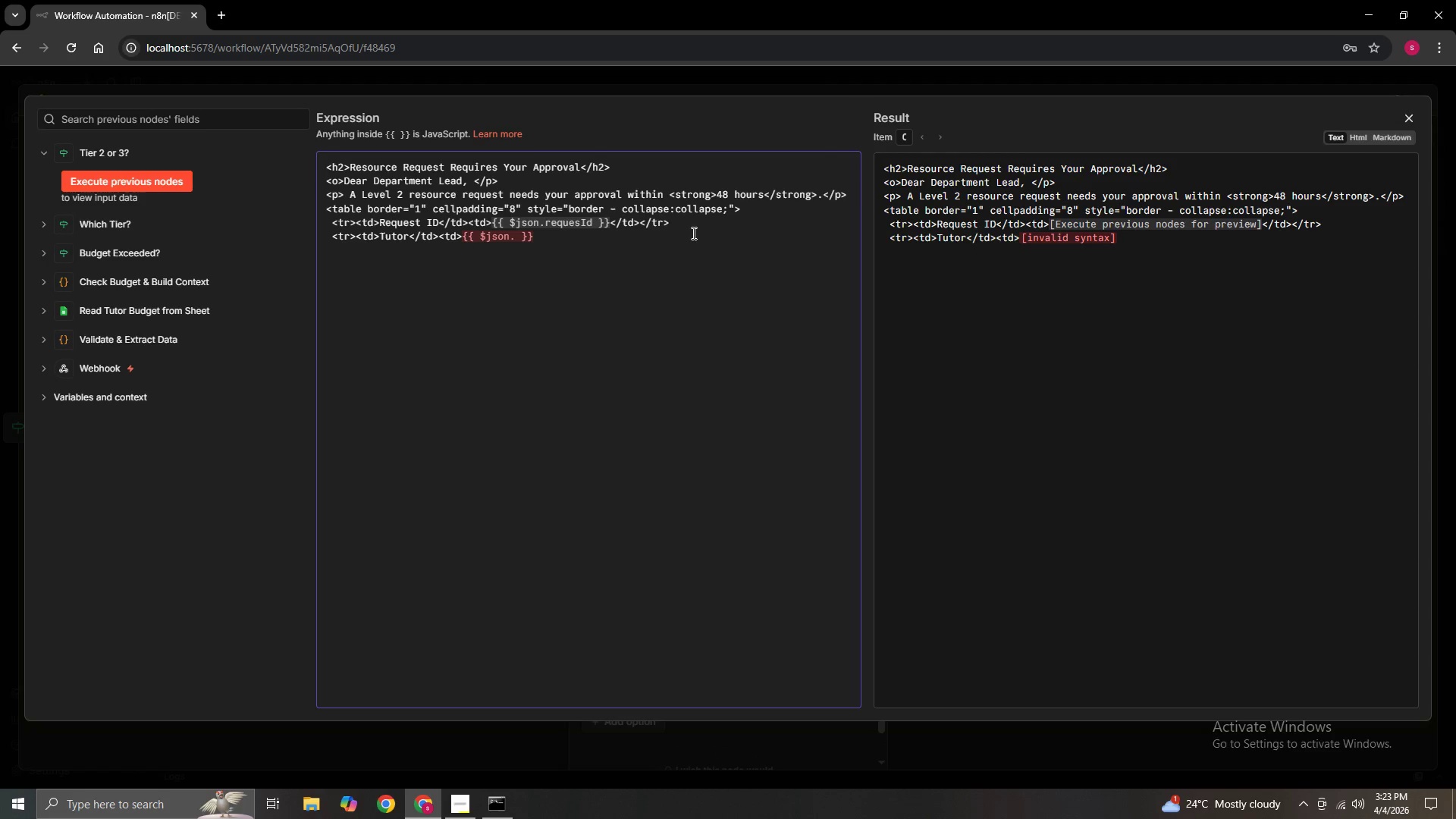 
type(tutor)
 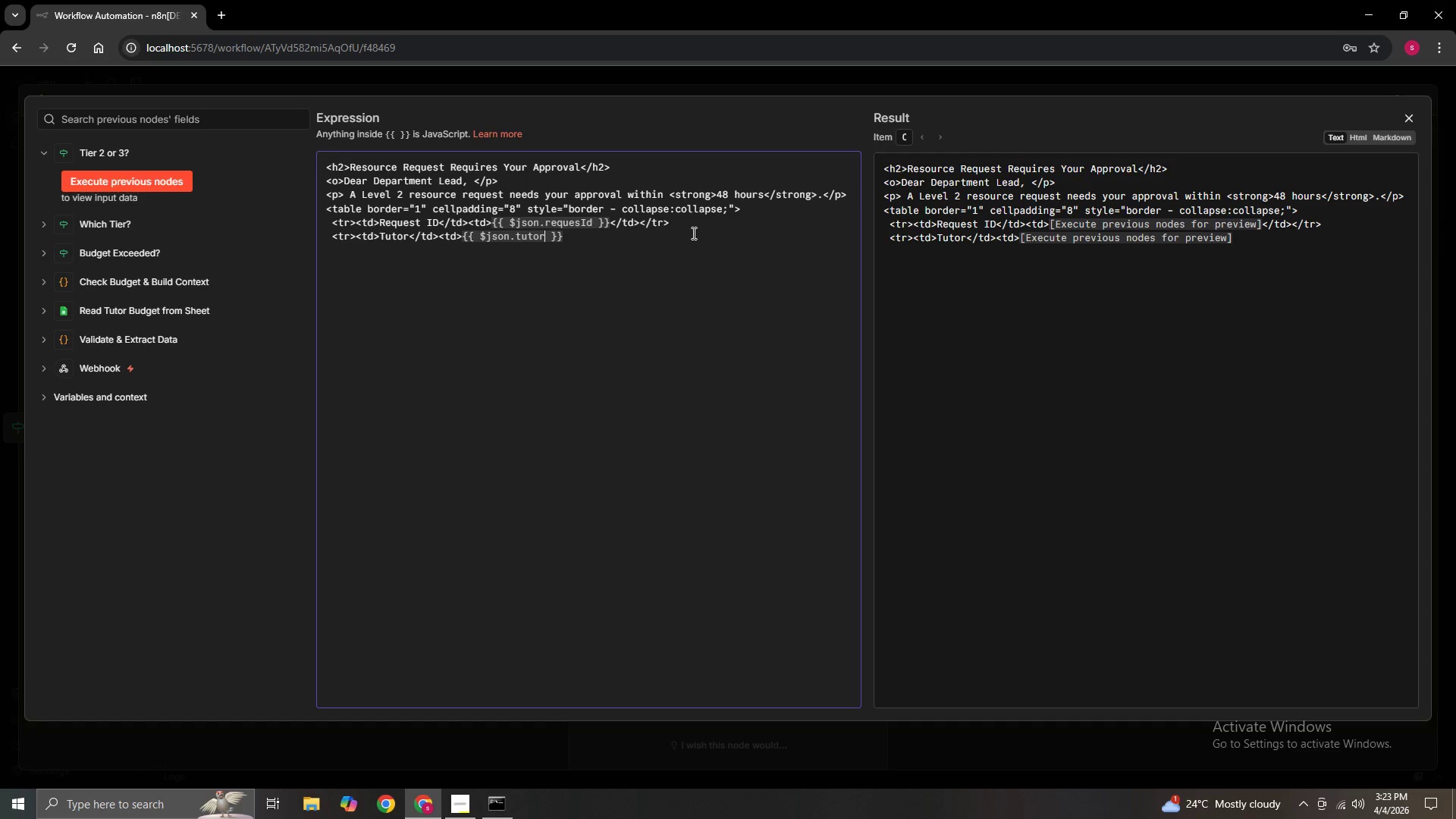 
type(Name)
 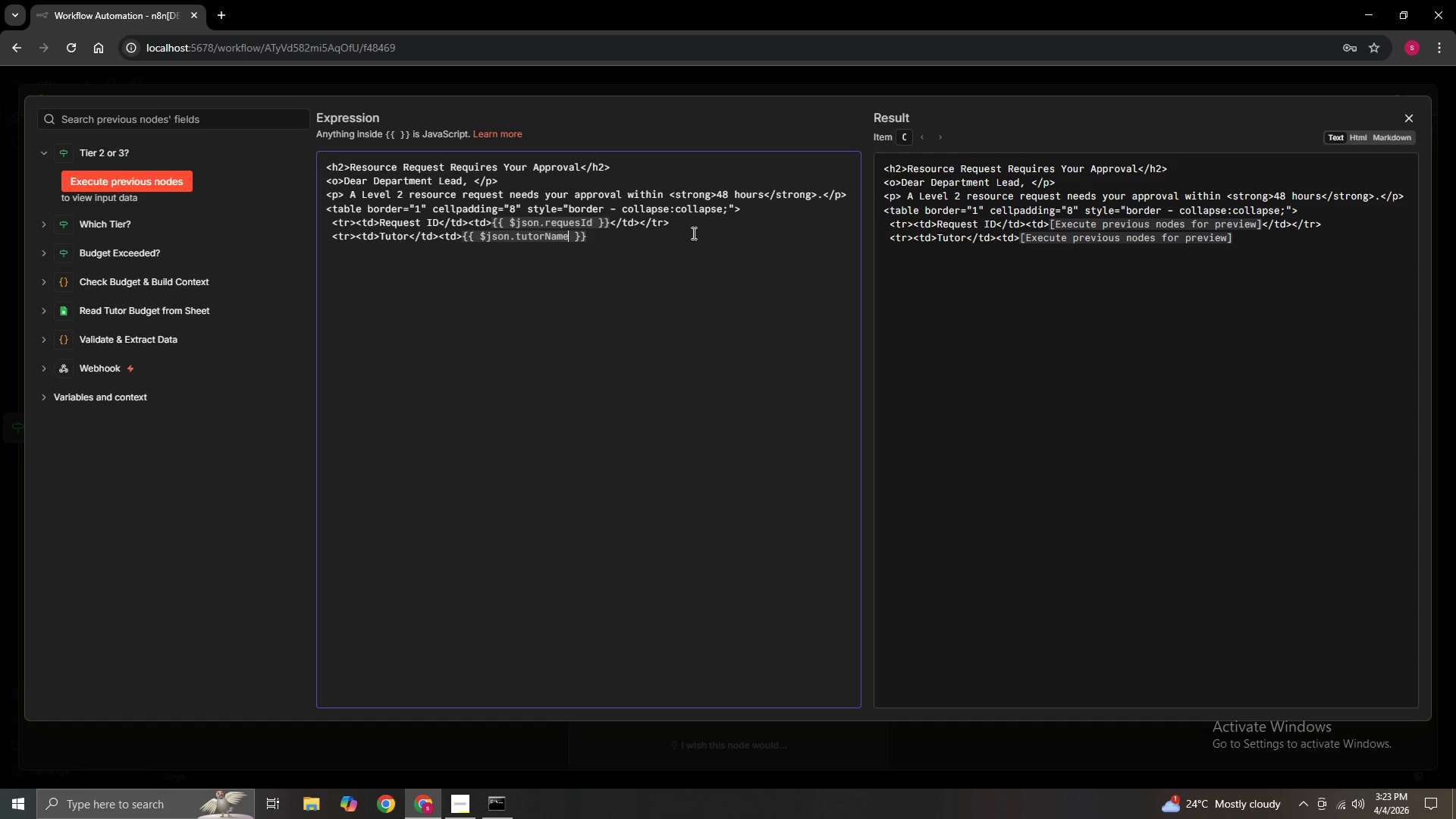 
key(ArrowRight)
 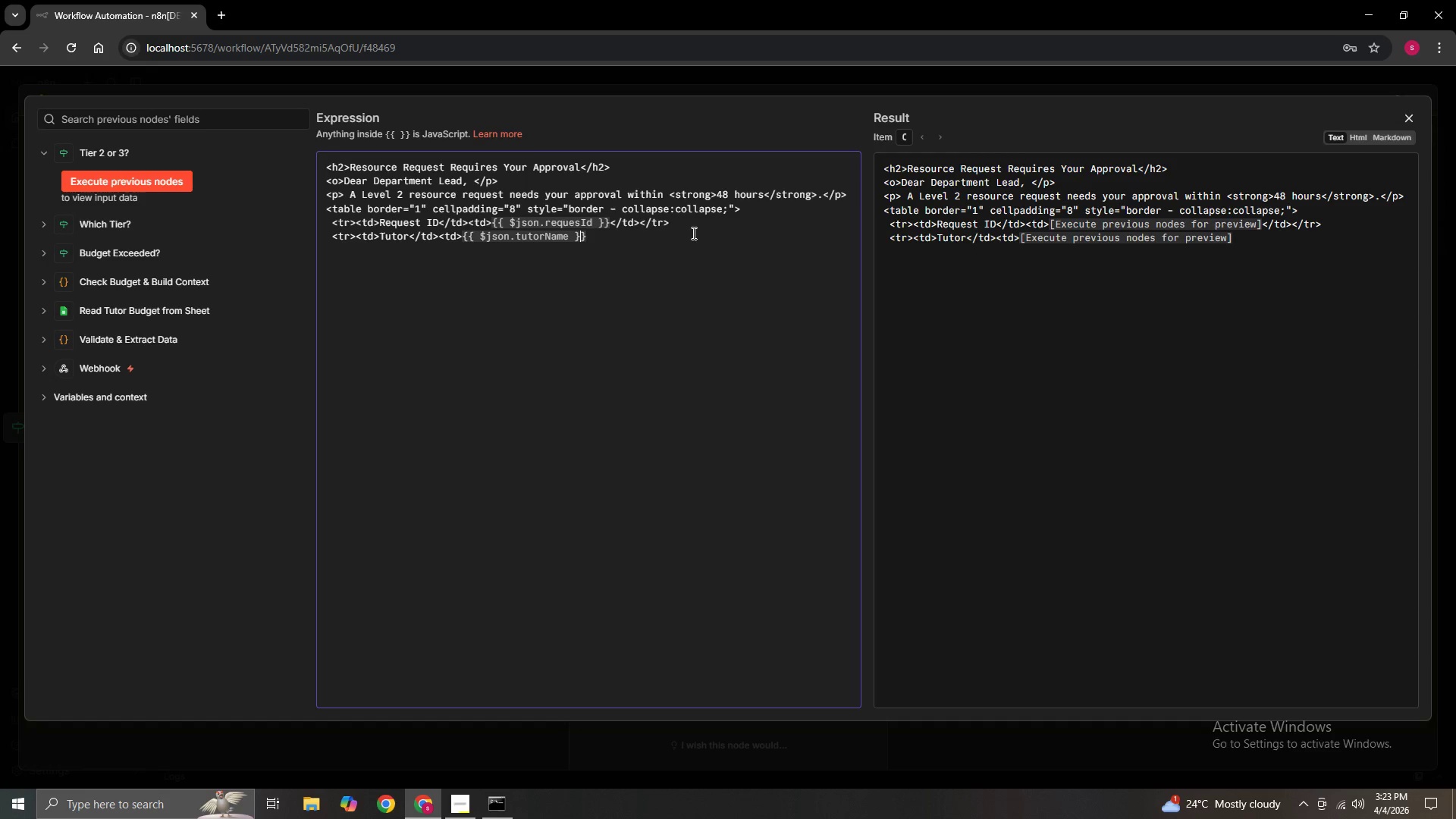 
key(ArrowRight)
 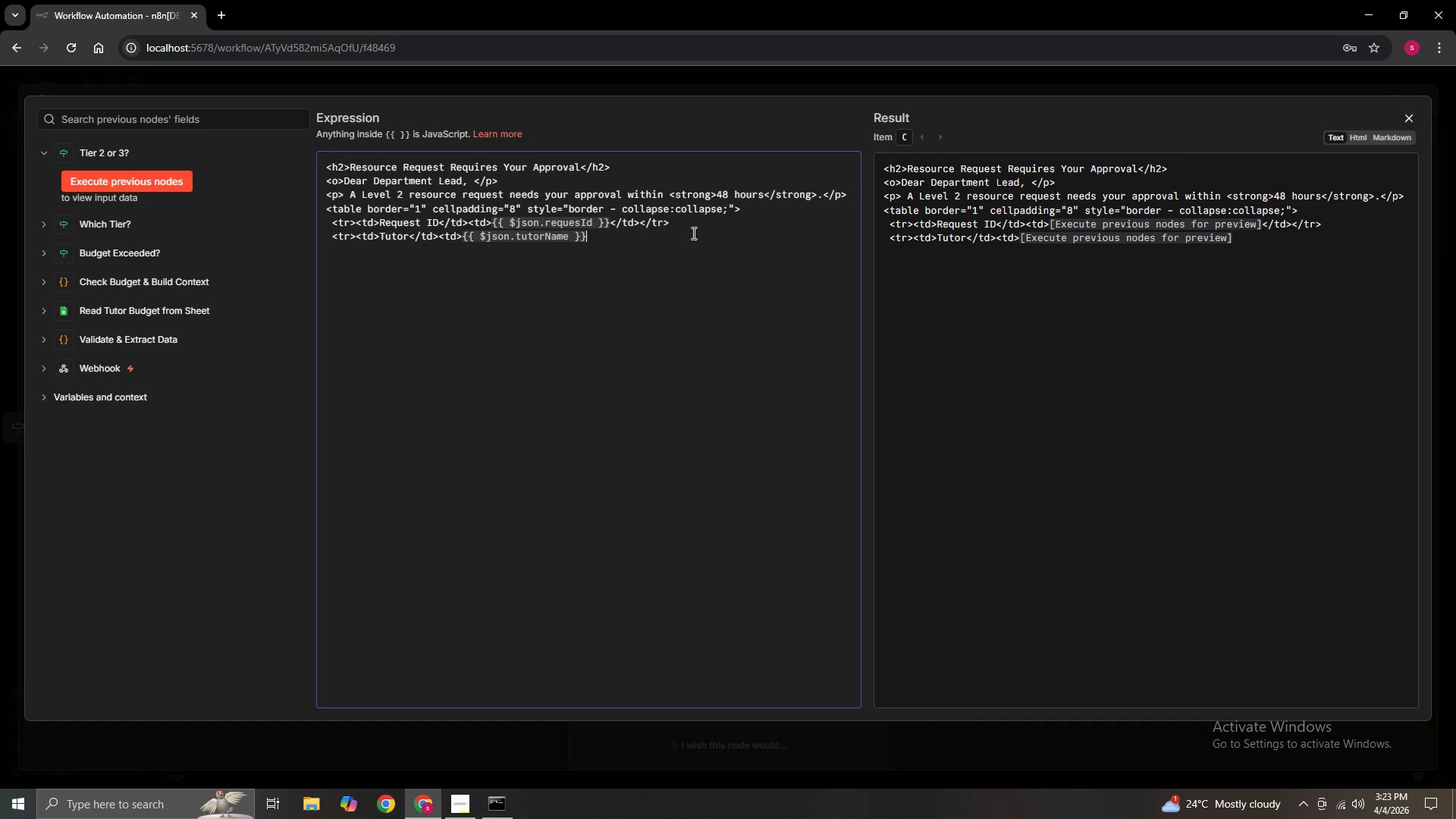 
key(ArrowRight)
 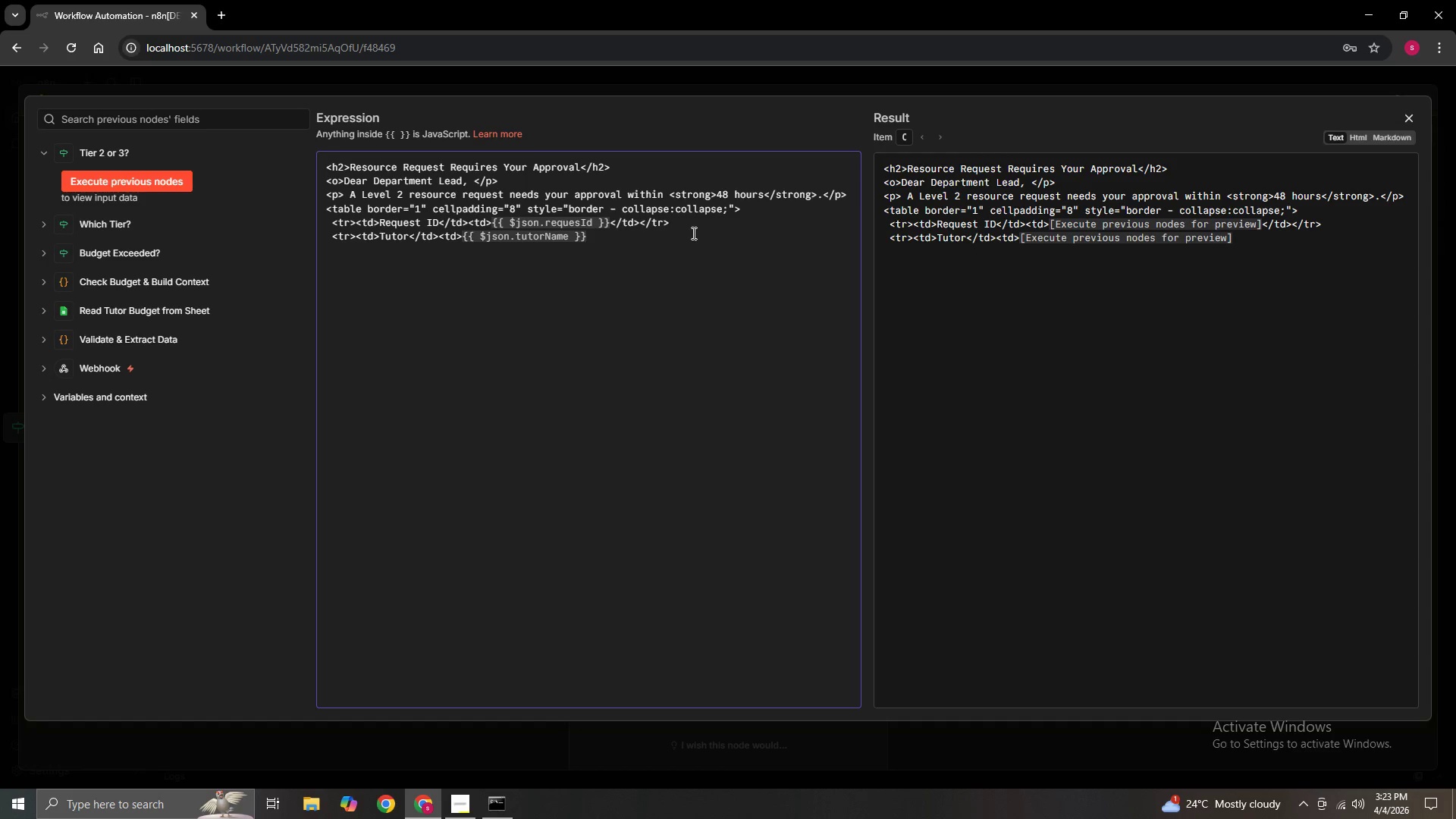 
type(</td>)
 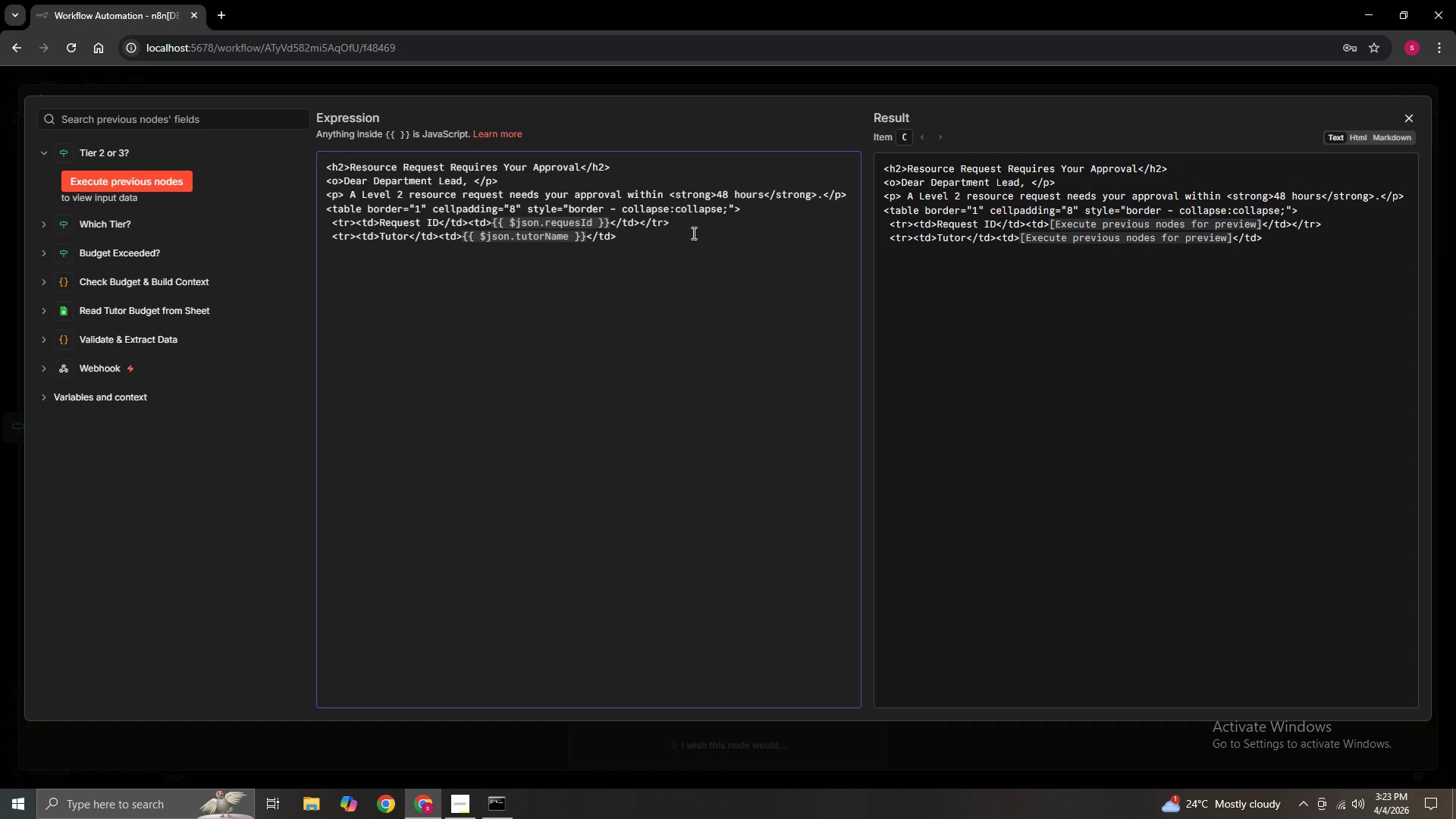 
wait(6.03)
 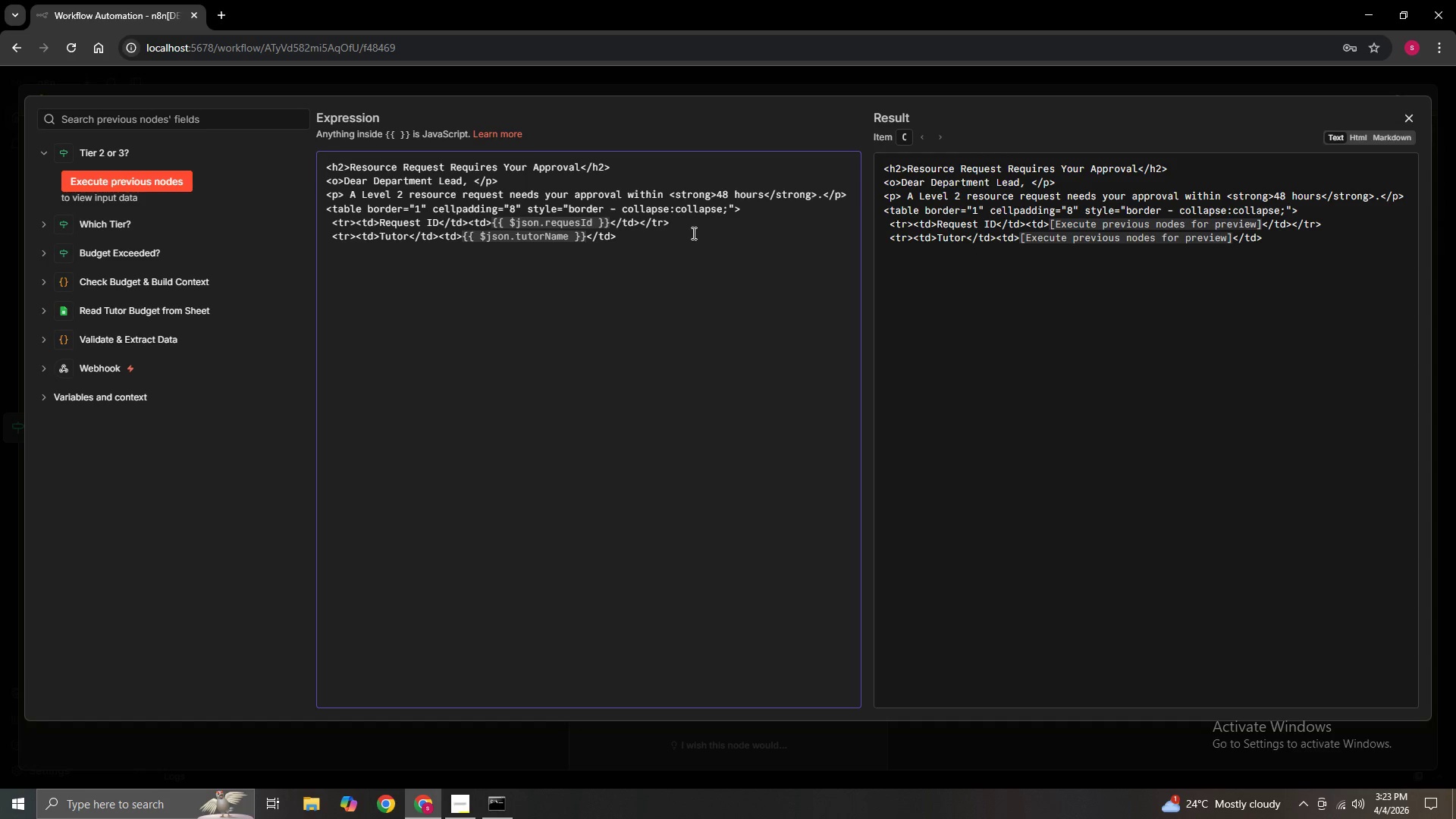 
hold_key(key=ShiftLeft, duration=0.64)
 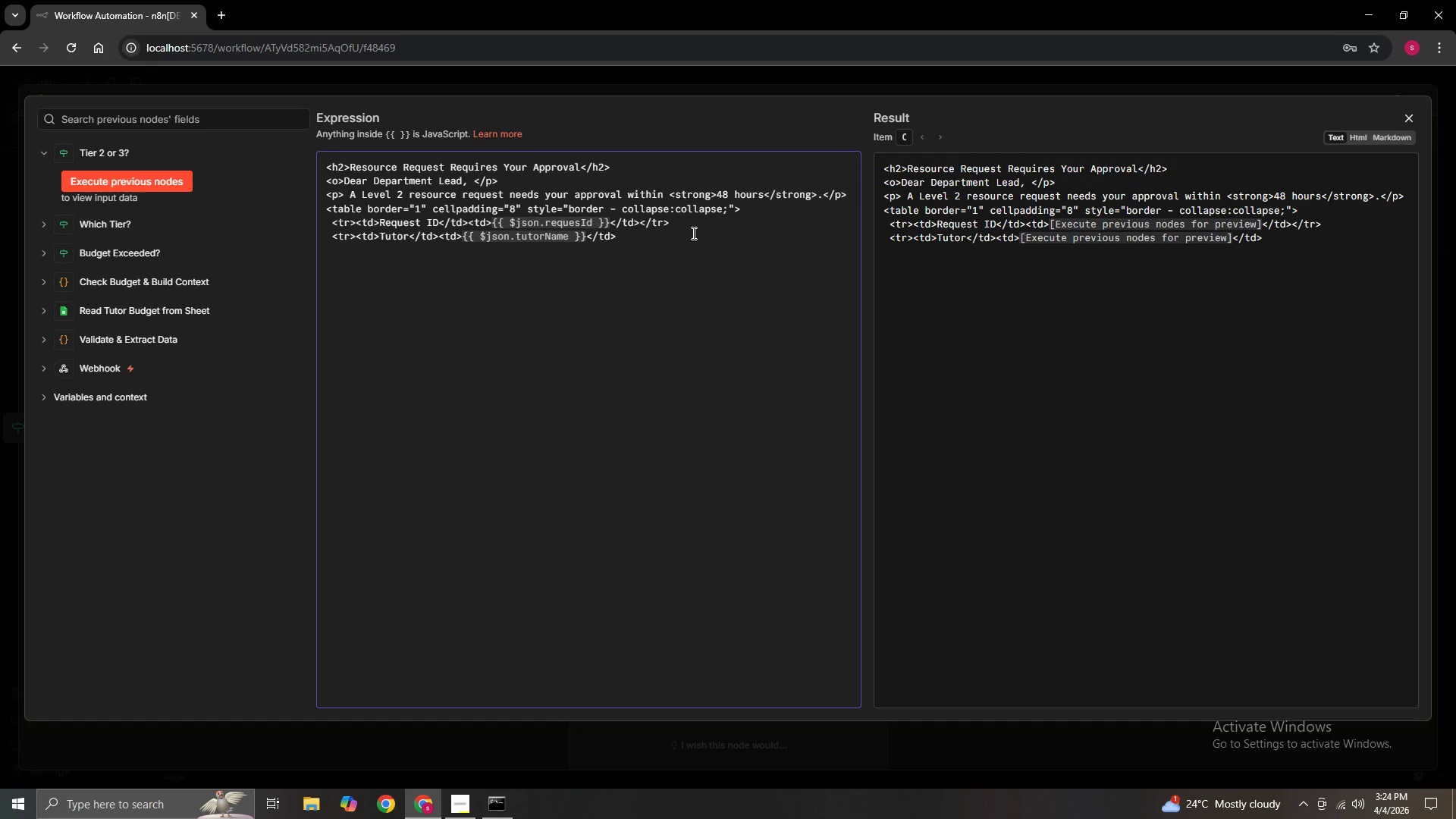 
type(</tr>)
 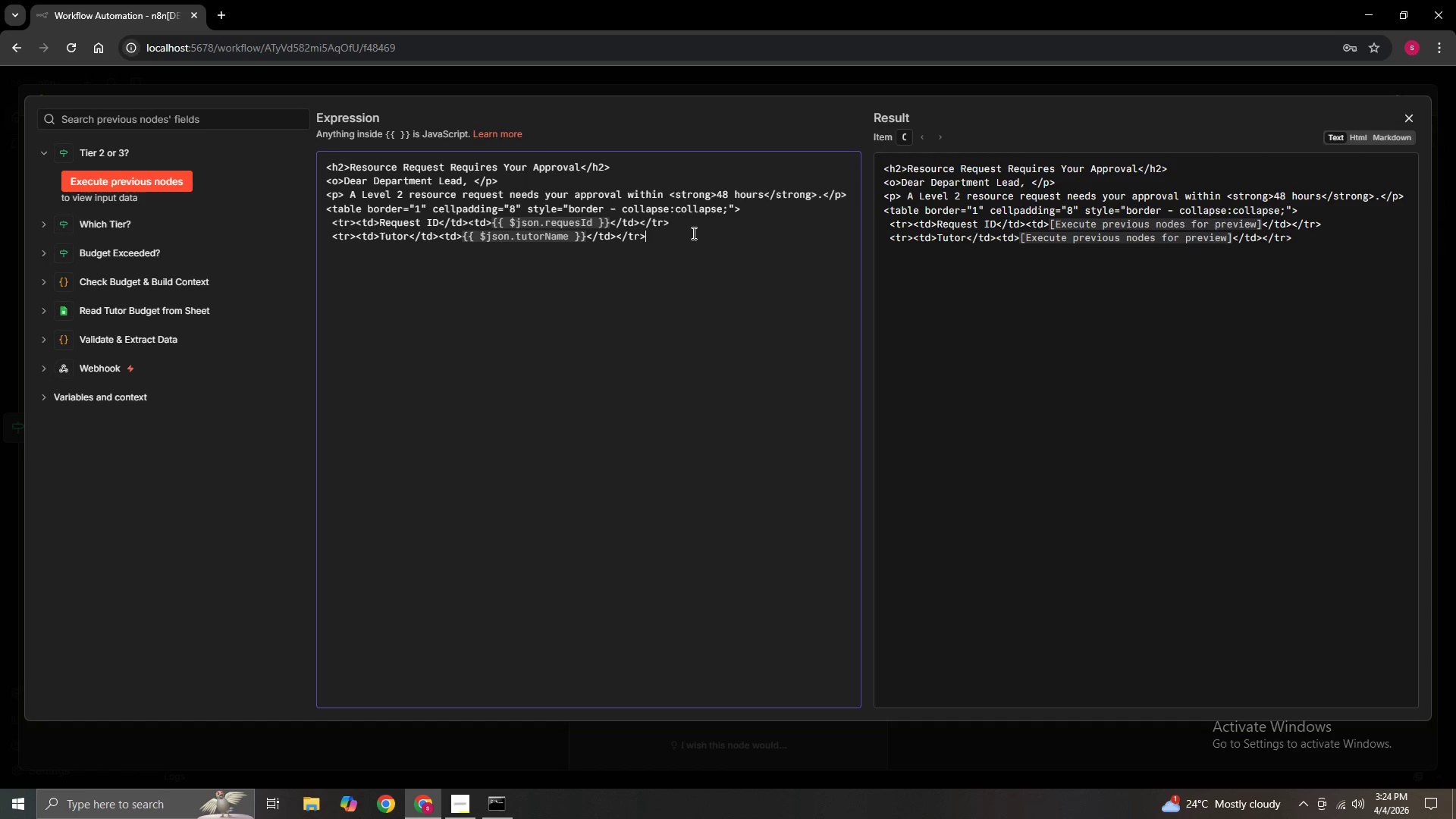 
key(Enter)
 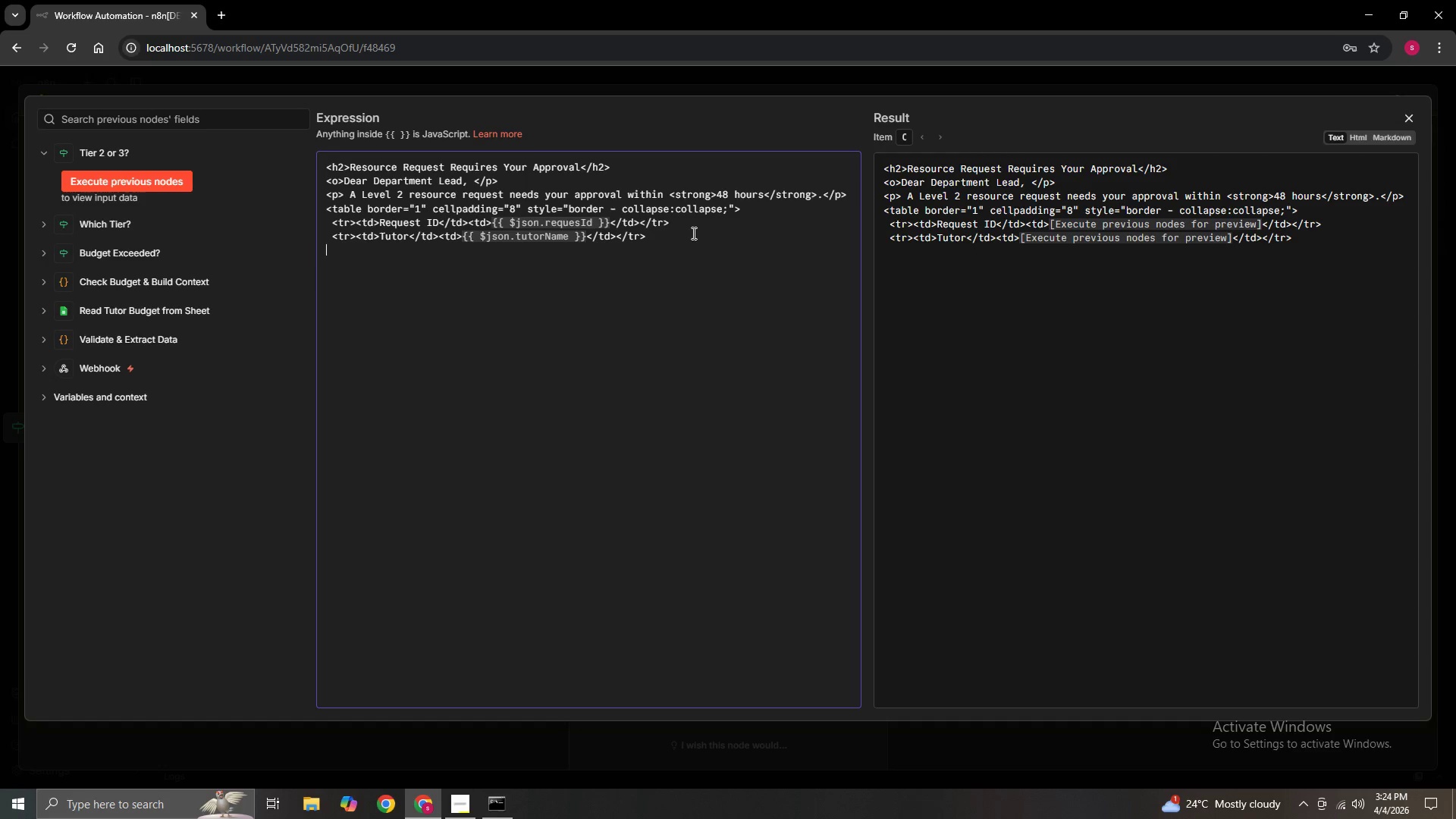 
type( <tr><td>)
 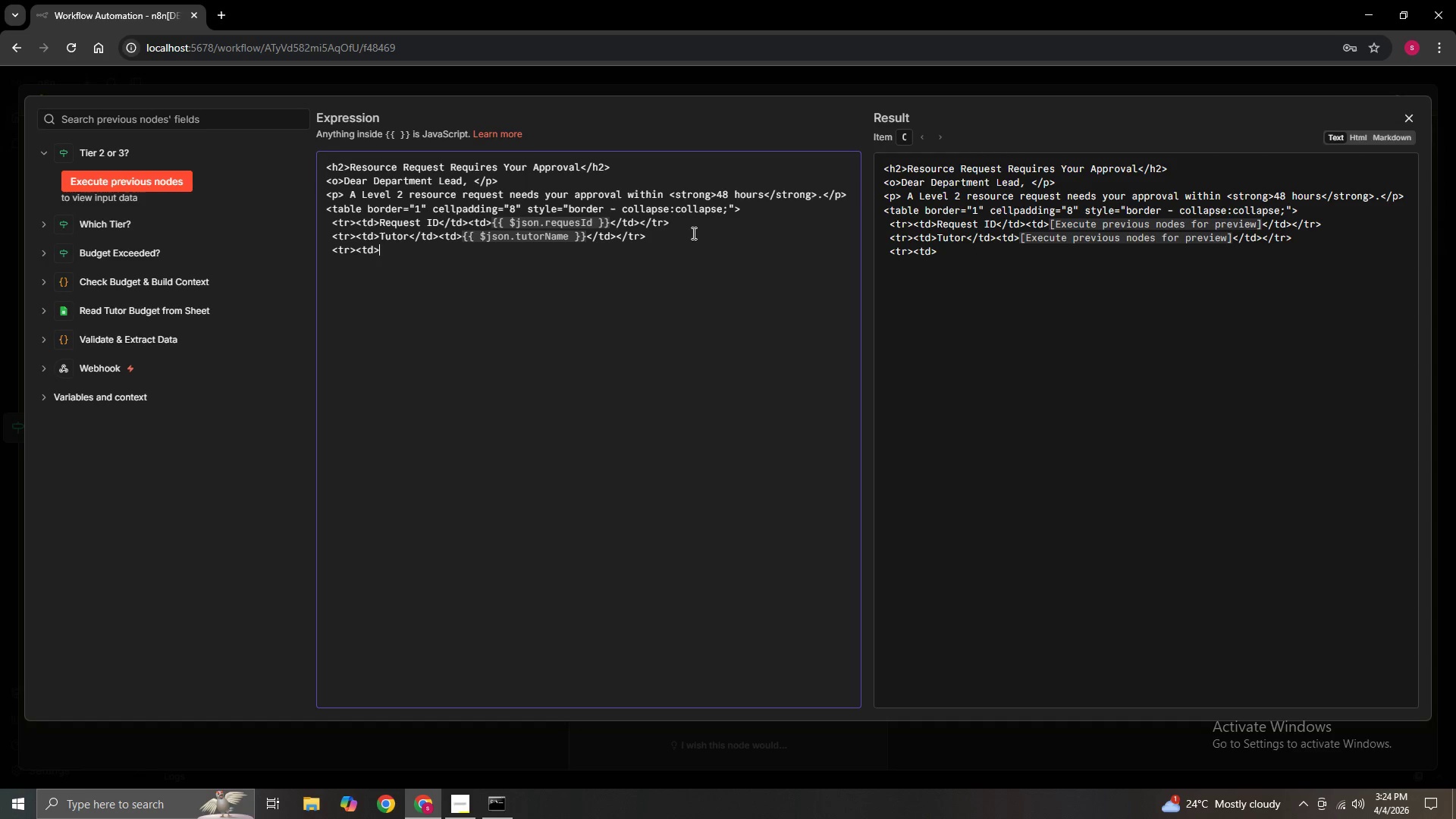 
type(Student)
 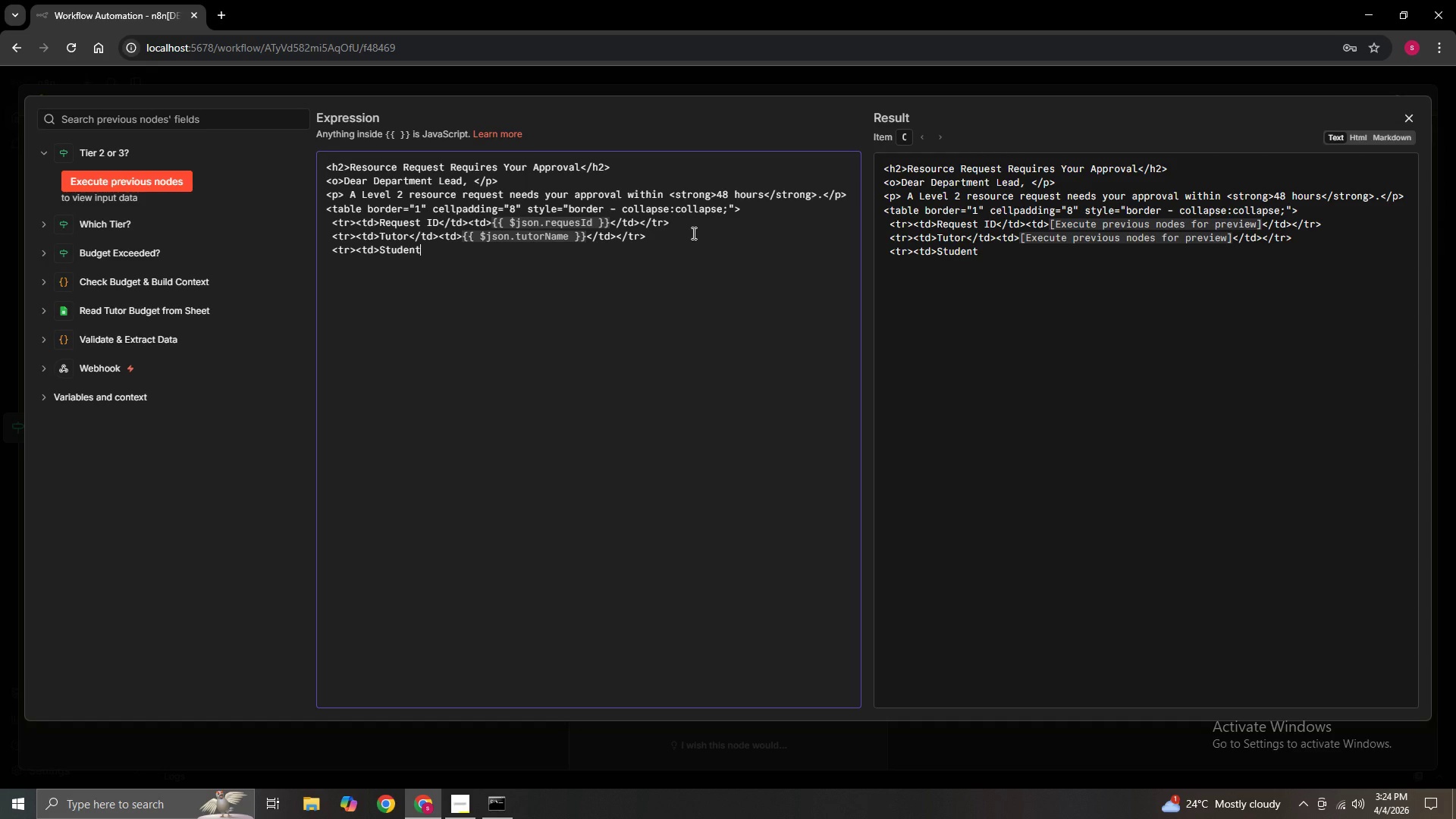 
type( U)
key(Backspace)
type(ID)
 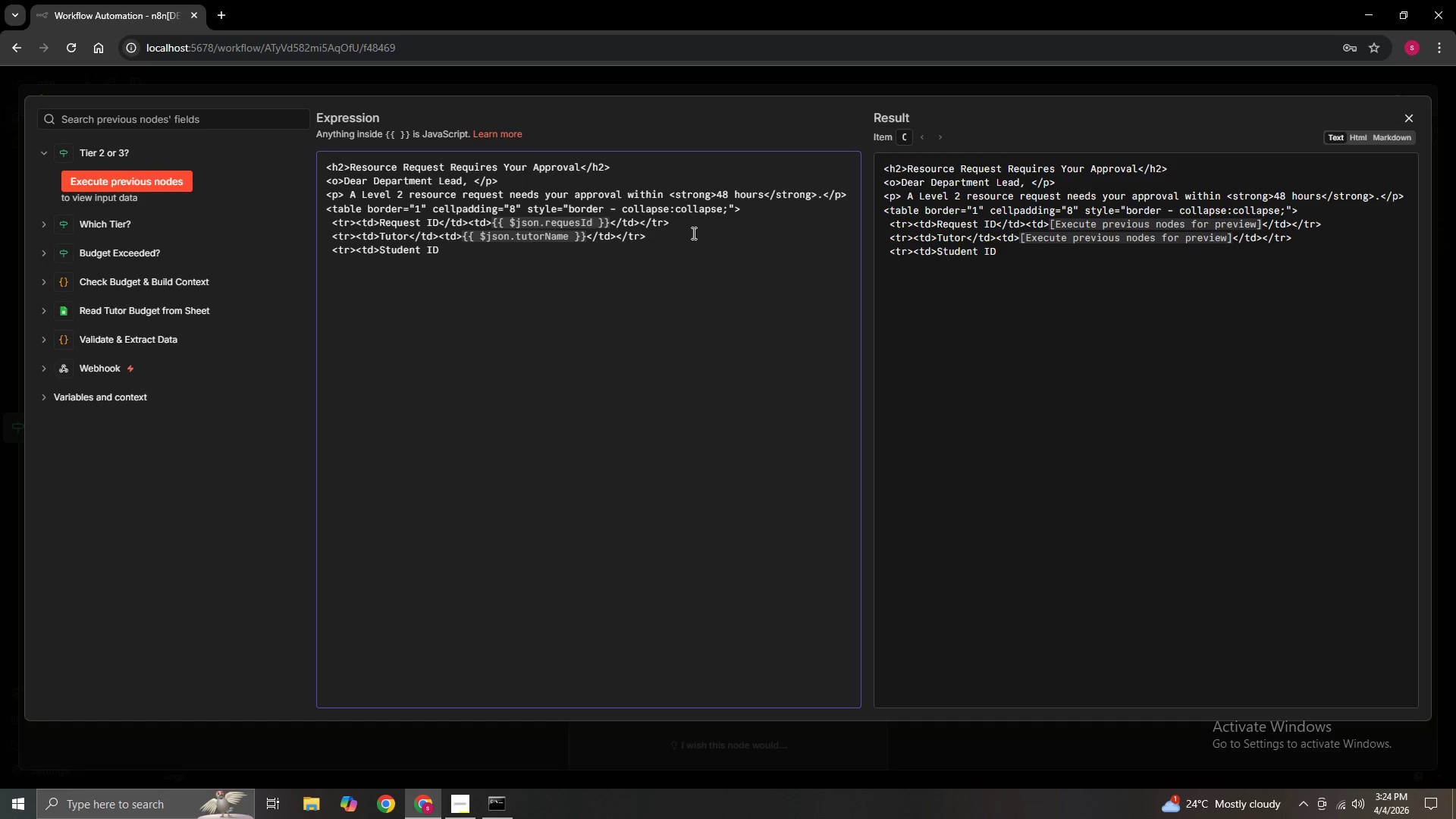 
type(</td><td>{{$json.studentId)
 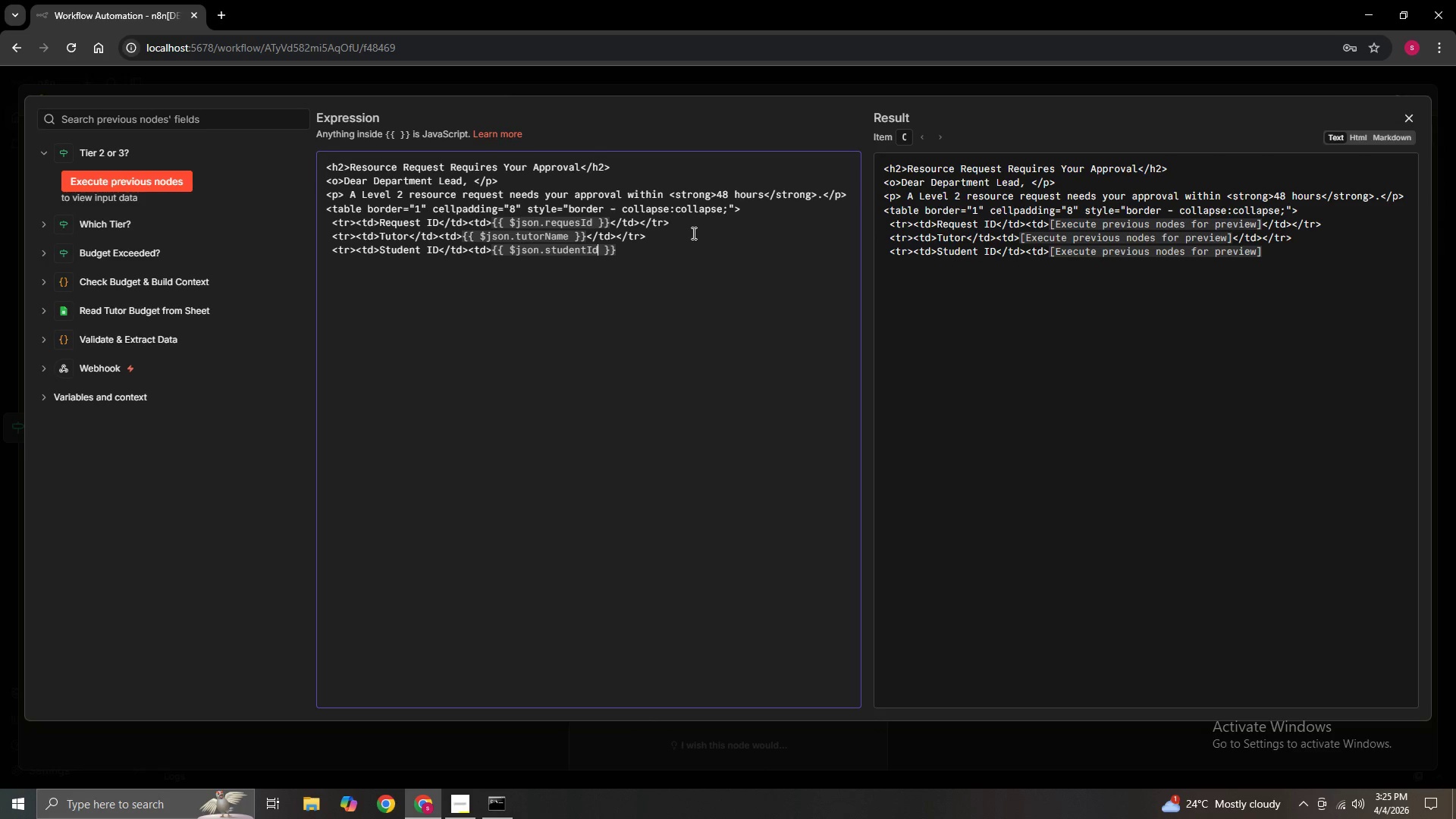 
key(ArrowRight)
 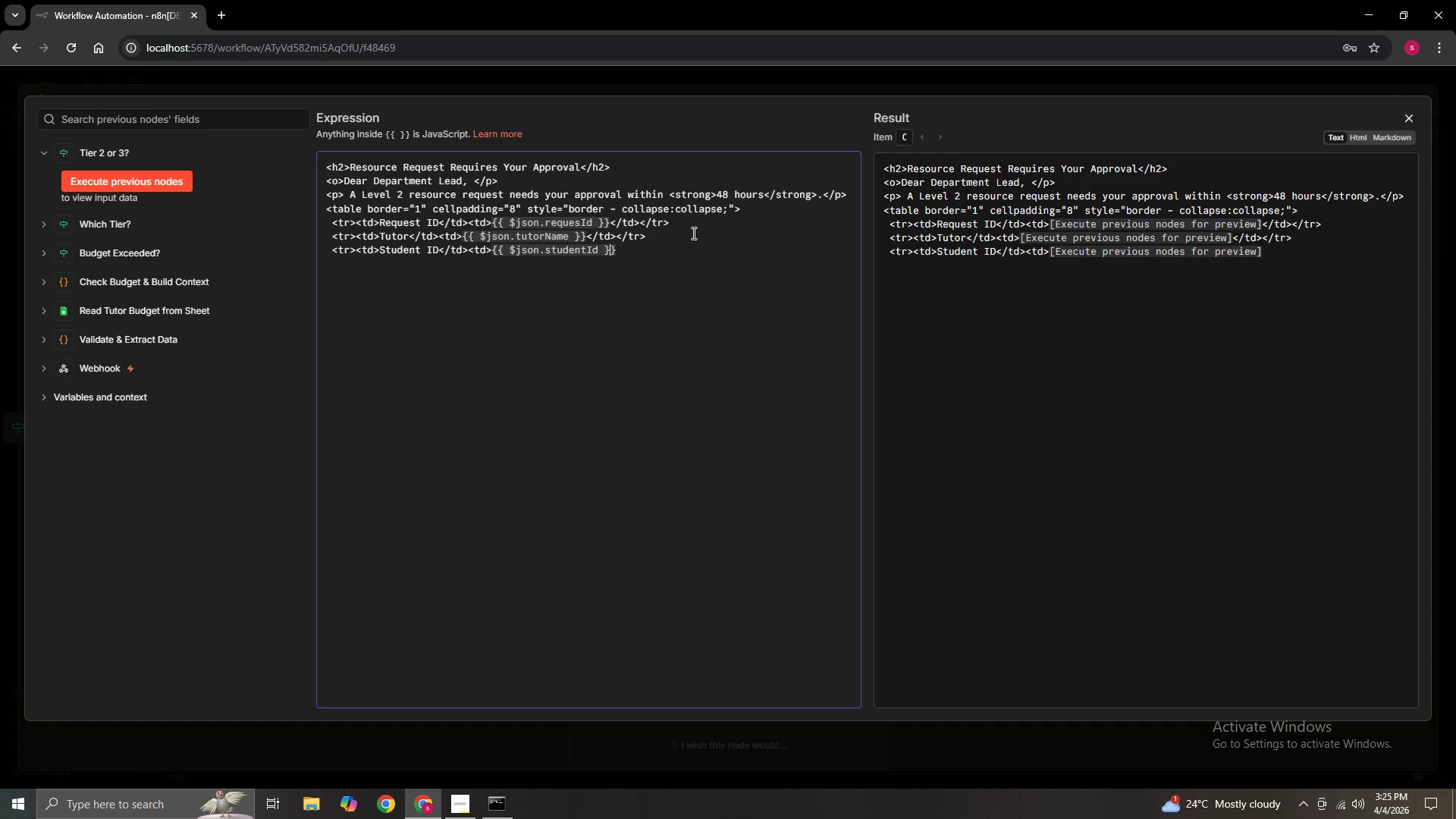 
key(ArrowRight)
 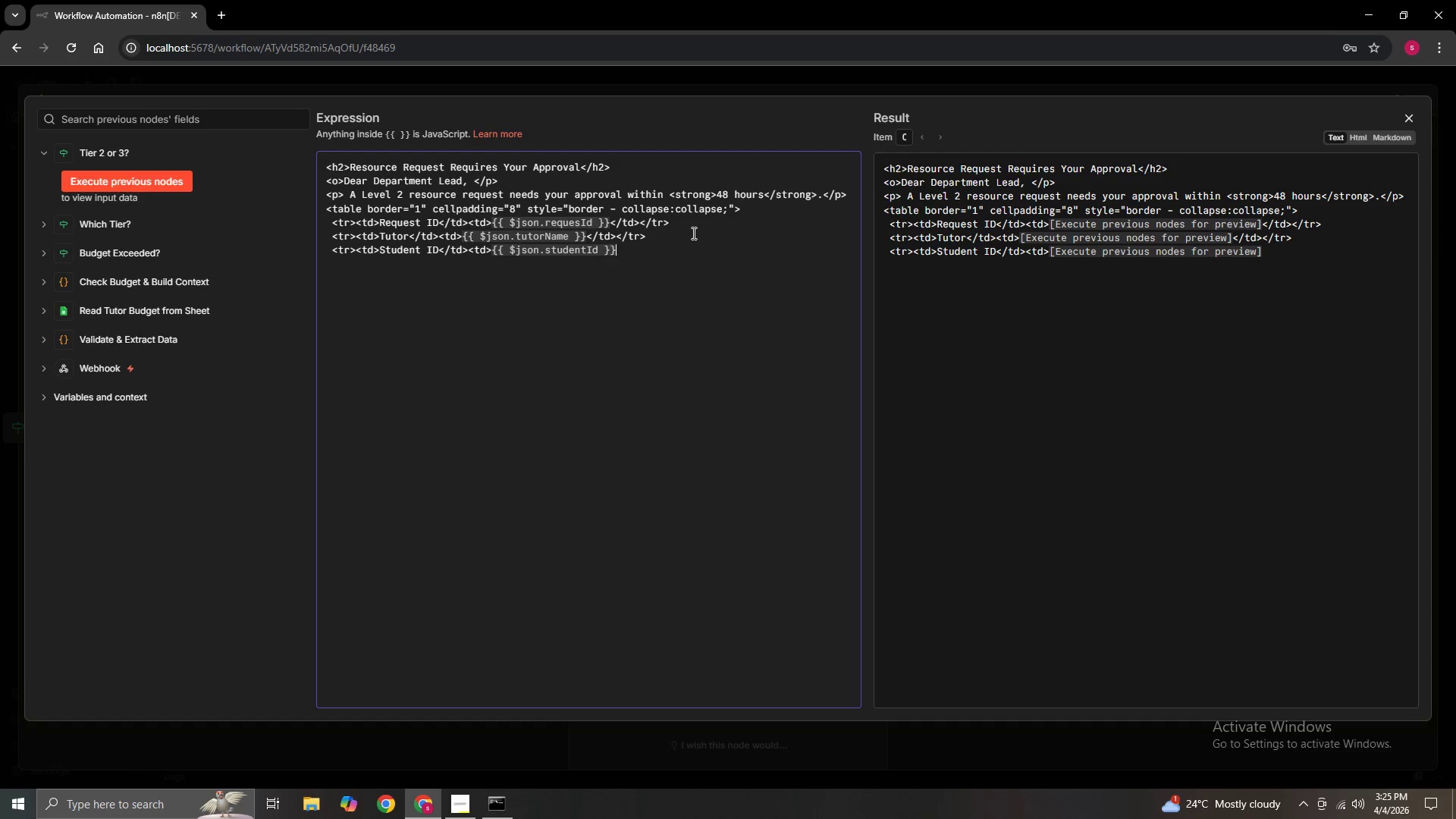 
key(ArrowRight)
 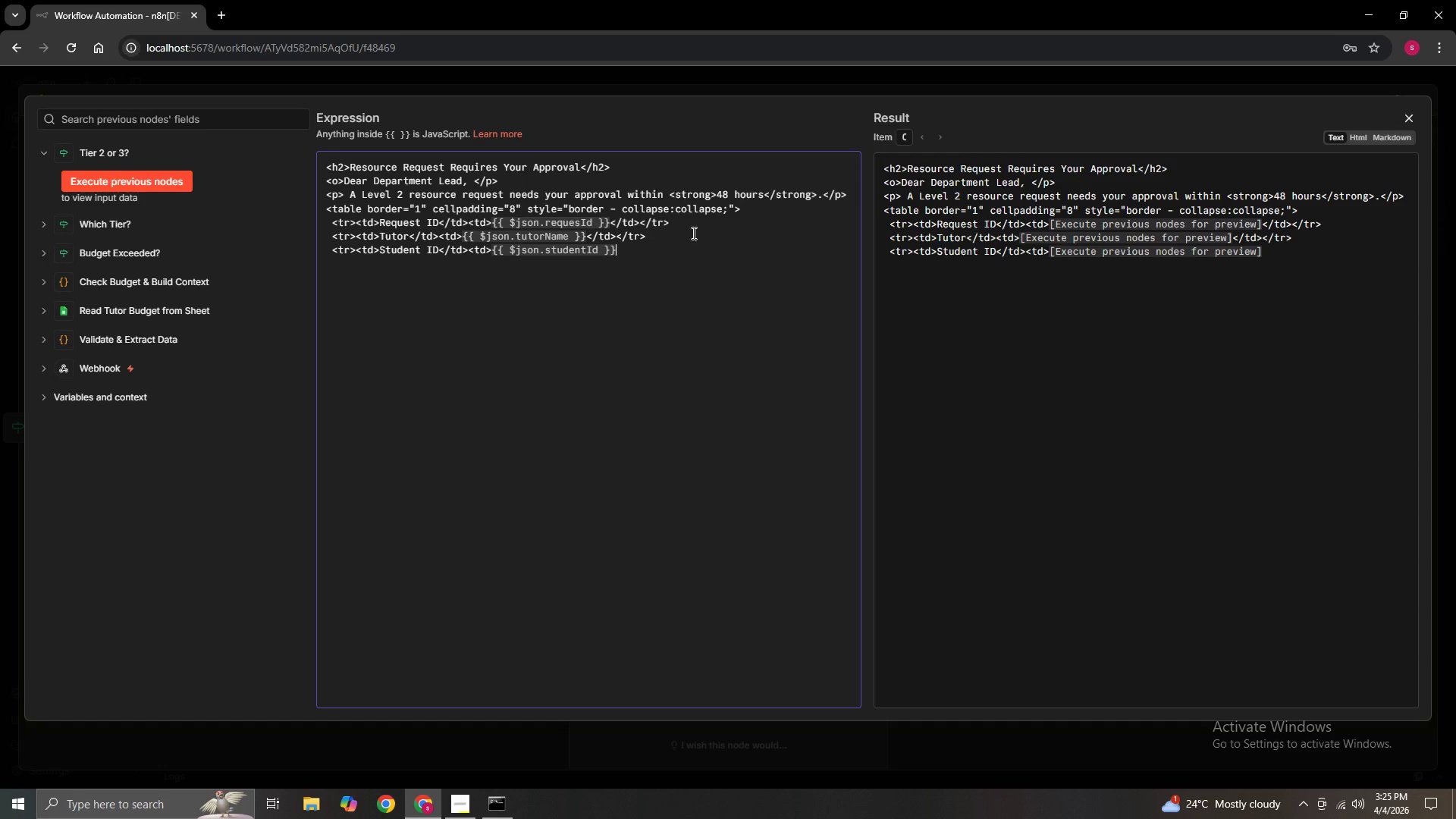 
key(ArrowRight)
 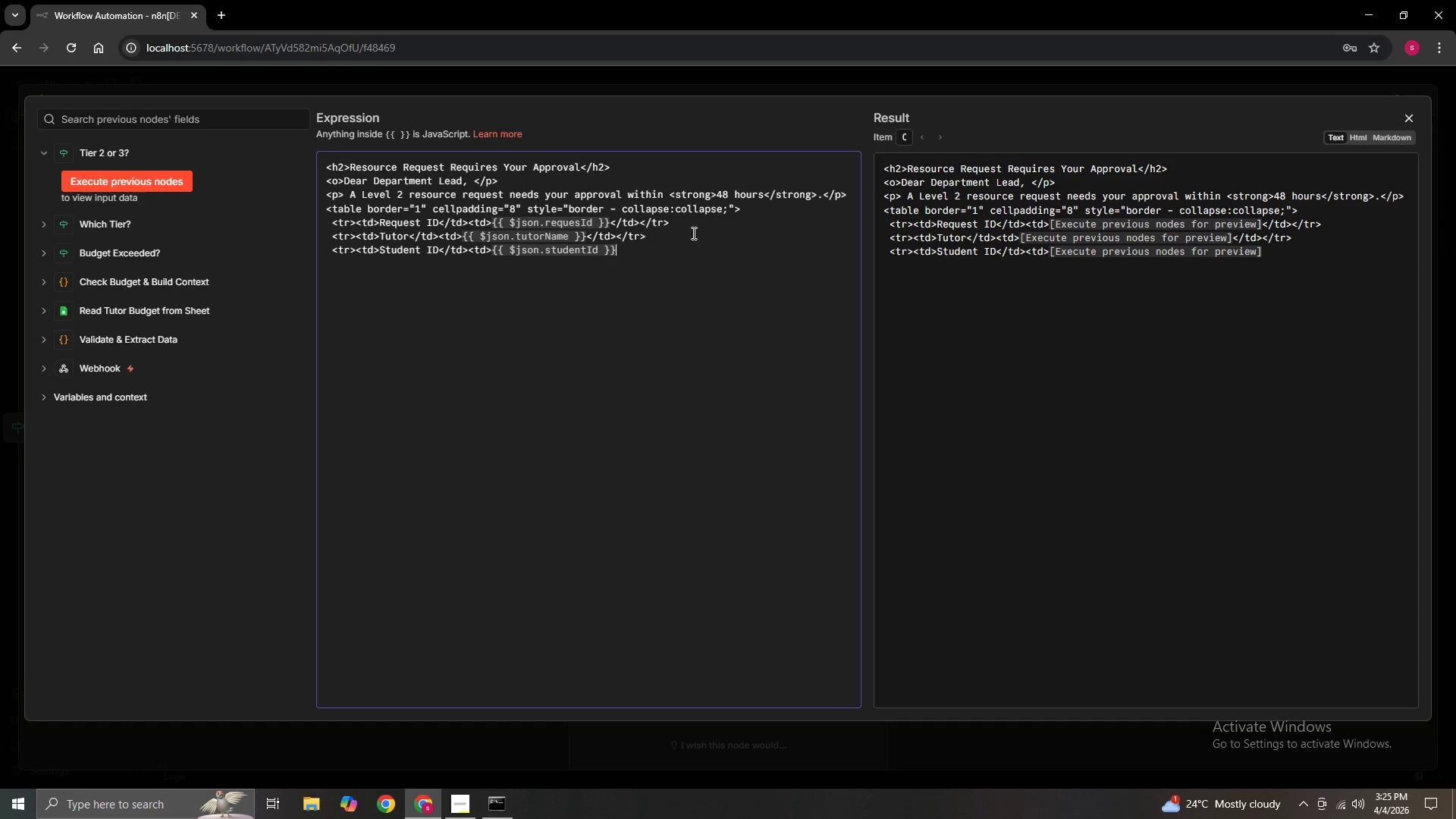 
key(Shift+Comma)
 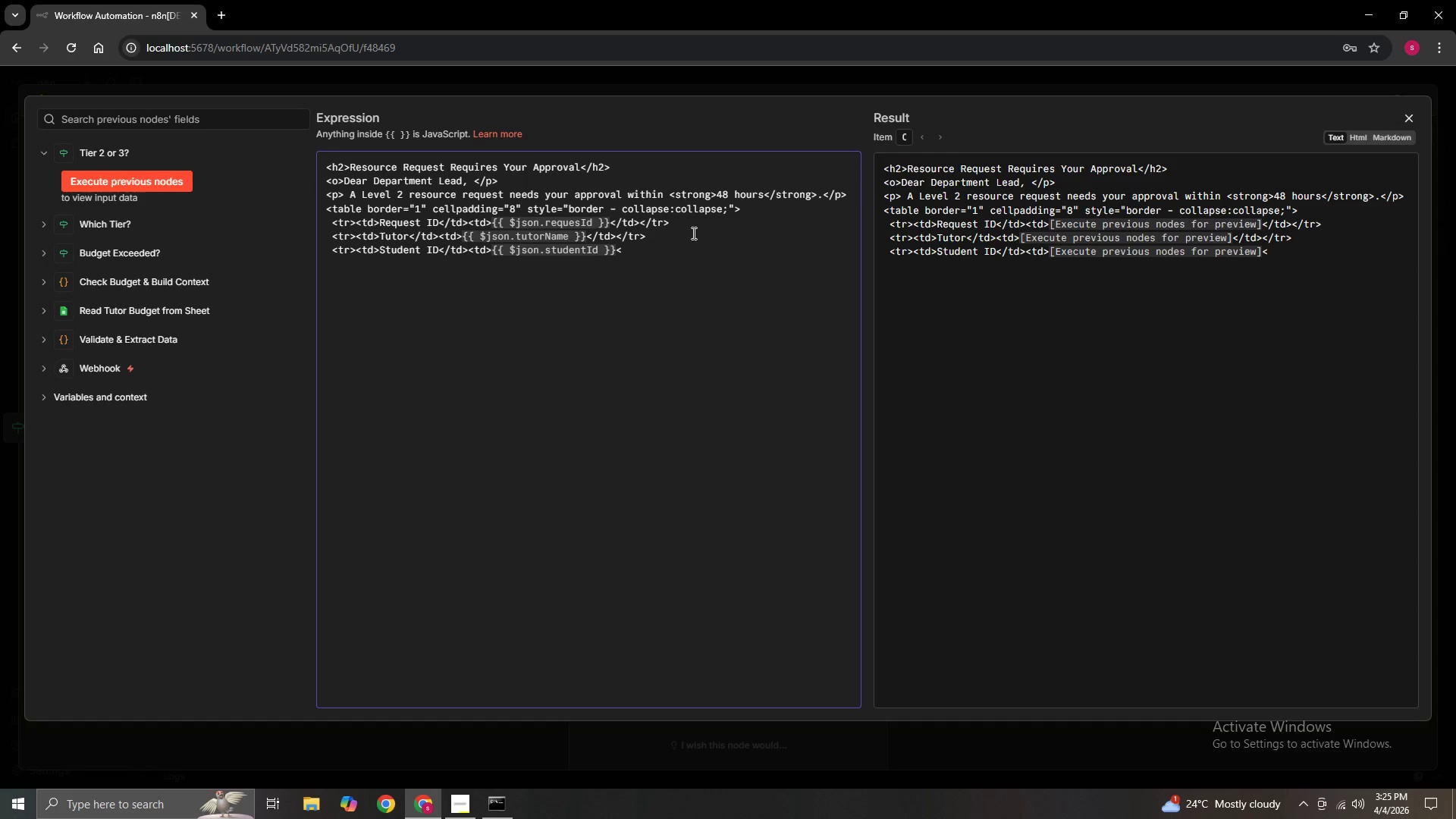 
type(/td><t)
key(Backspace)
type(/tr>)
 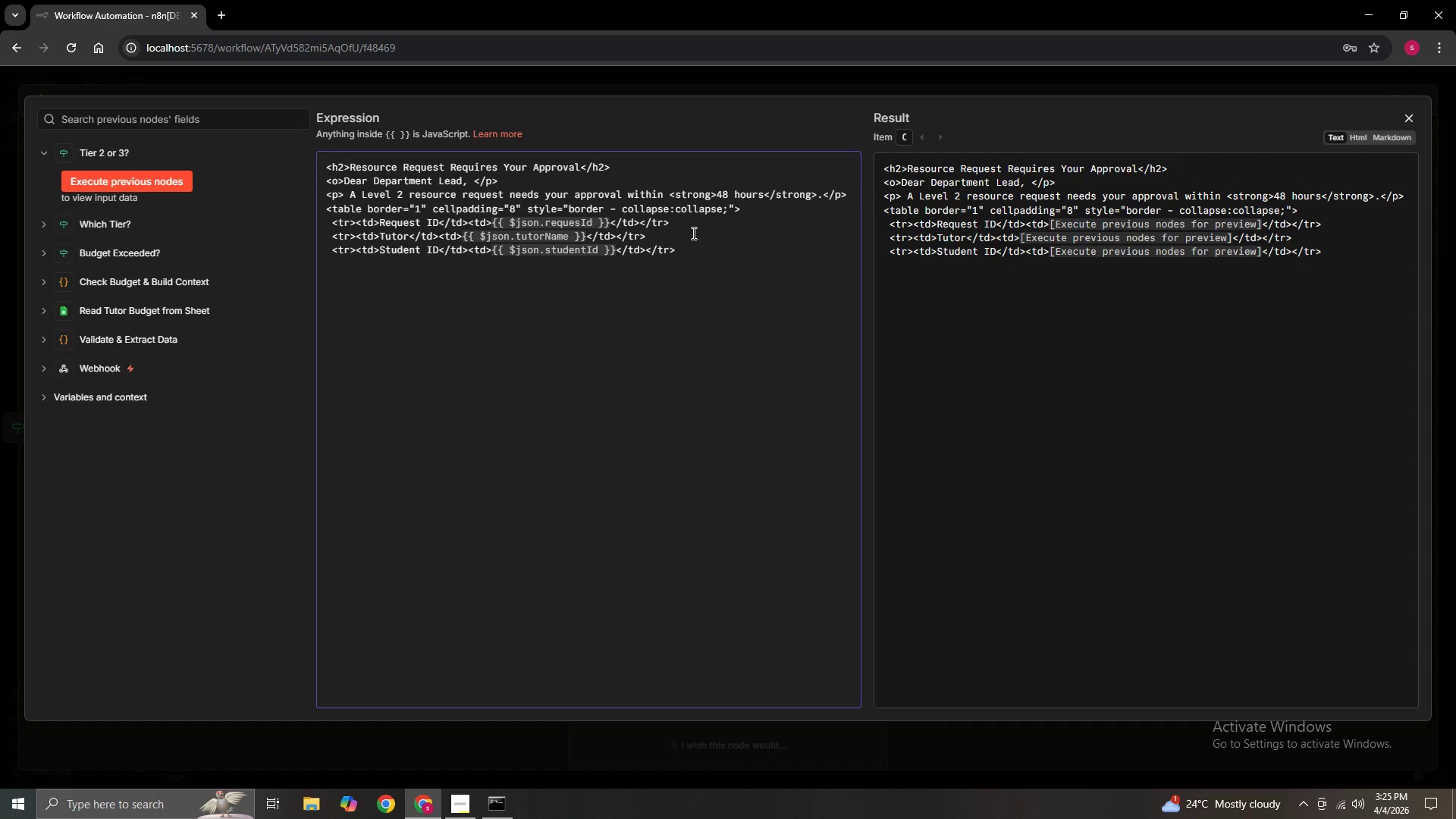 
key(Enter)
 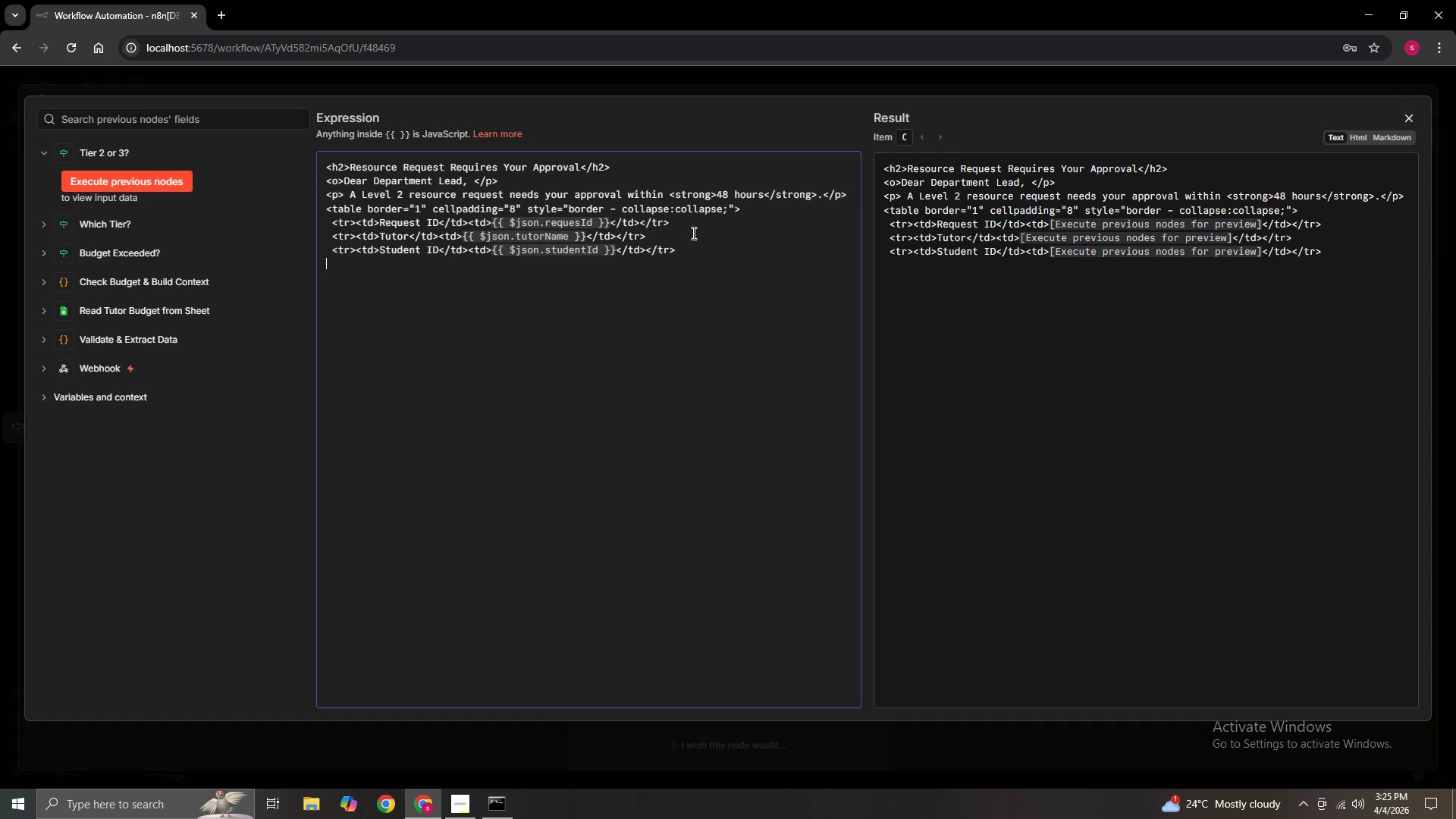 
key(Space)
 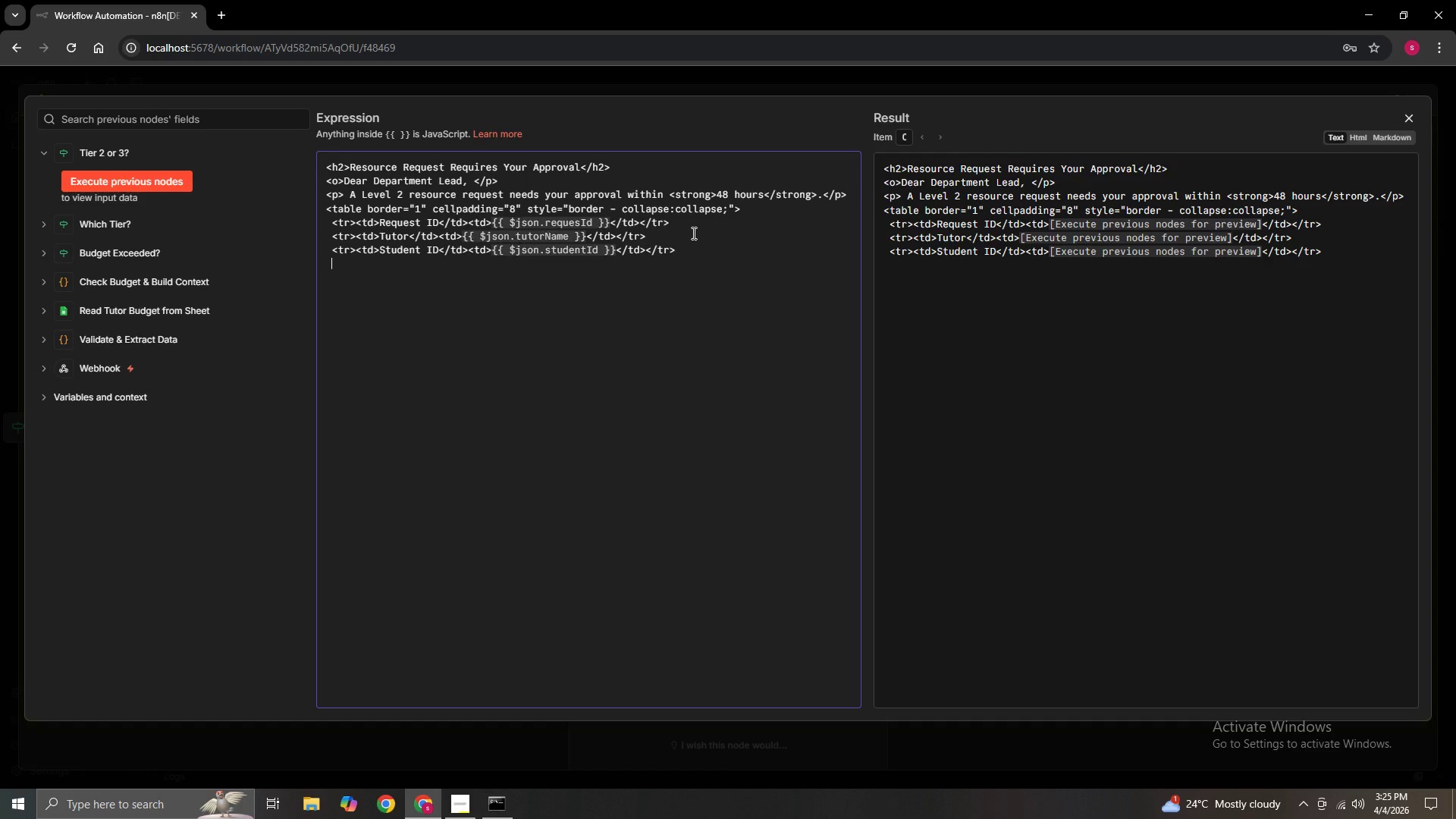 
key(Shift+Comma)
 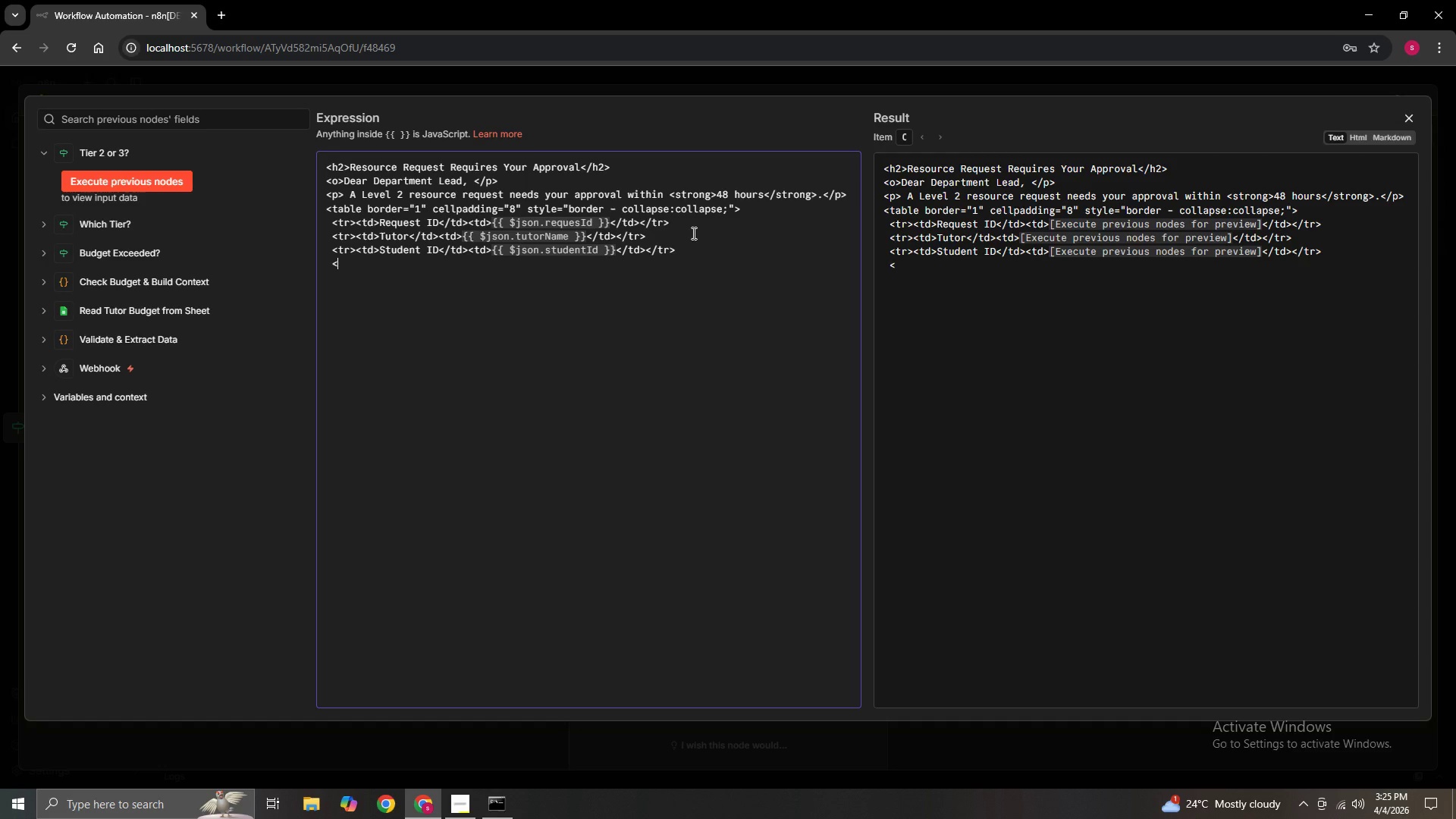 
wait(9.36)
 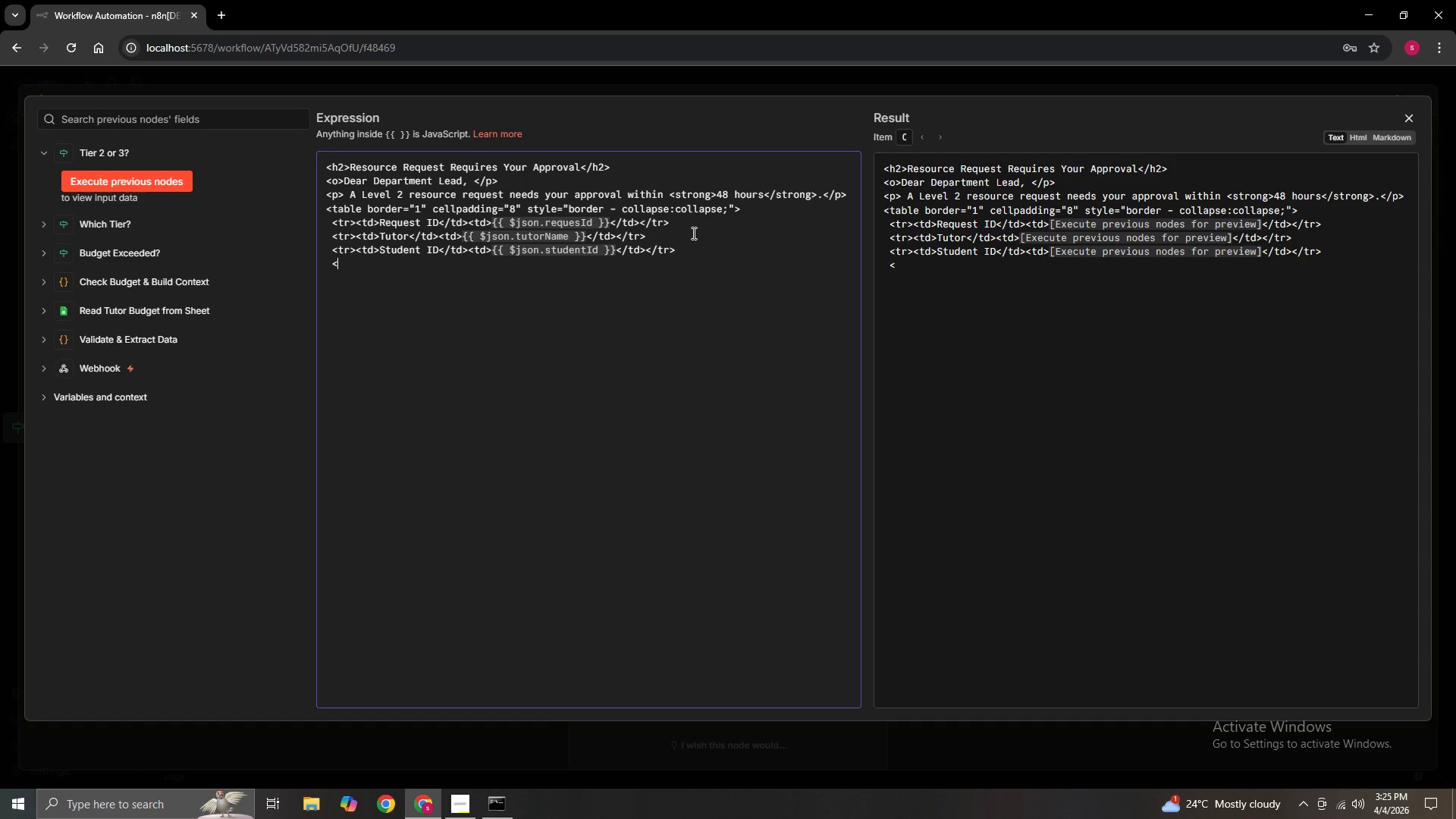 
type(tr><td>)
 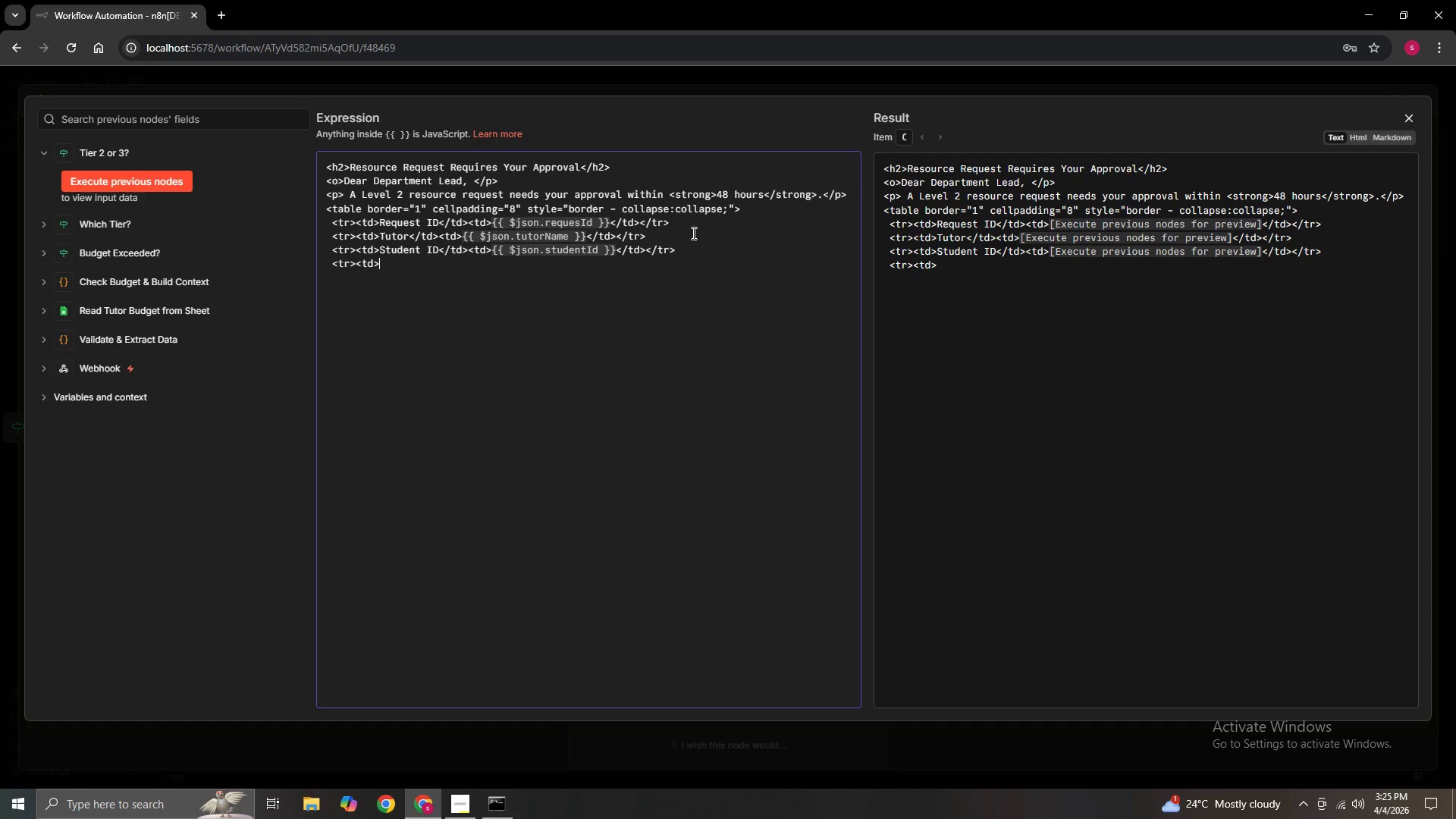 
type(Item</td><tr>)
key(Backspace)
key(Backspace)
type(d>)
 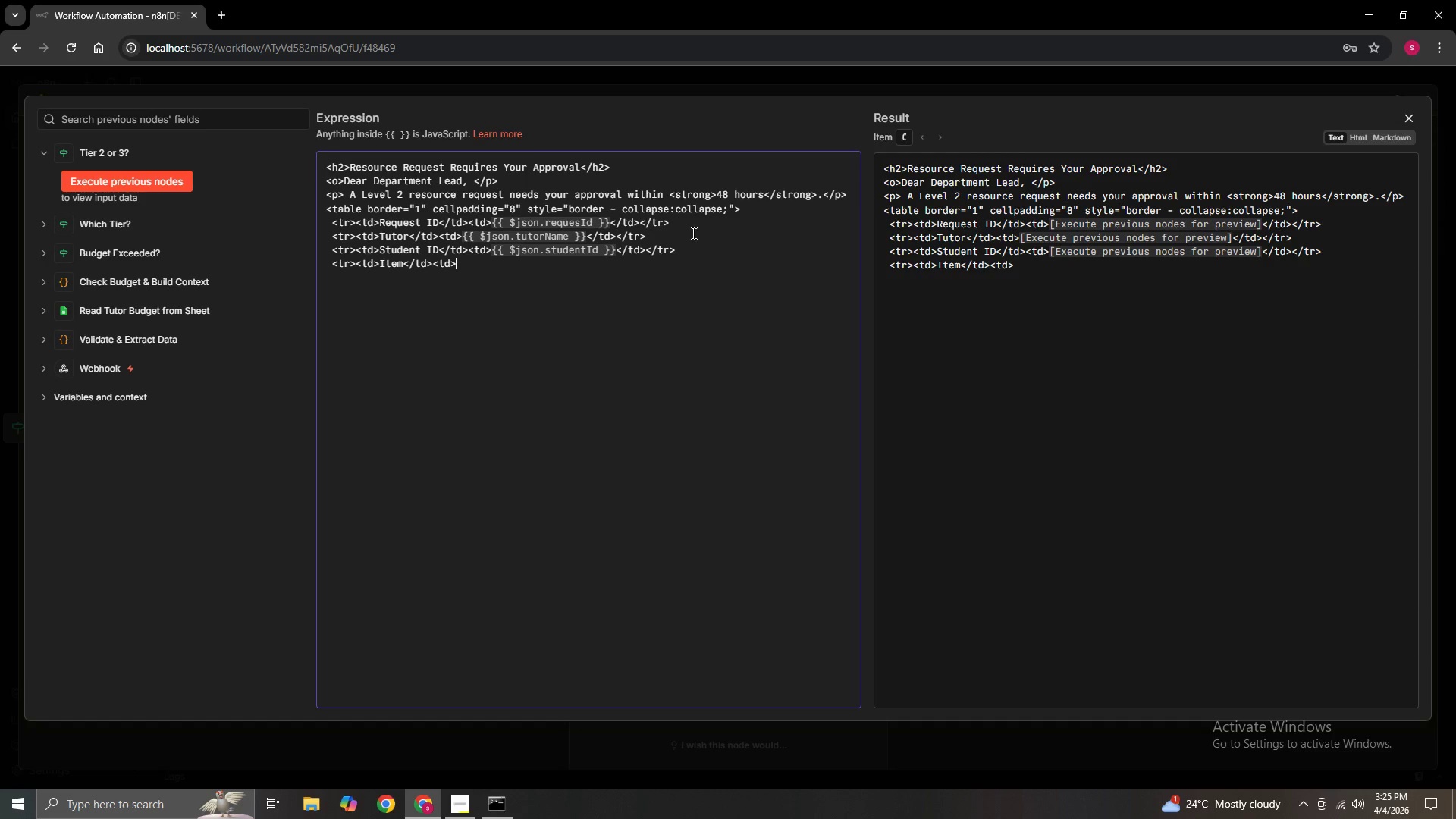 
hold_key(key=ShiftLeft, duration=0.52)
 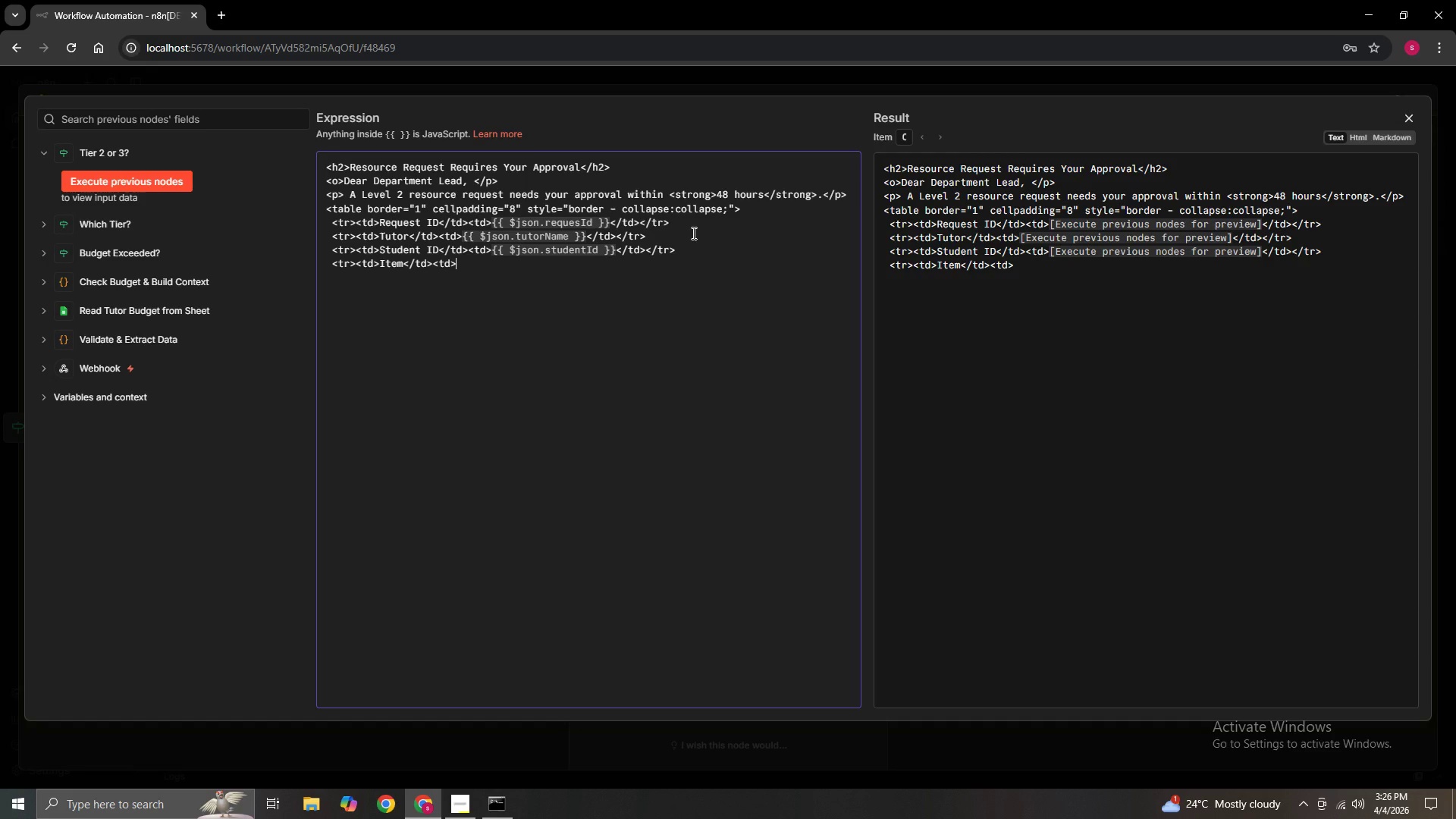 
hold_key(key=ShiftLeft, duration=1.5)
 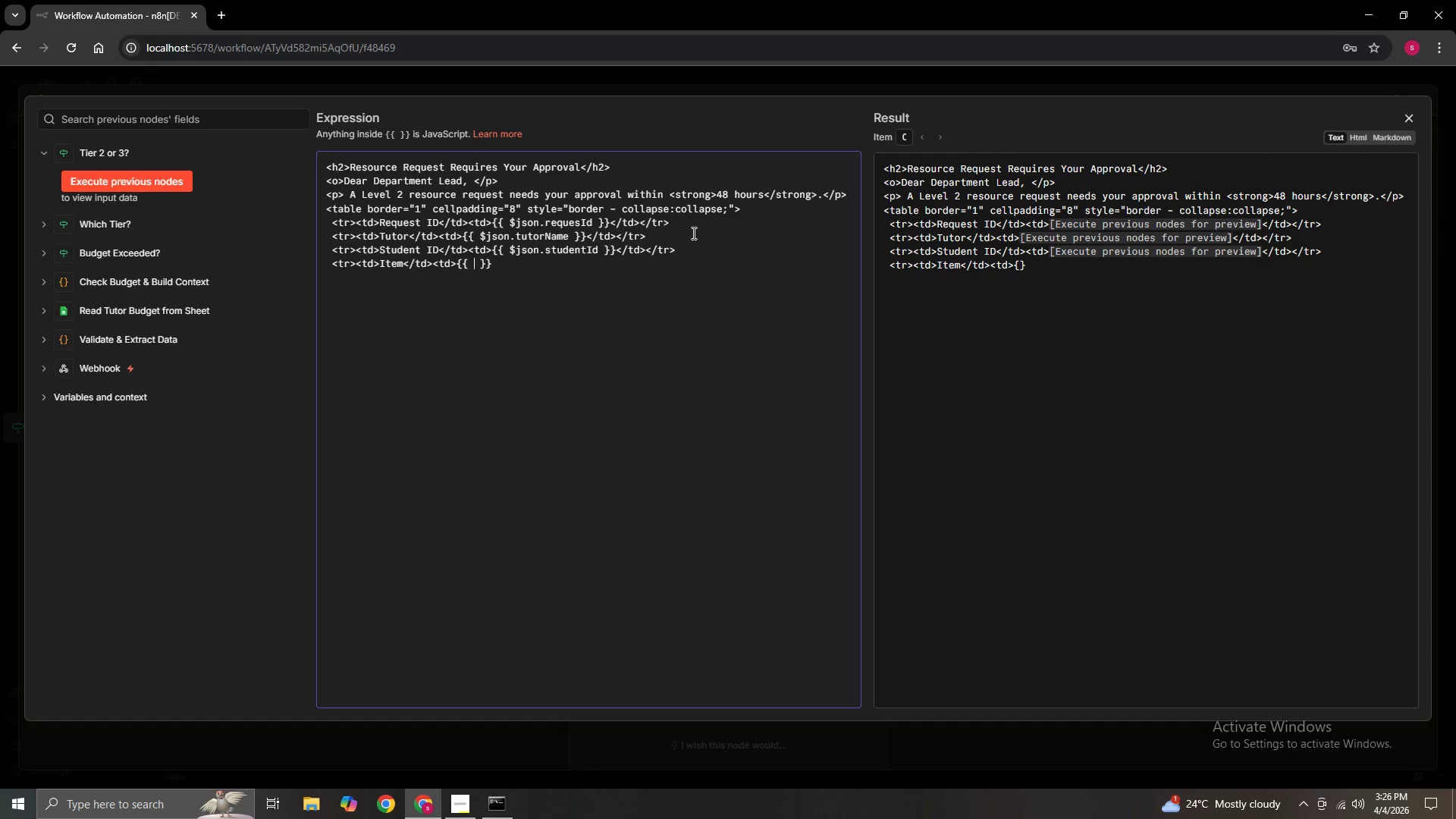 
key(Shift+BracketLeft)
 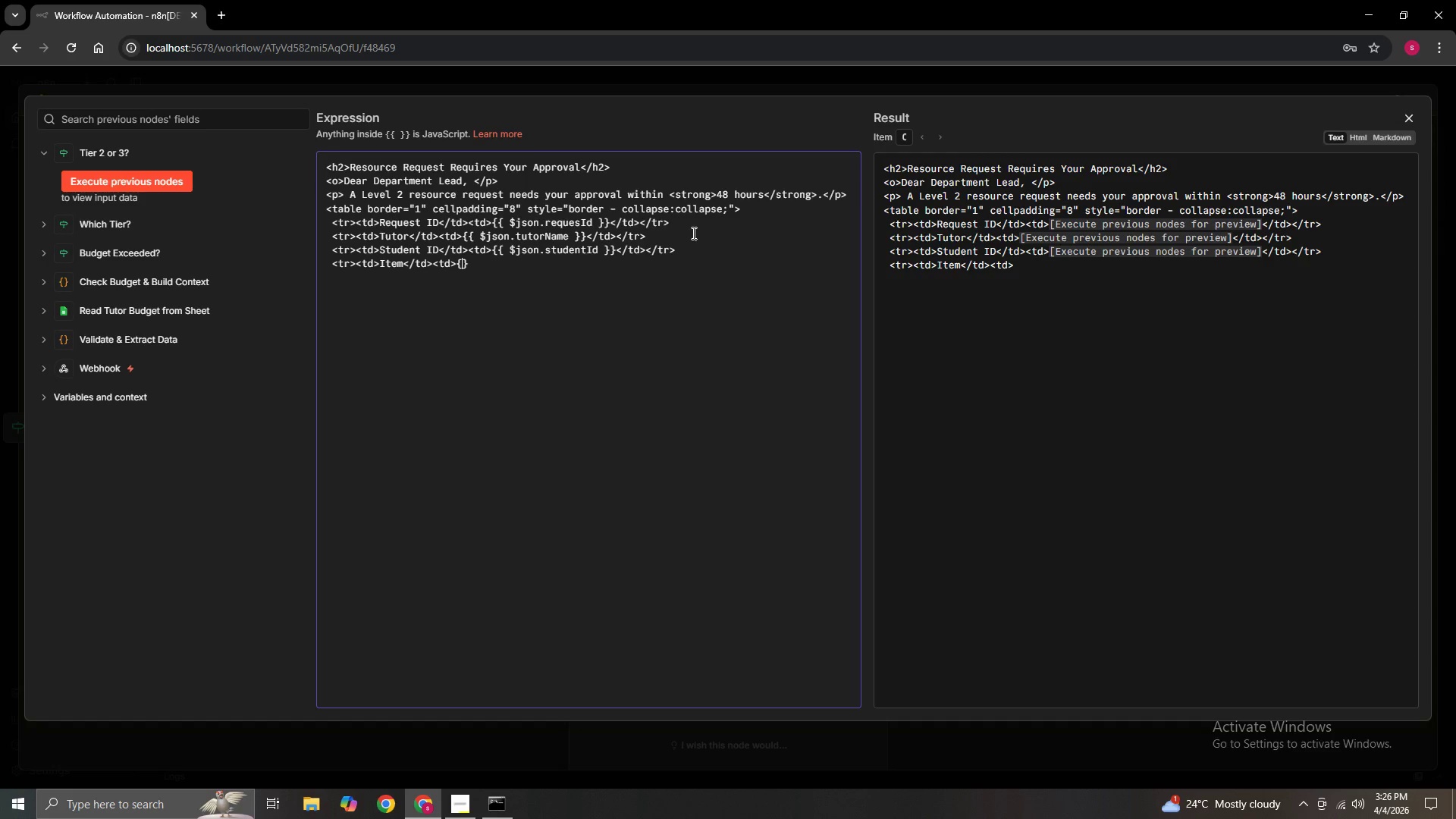 
key(Shift+BracketLeft)
 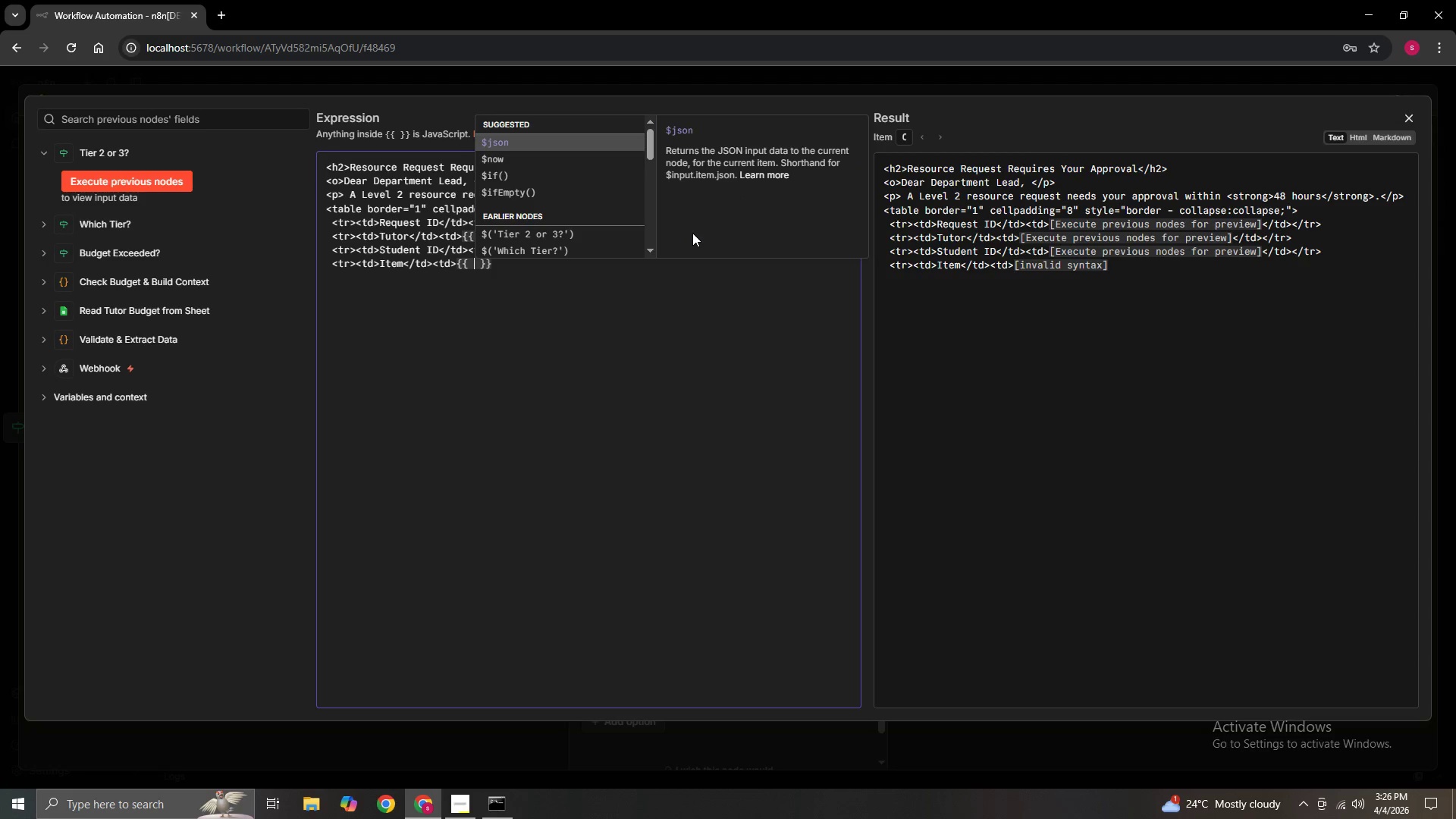 
wait(6.42)
 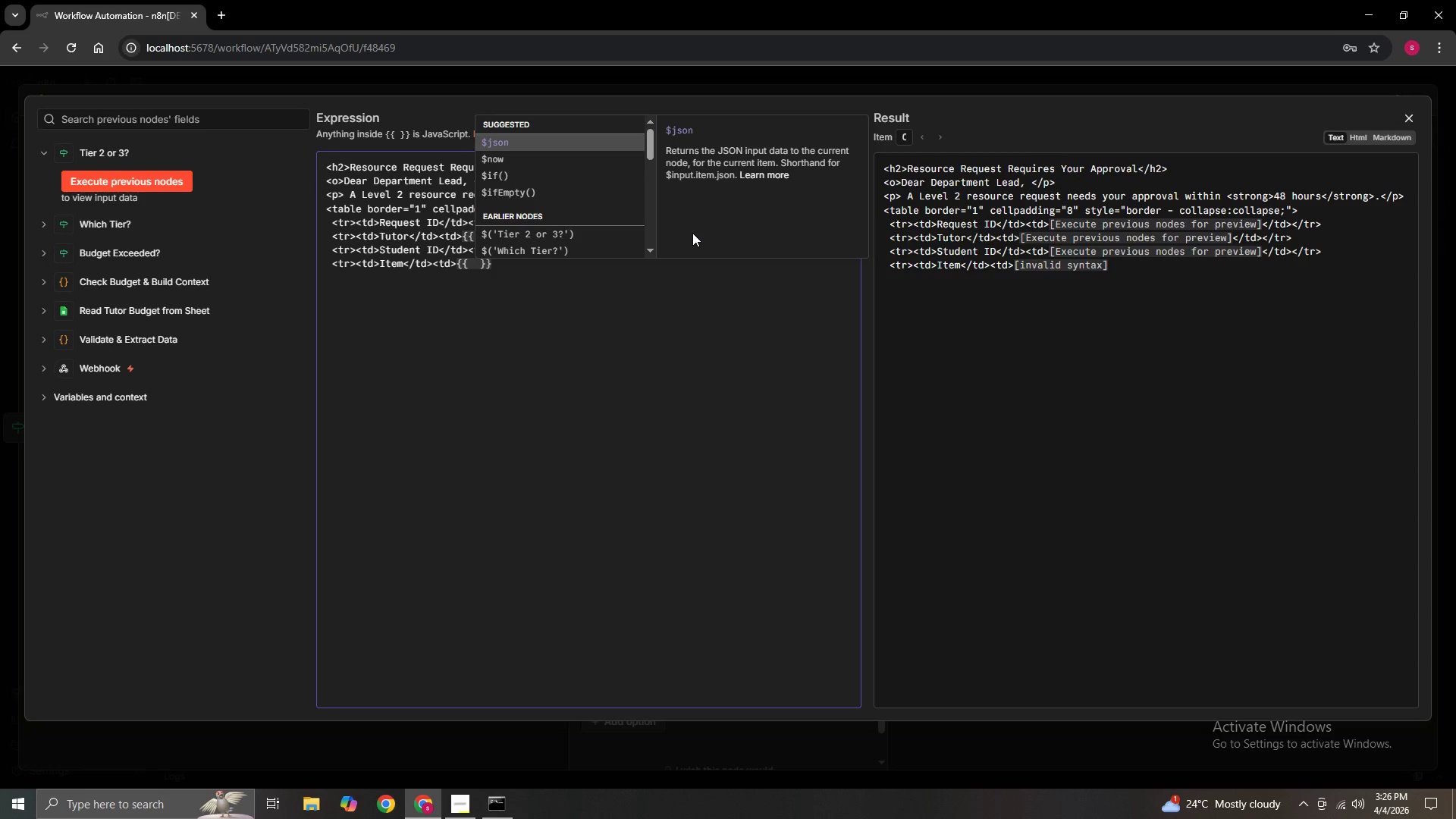 
left_click([544, 142])
 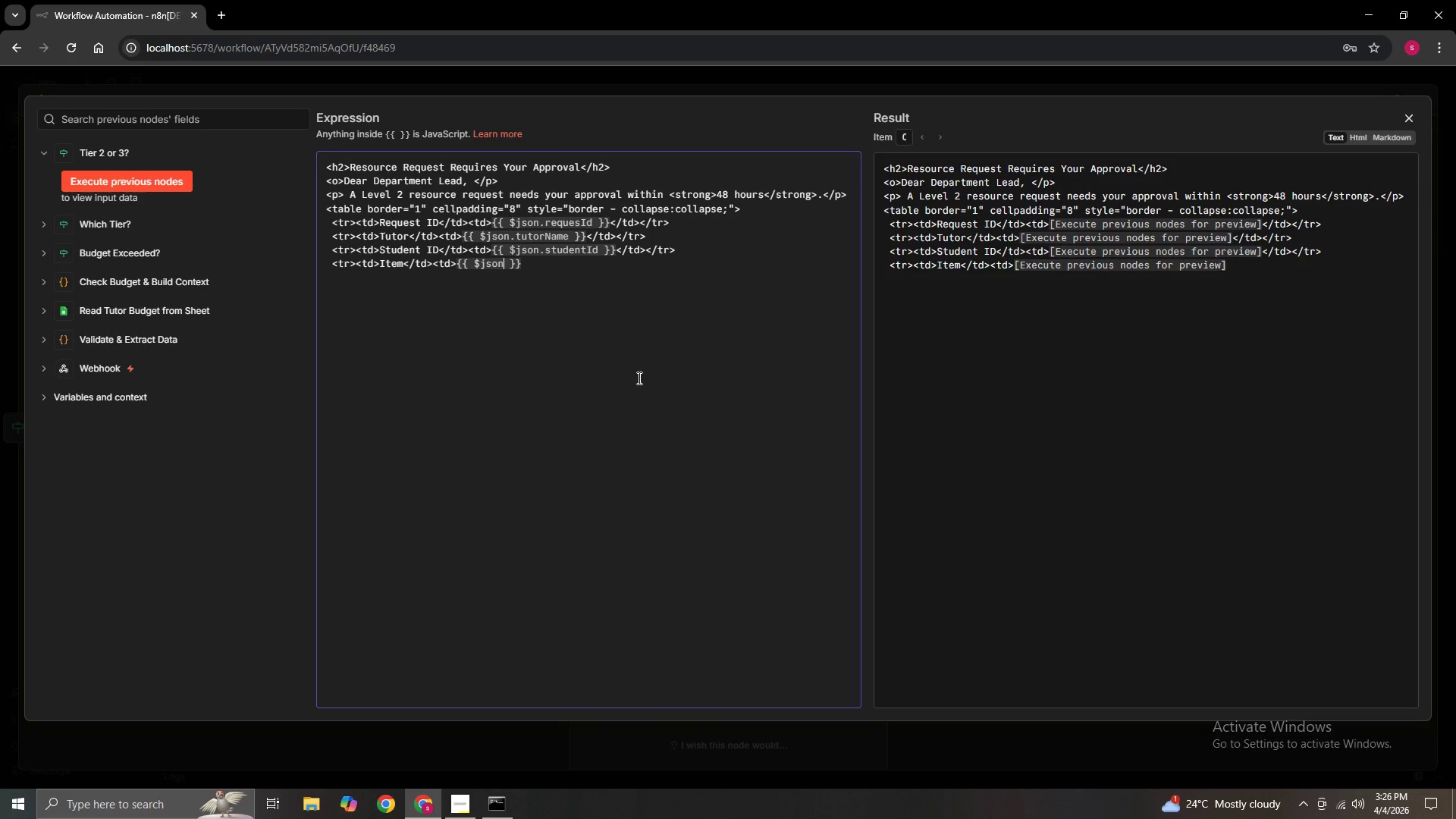 
type(.itemd)
key(Backspace)
type(Description)
 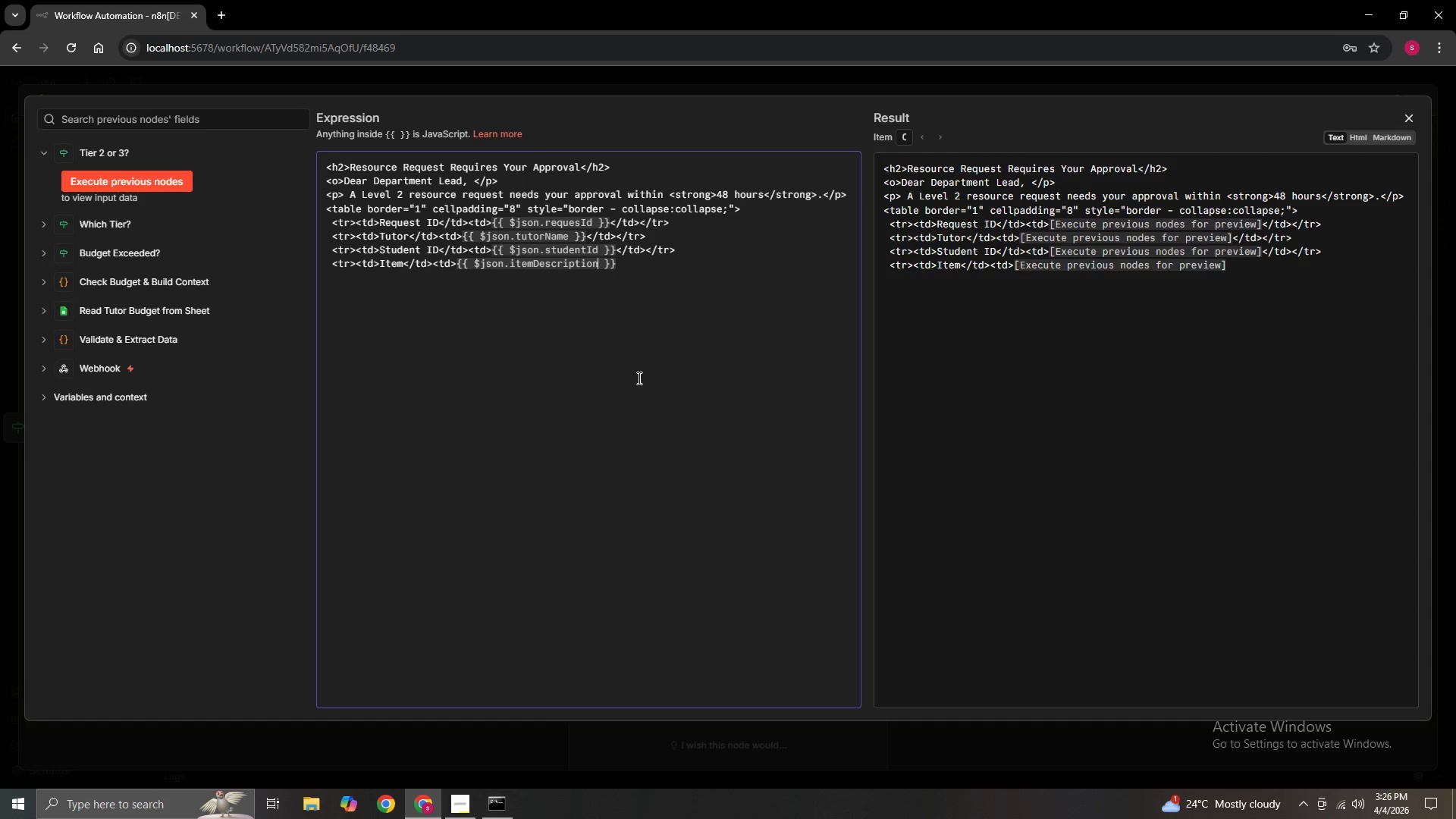 
key(ArrowRight)
 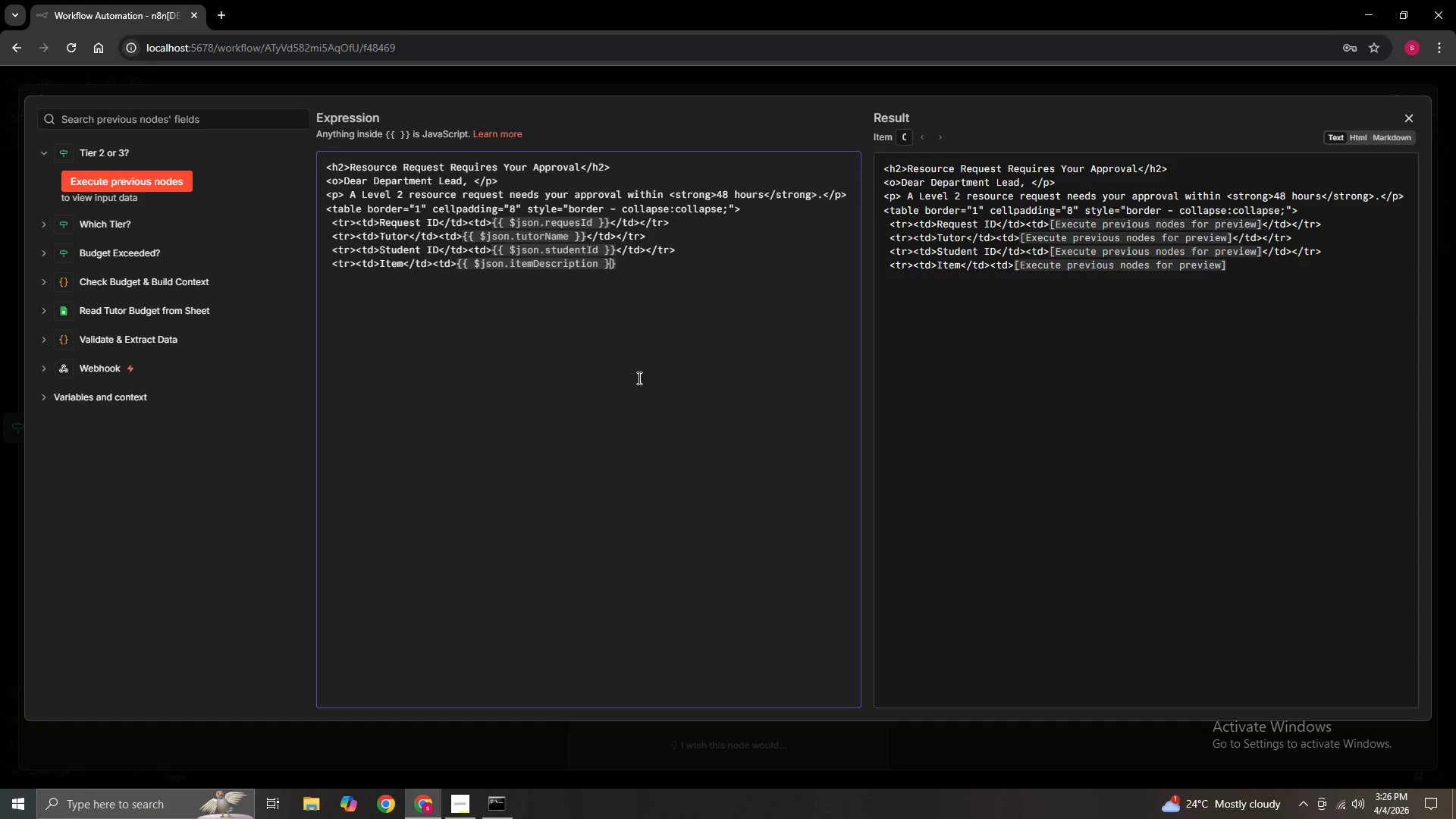 
key(ArrowRight)
 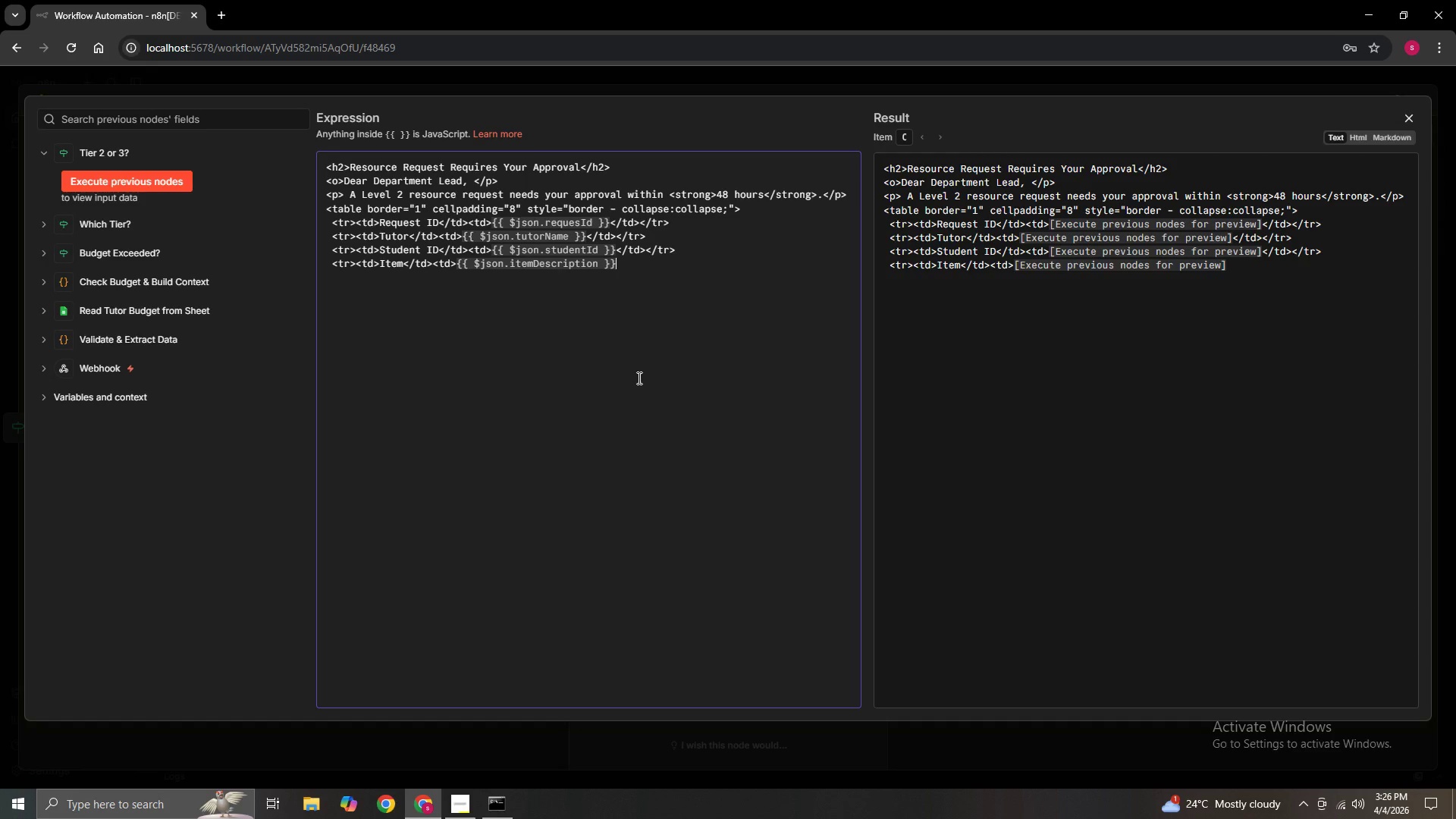 
key(ArrowRight)
 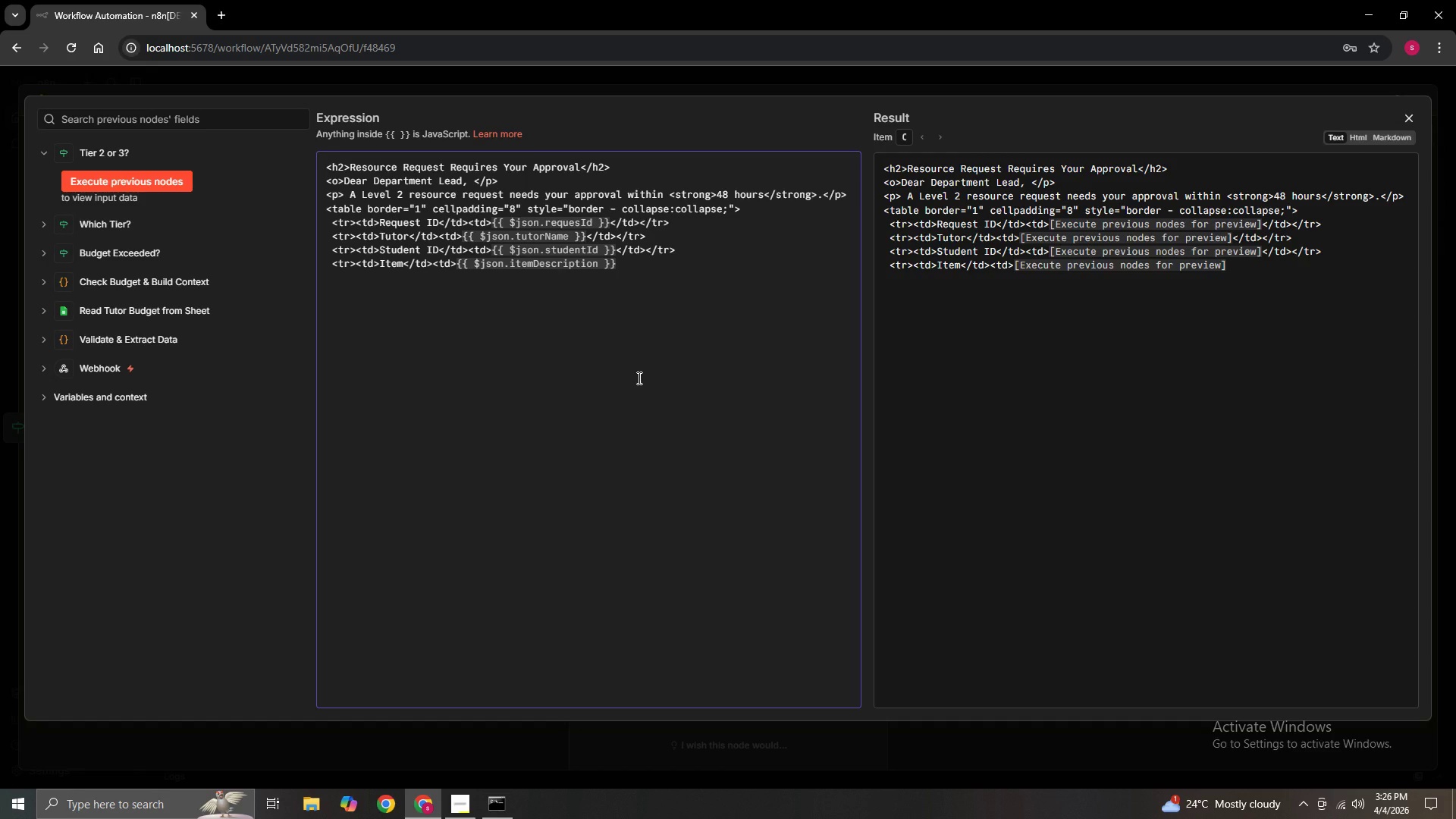 
type(</td></tr>)
 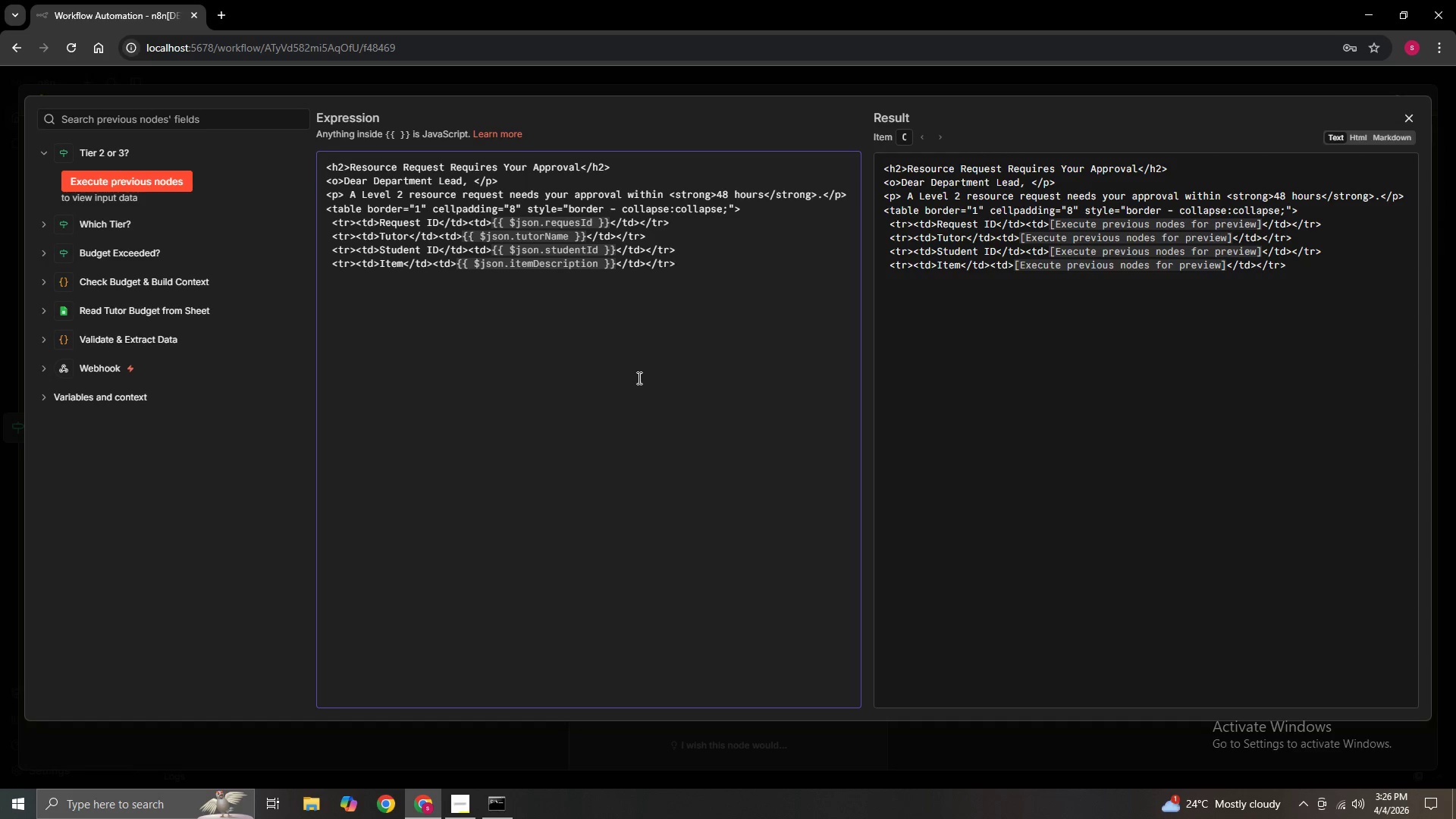 
key(Enter)
 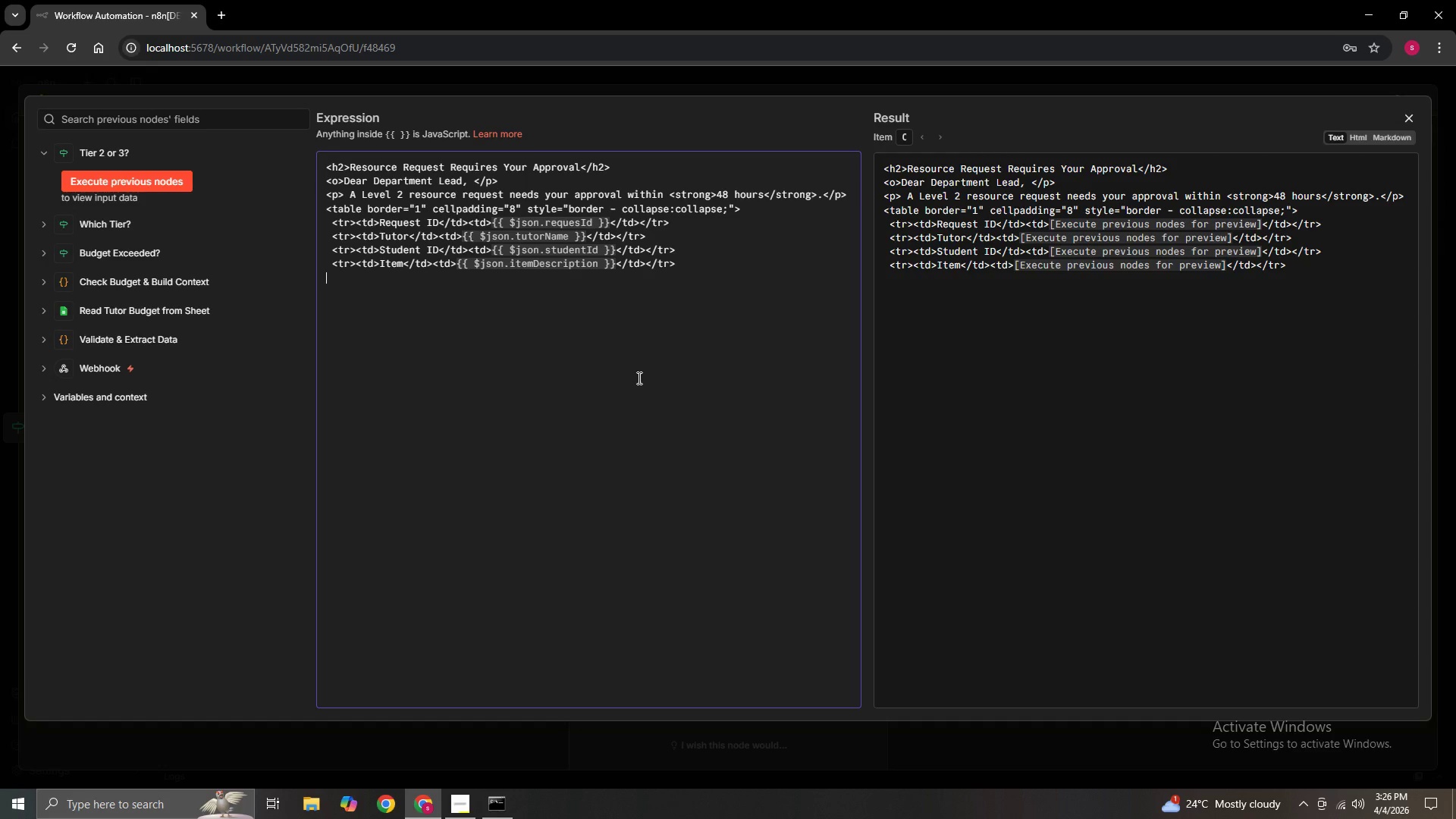 
key(Space)
 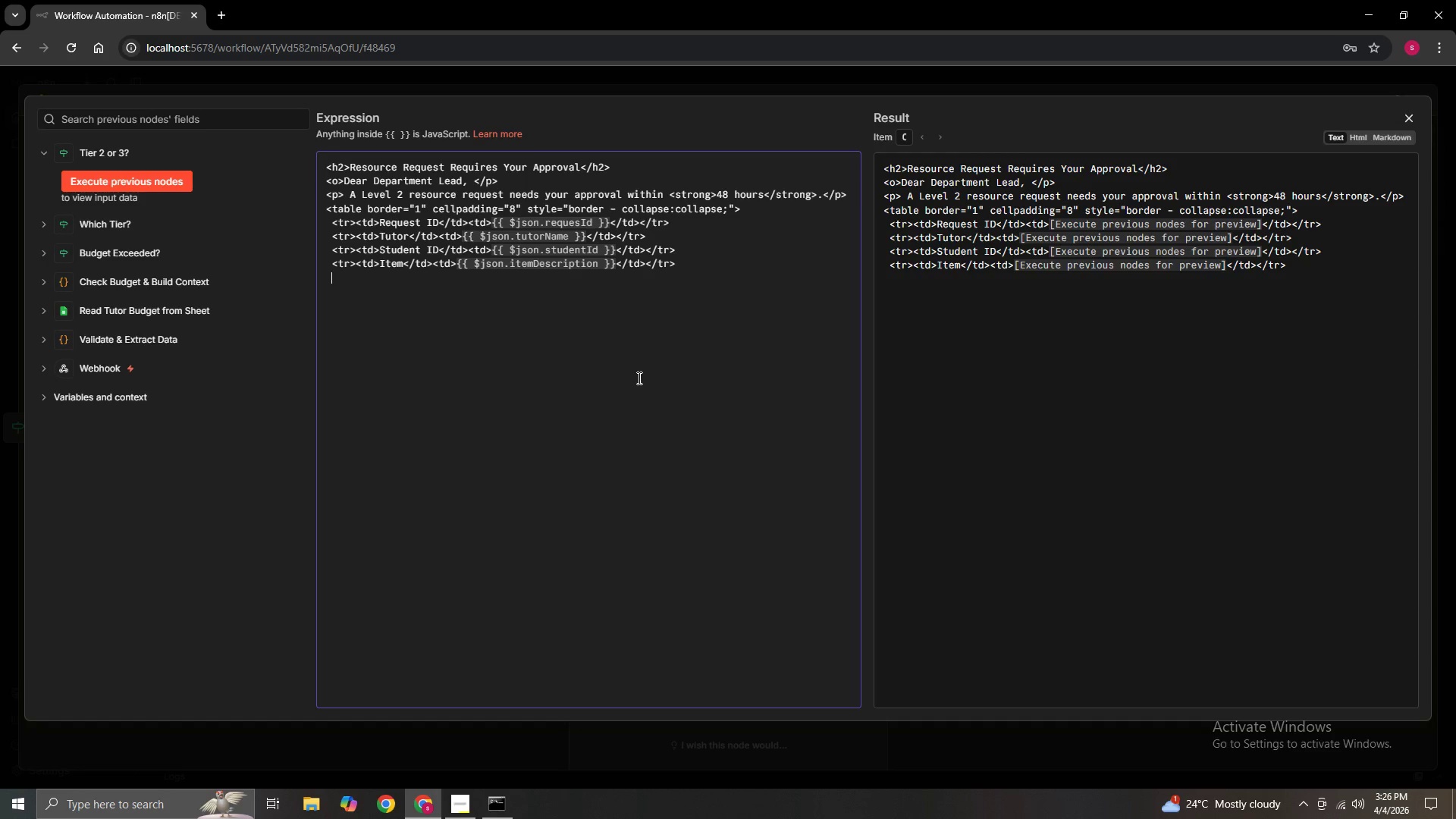 
key(Shift+Comma)
 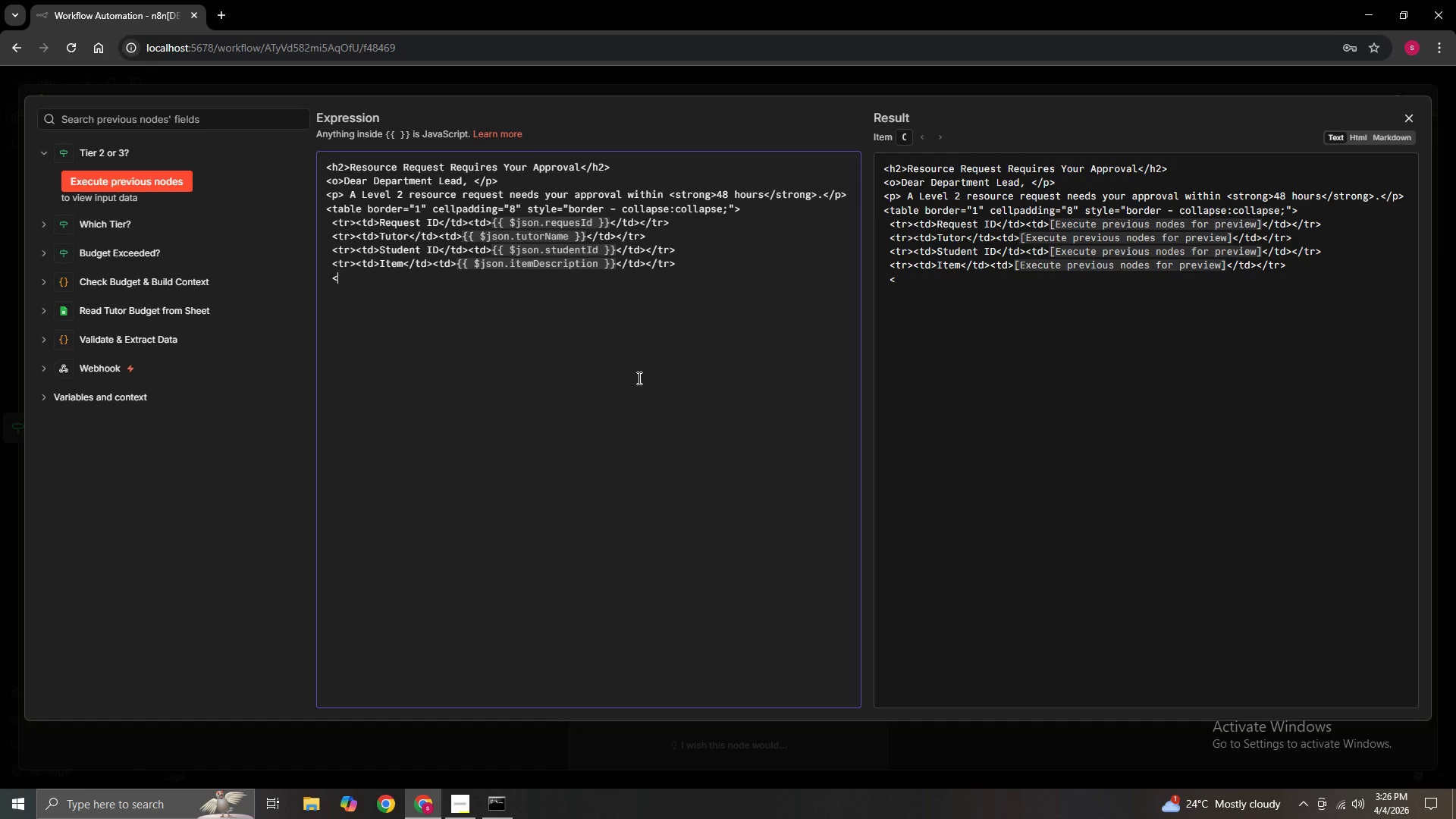 
wait(6.94)
 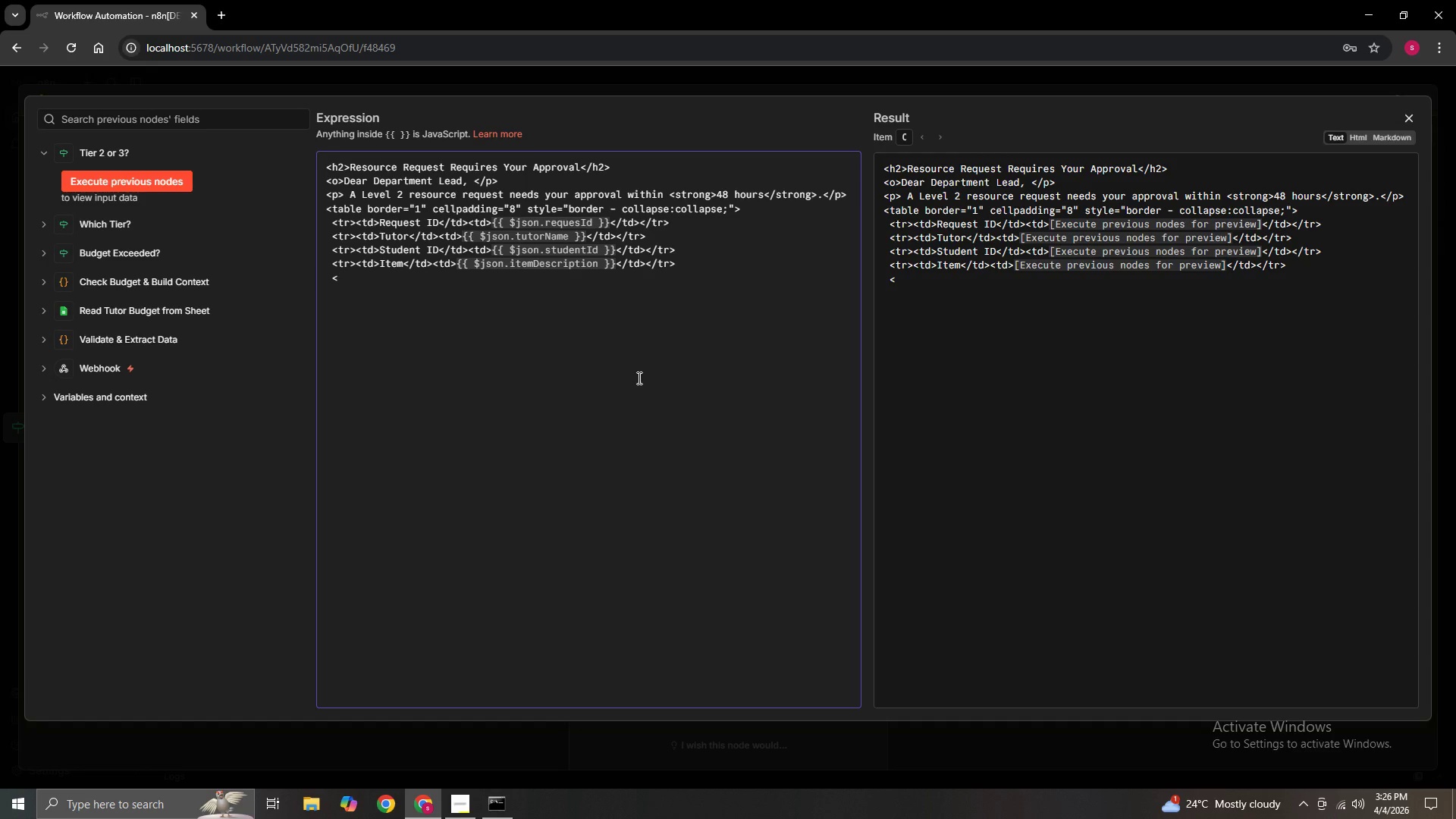 
hold_key(key=ShiftLeft, duration=1.14)
 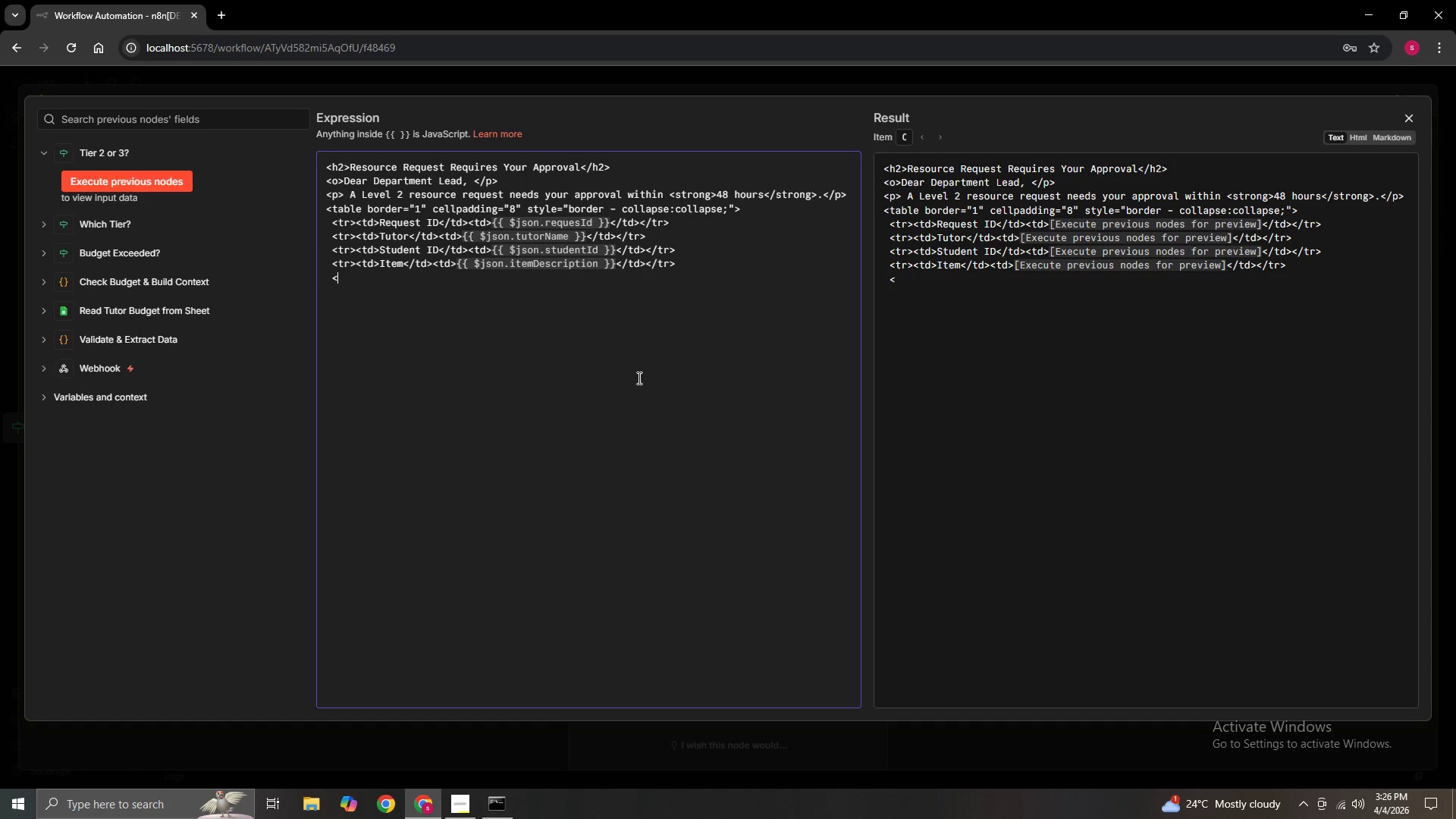 
hold_key(key=ShiftLeft, duration=1.23)
 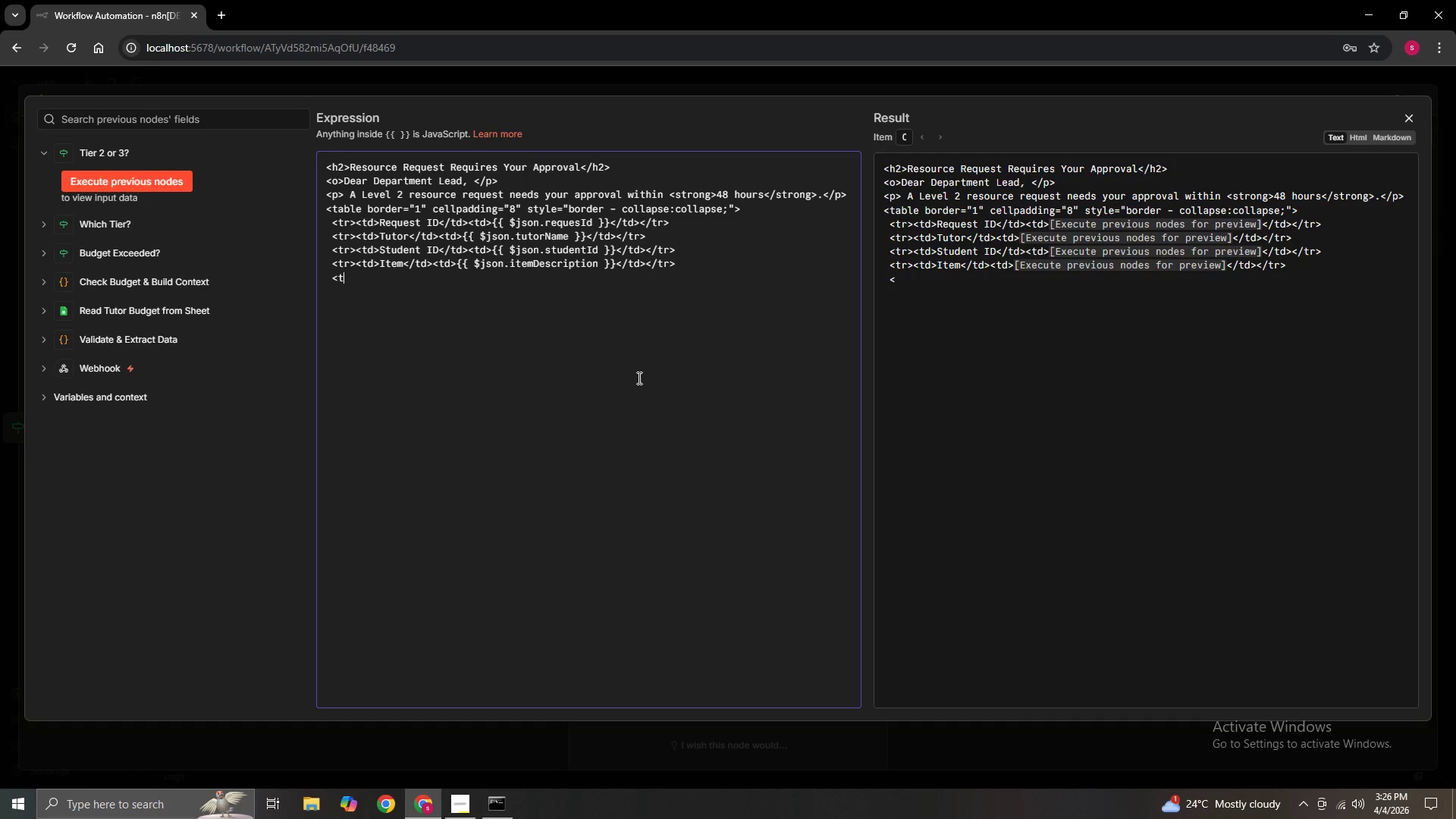 
type(tr><td>Amount</td><td>{{)
 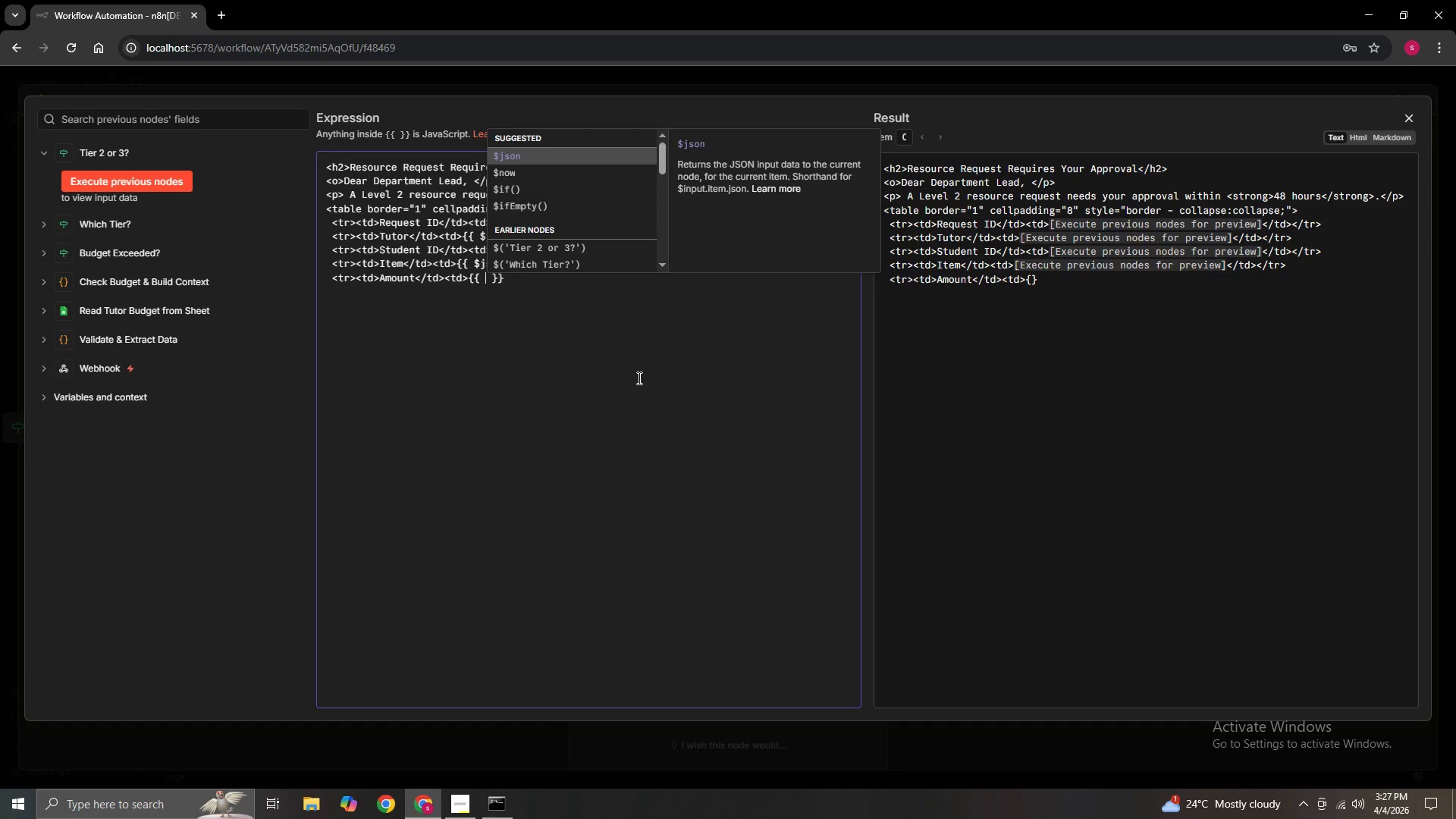 
wait(5.83)
 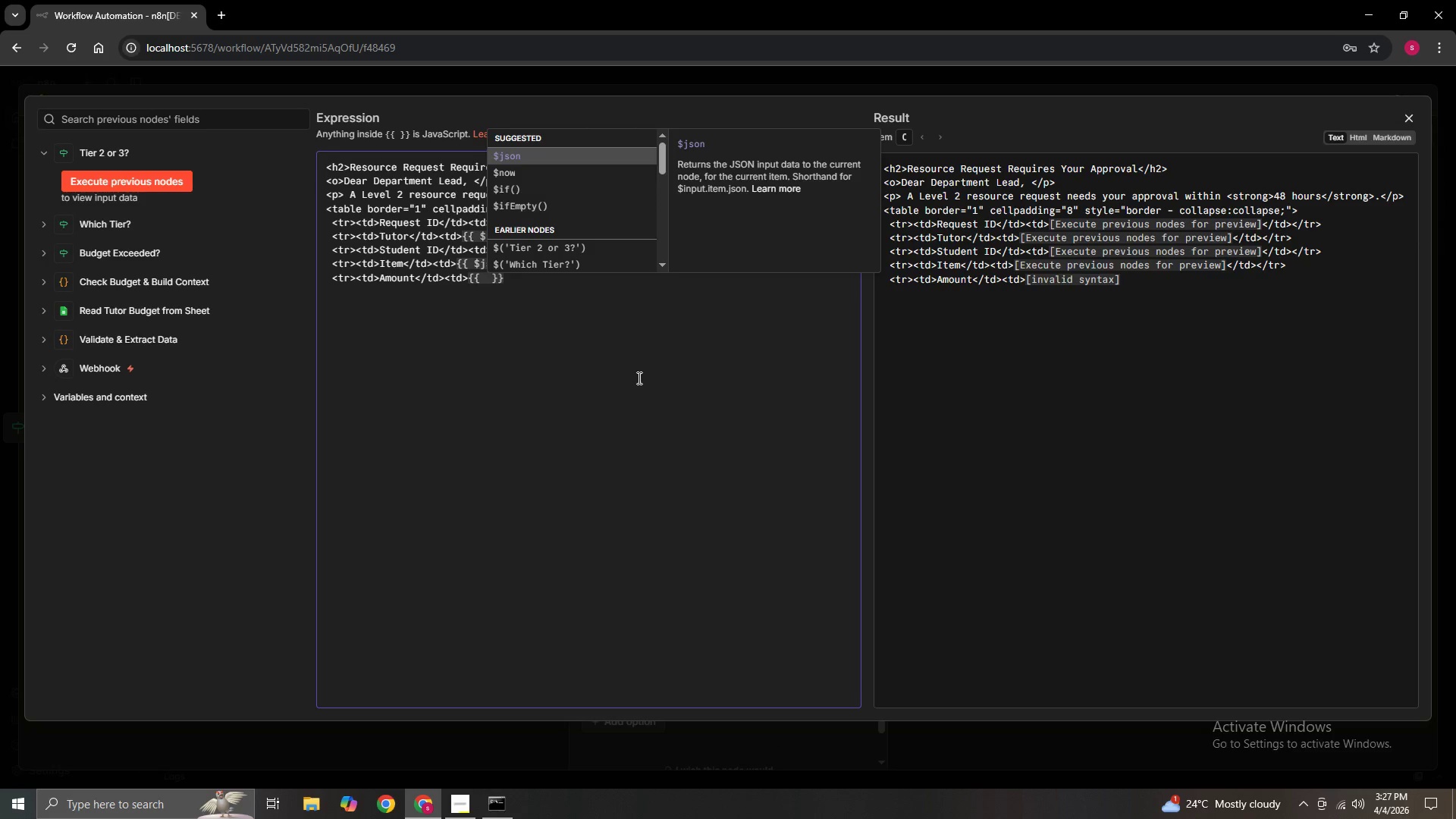 
type($json.amount)
 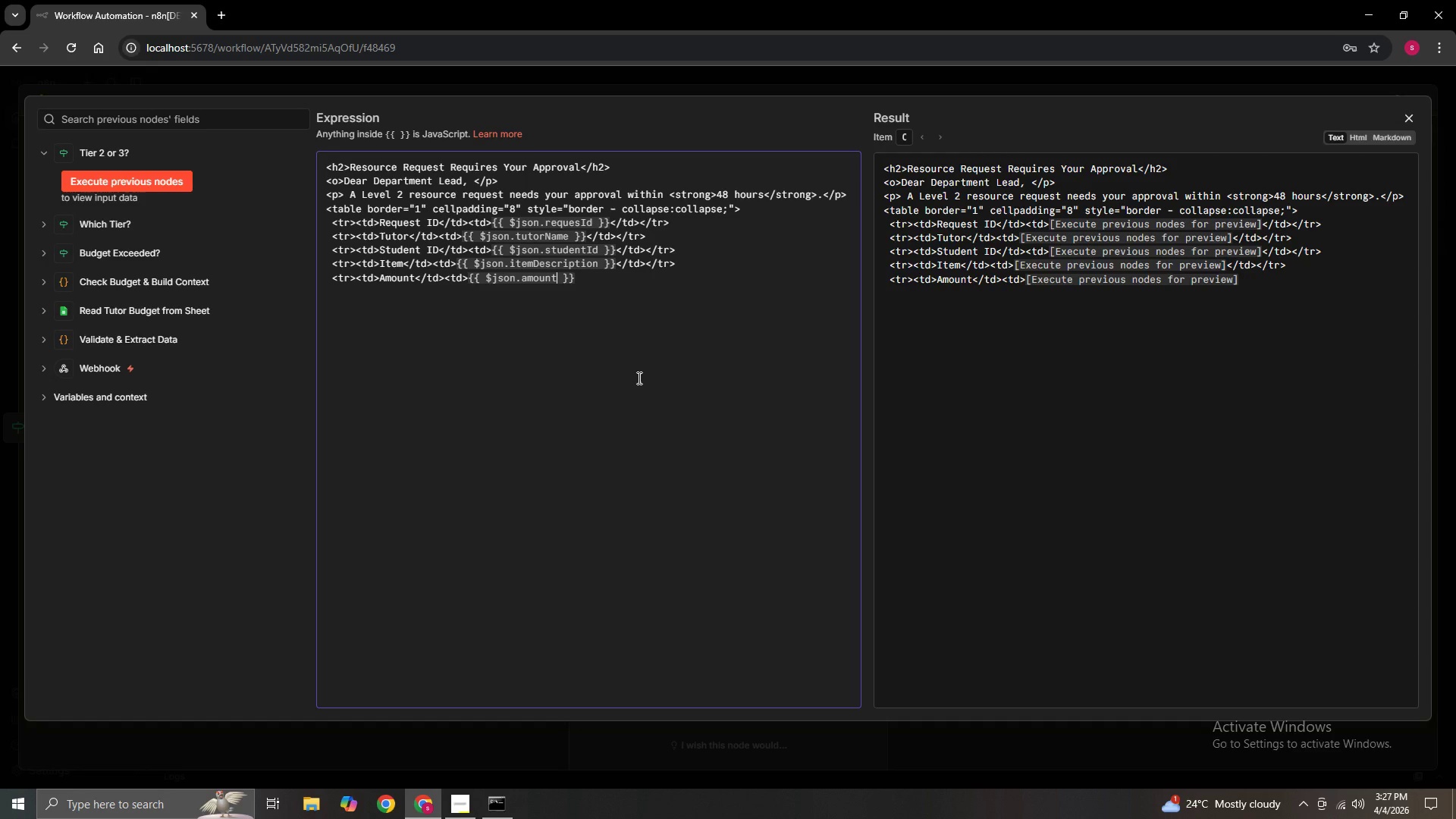 
key(ArrowRight)
 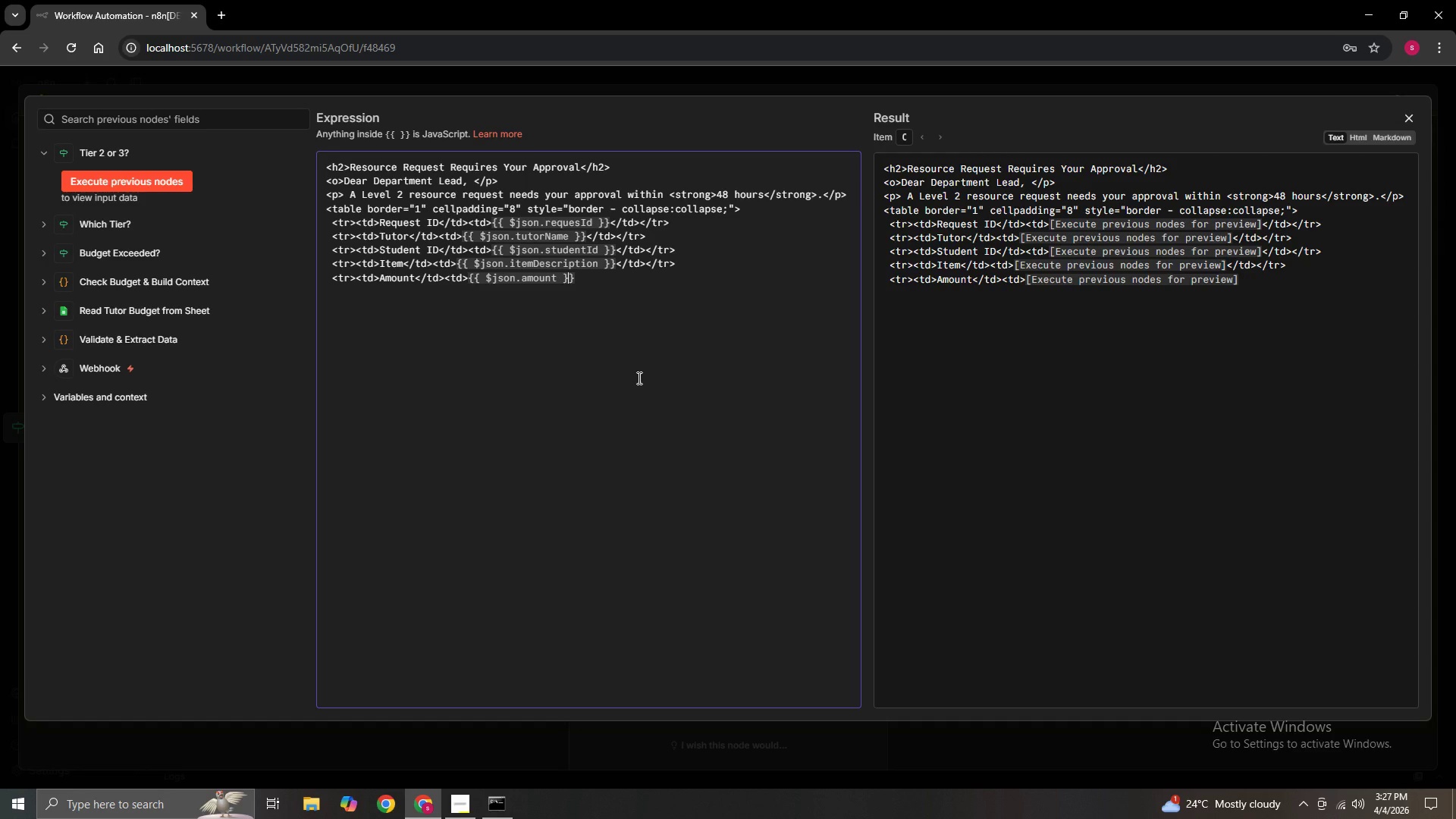 
key(ArrowRight)
 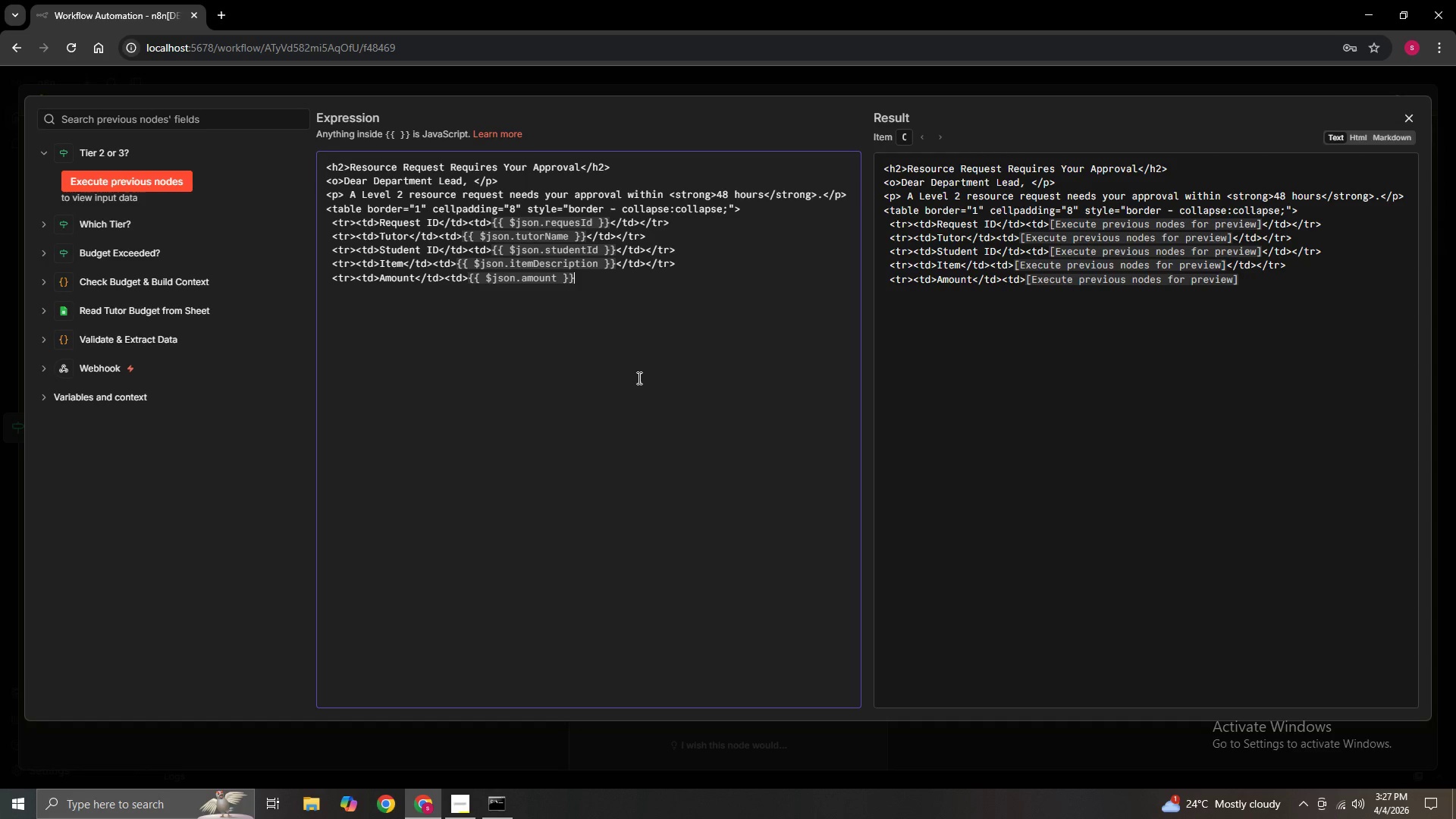 
key(ArrowRight)
 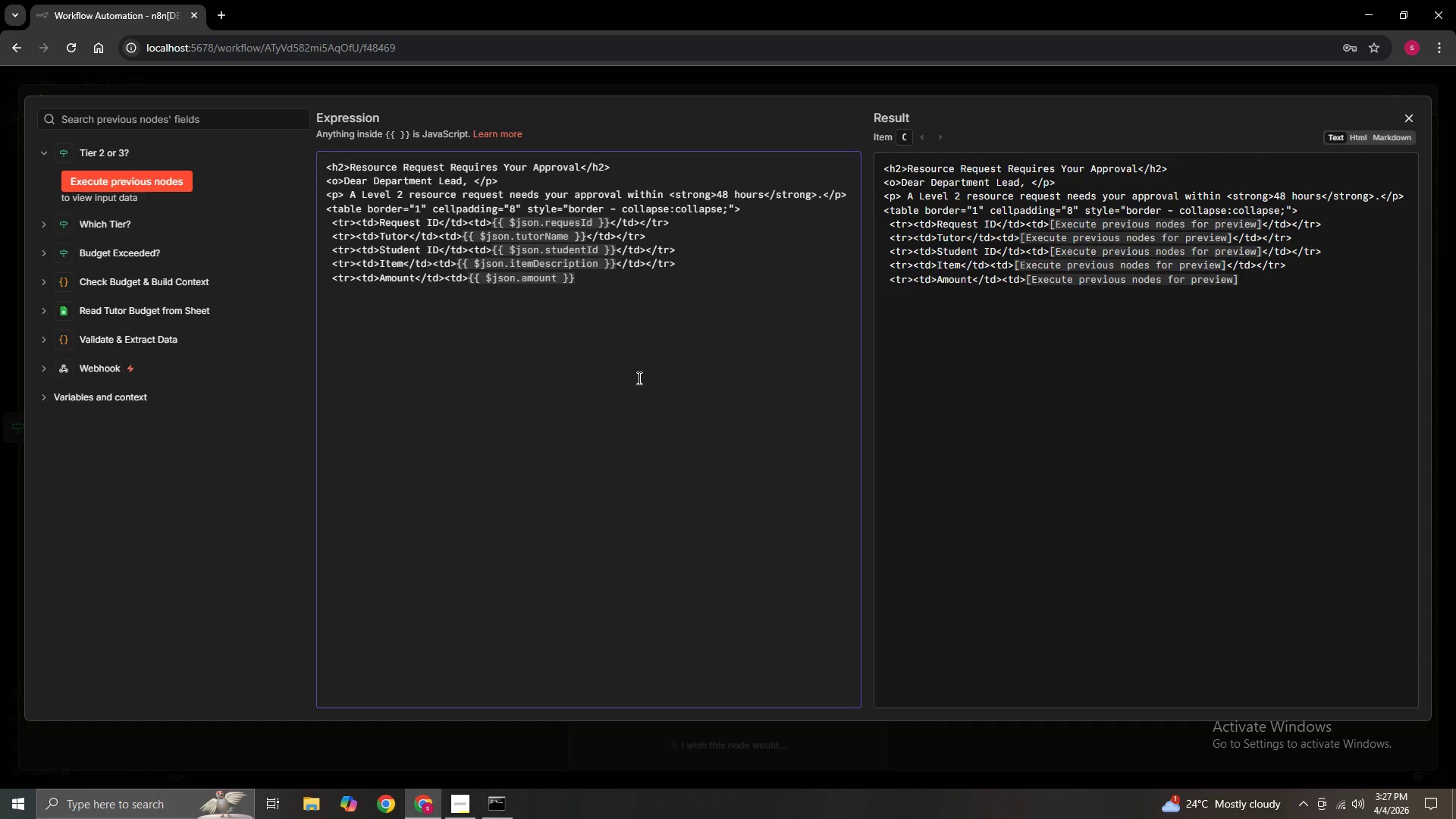 
type(</td><tr?)
key(Backspace)
type(>)
 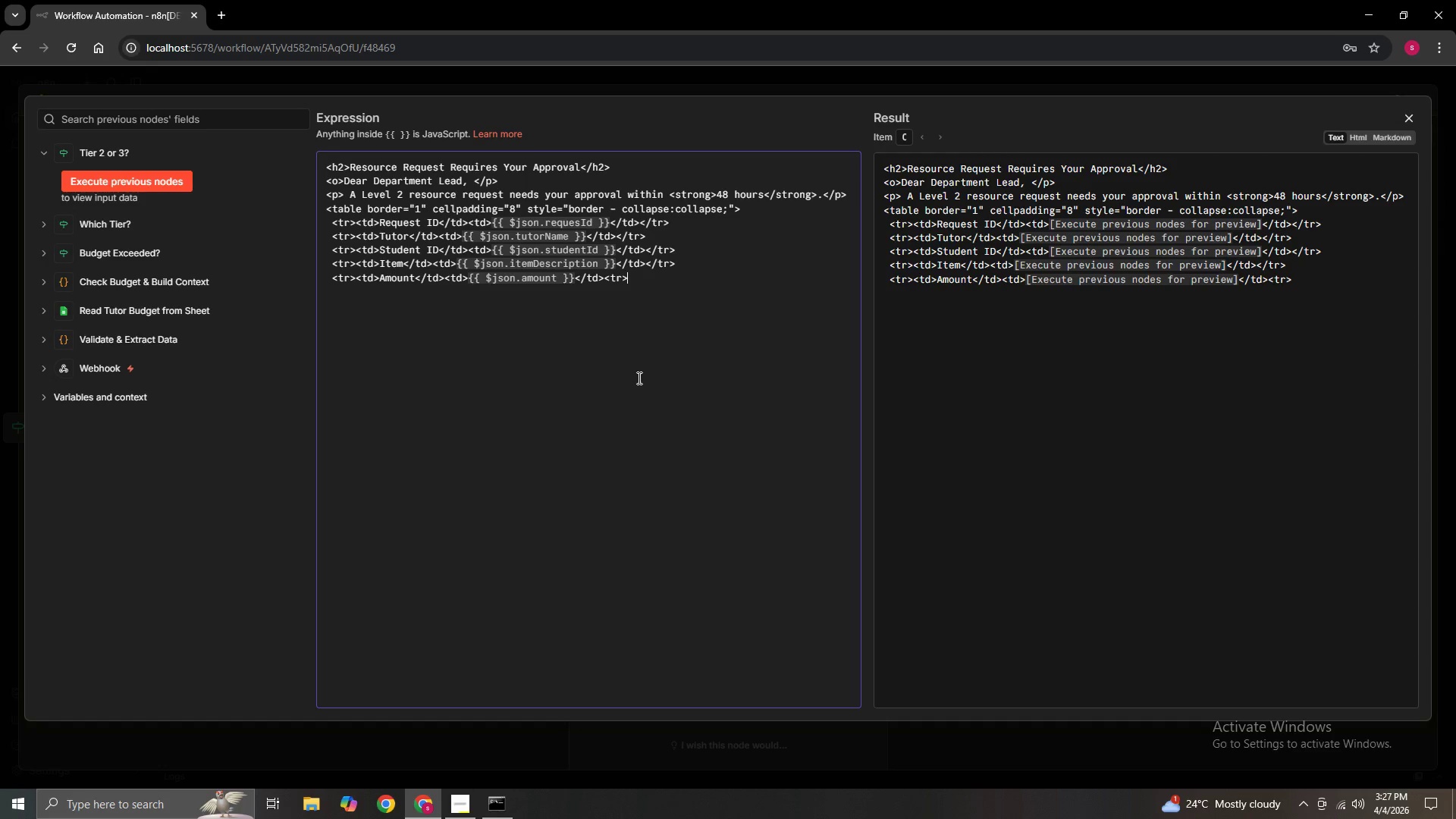 
key(ArrowLeft)
 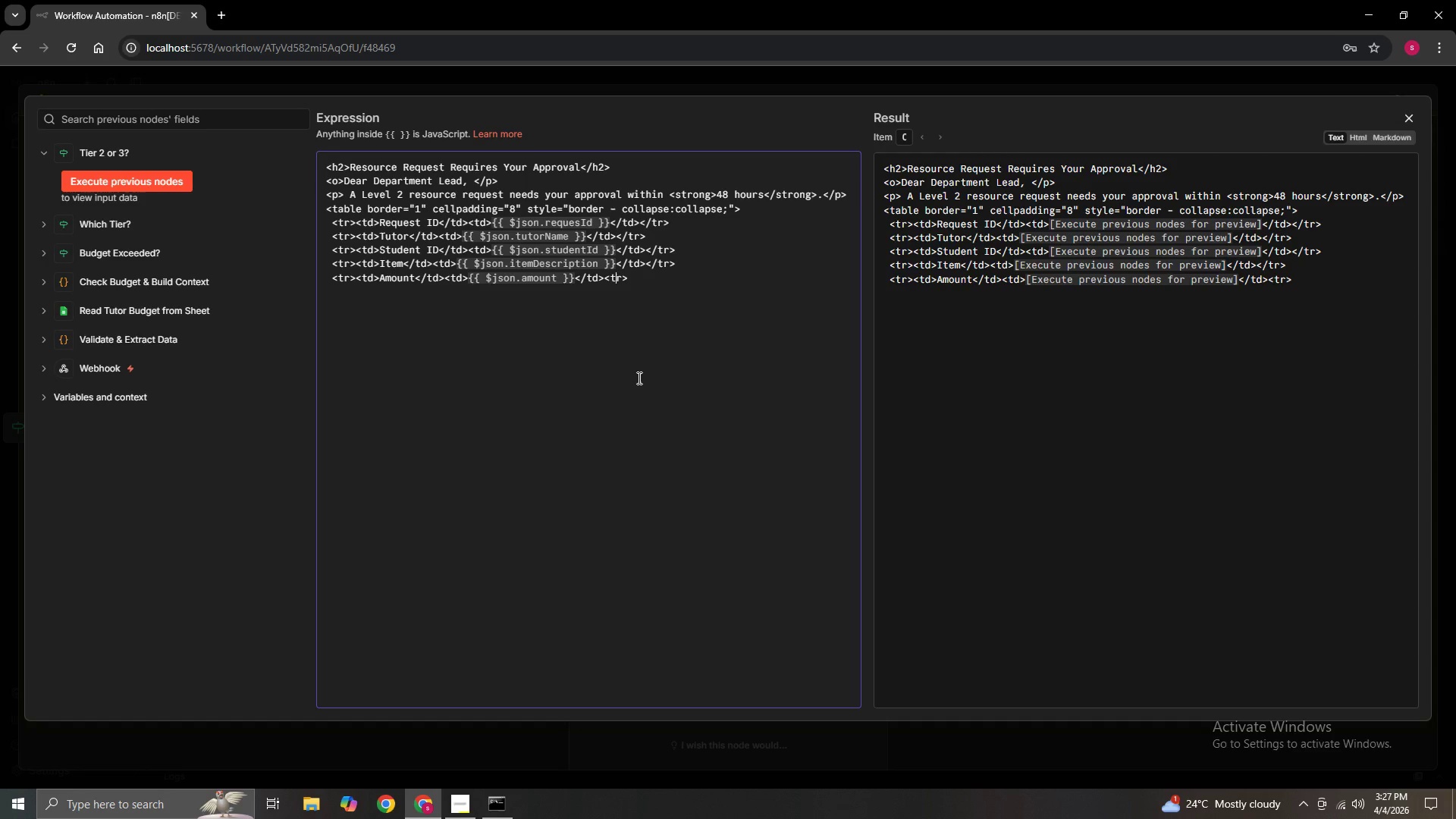 
key(ArrowLeft)
 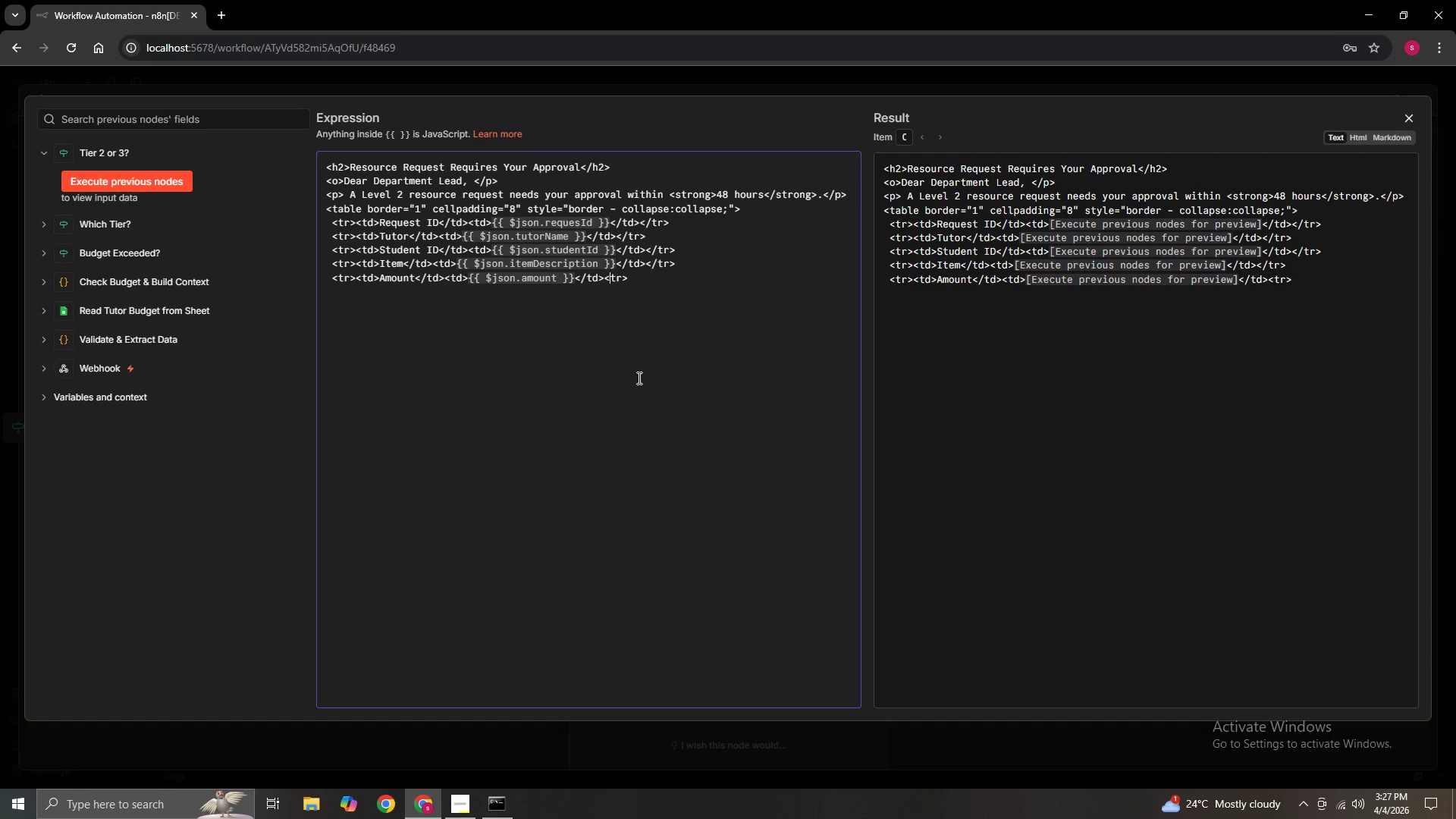 
key(ArrowLeft)
 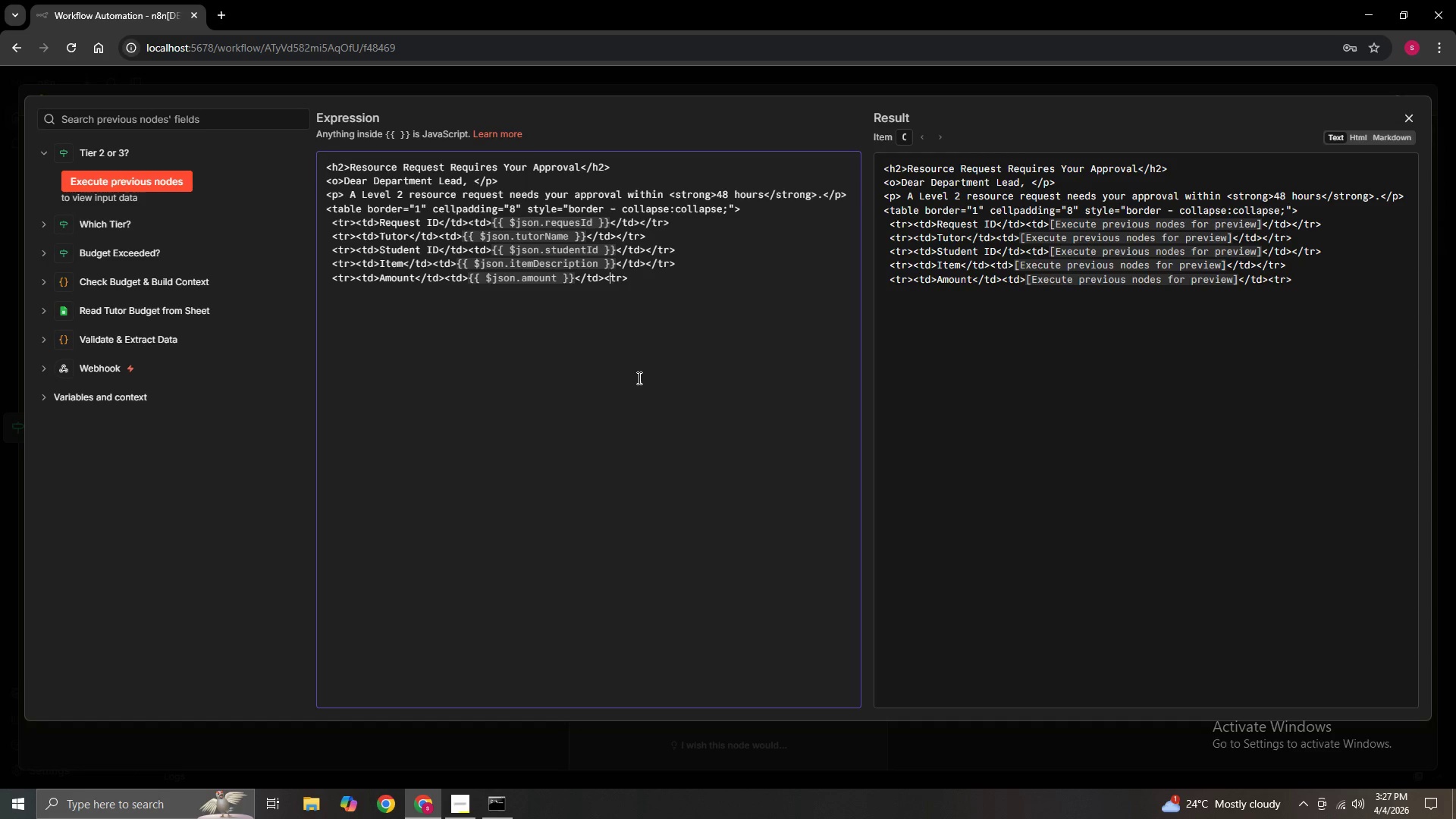 
key(Slash)
 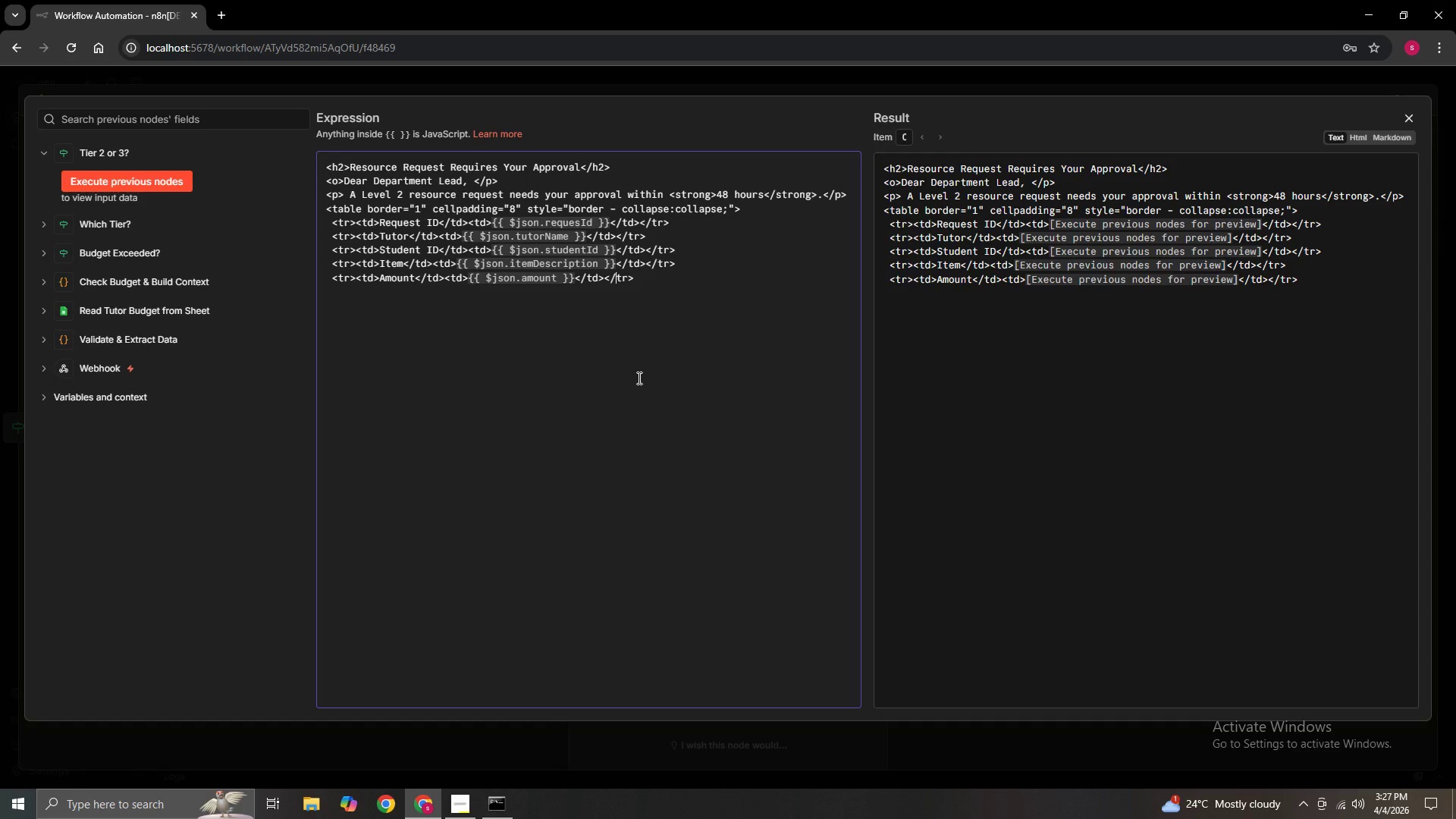 
hold_key(key=ArrowRight, duration=0.5)
 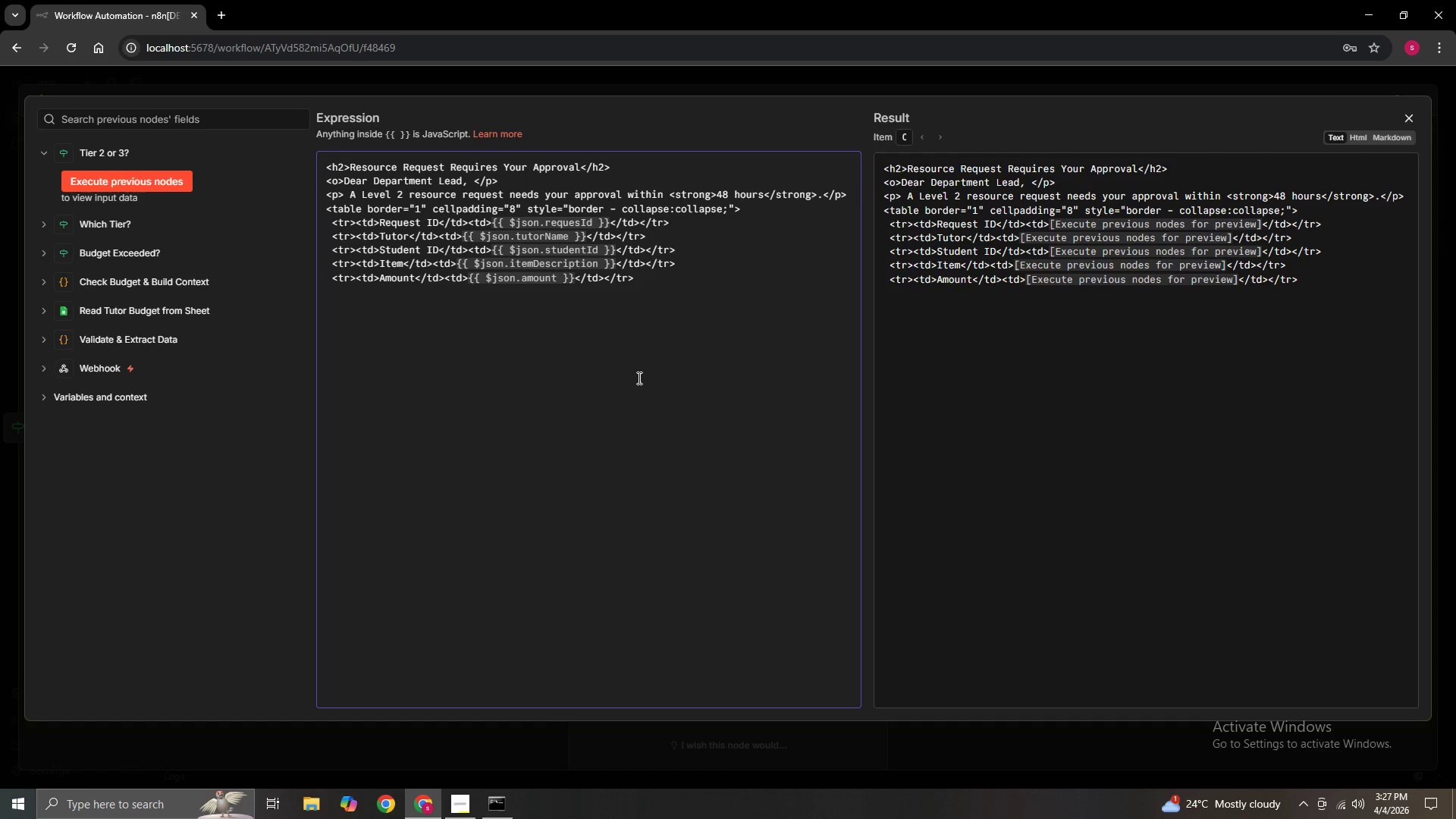 
key(ArrowRight)
 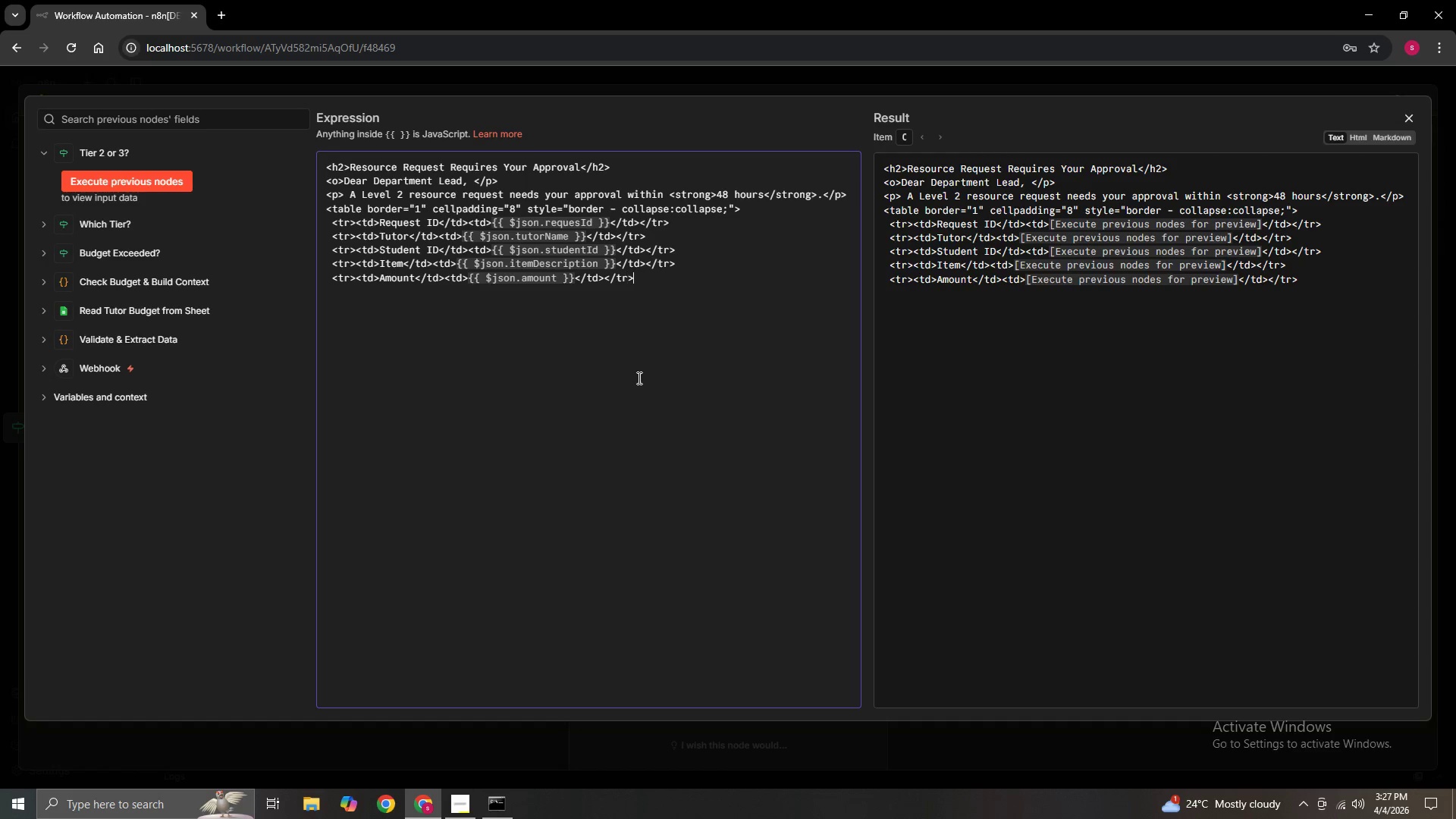 
key(ArrowRight)
 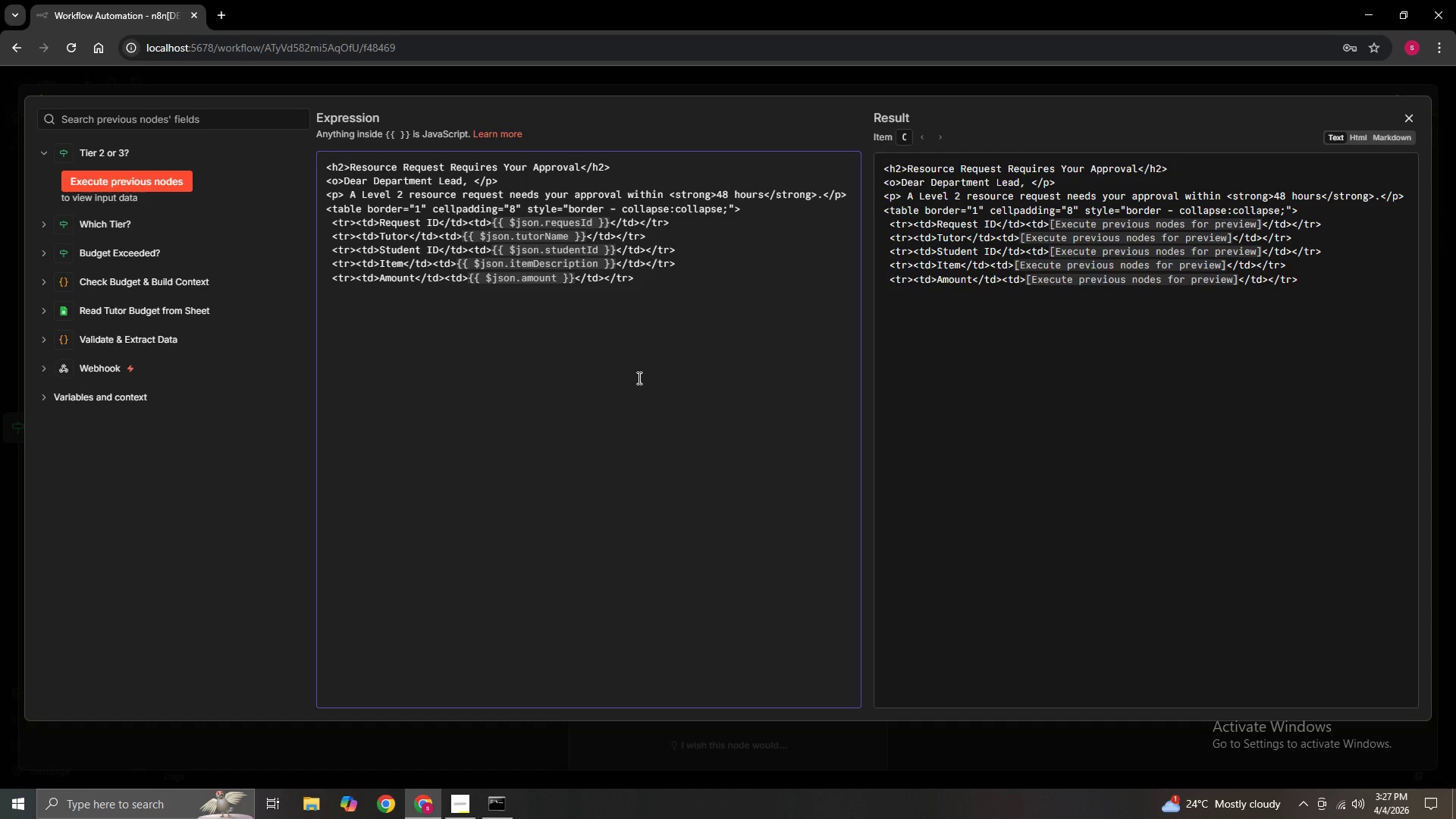 
key(Enter)
 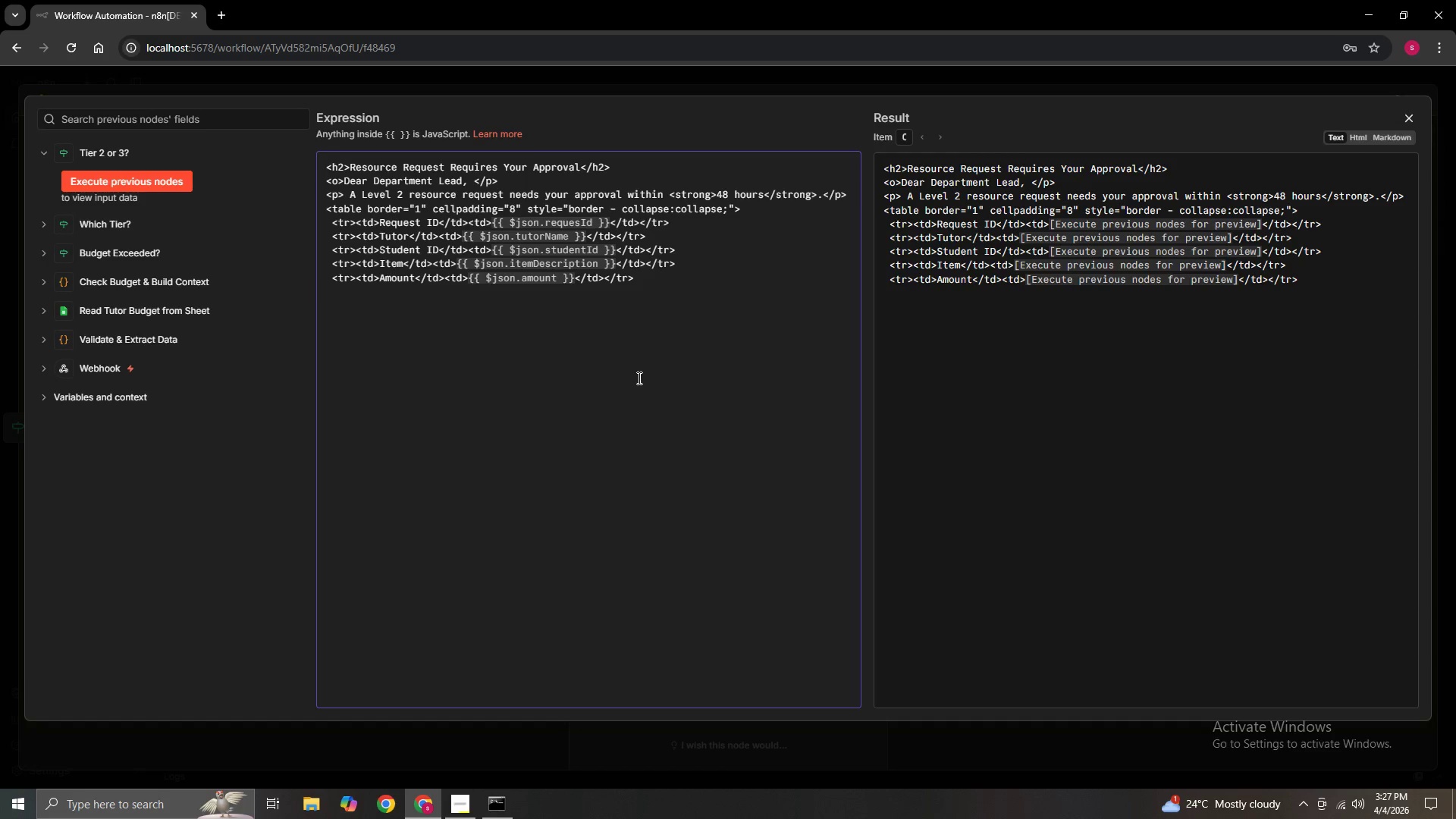 
type( <tr><td>CA)
key(Backspace)
type(ategor)
 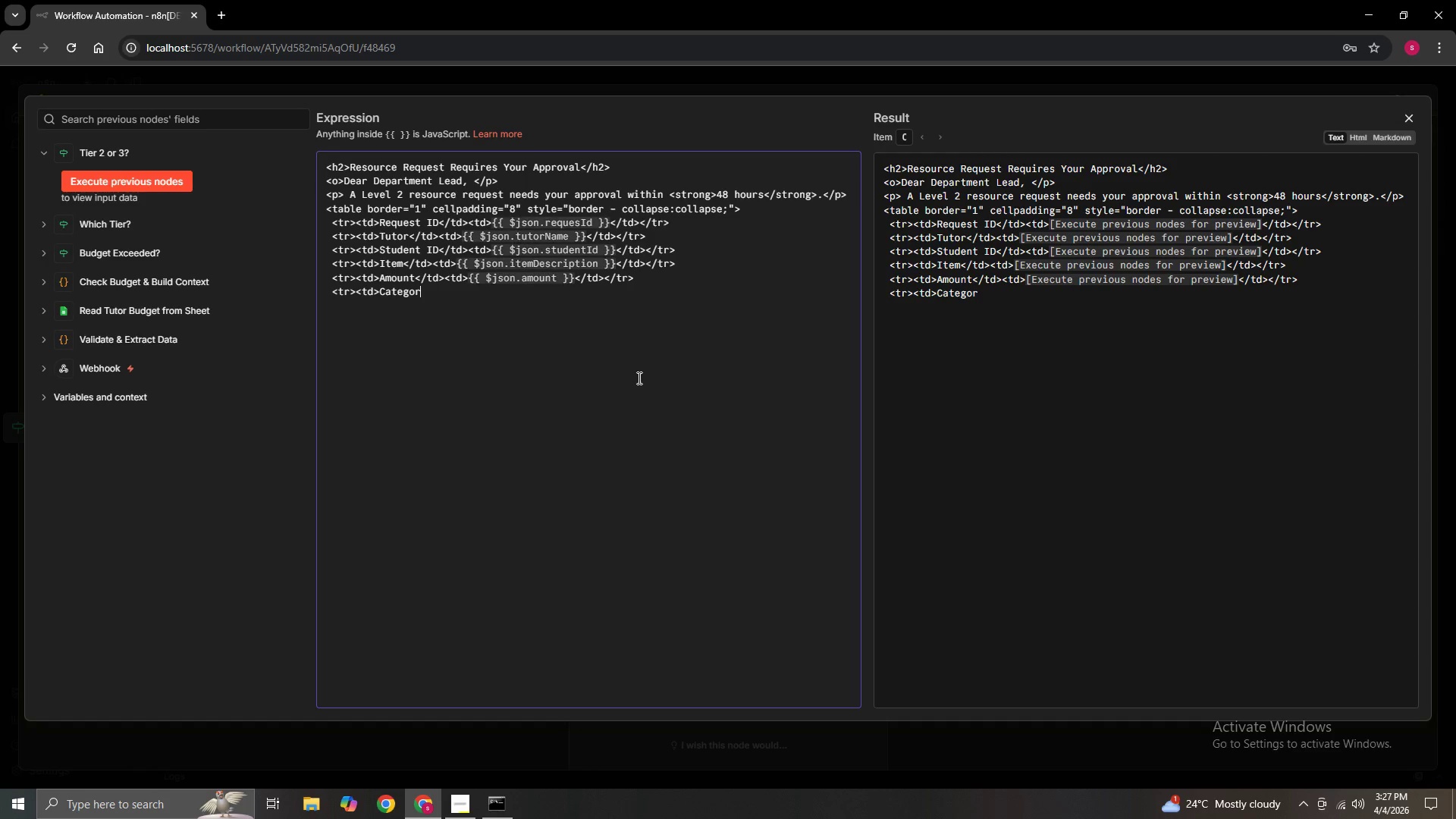 
right_click([638, 378])
 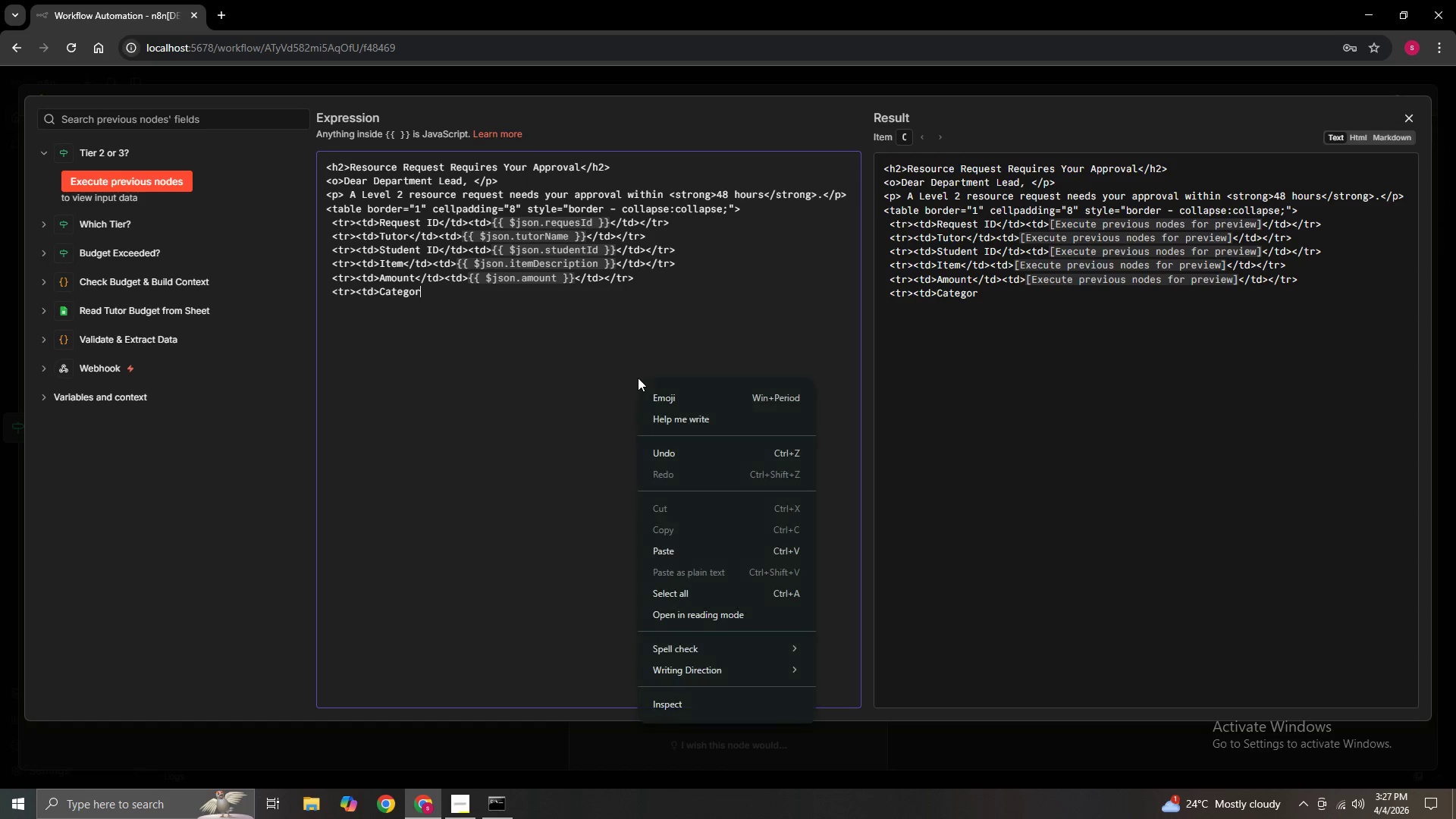 
key(Y)
 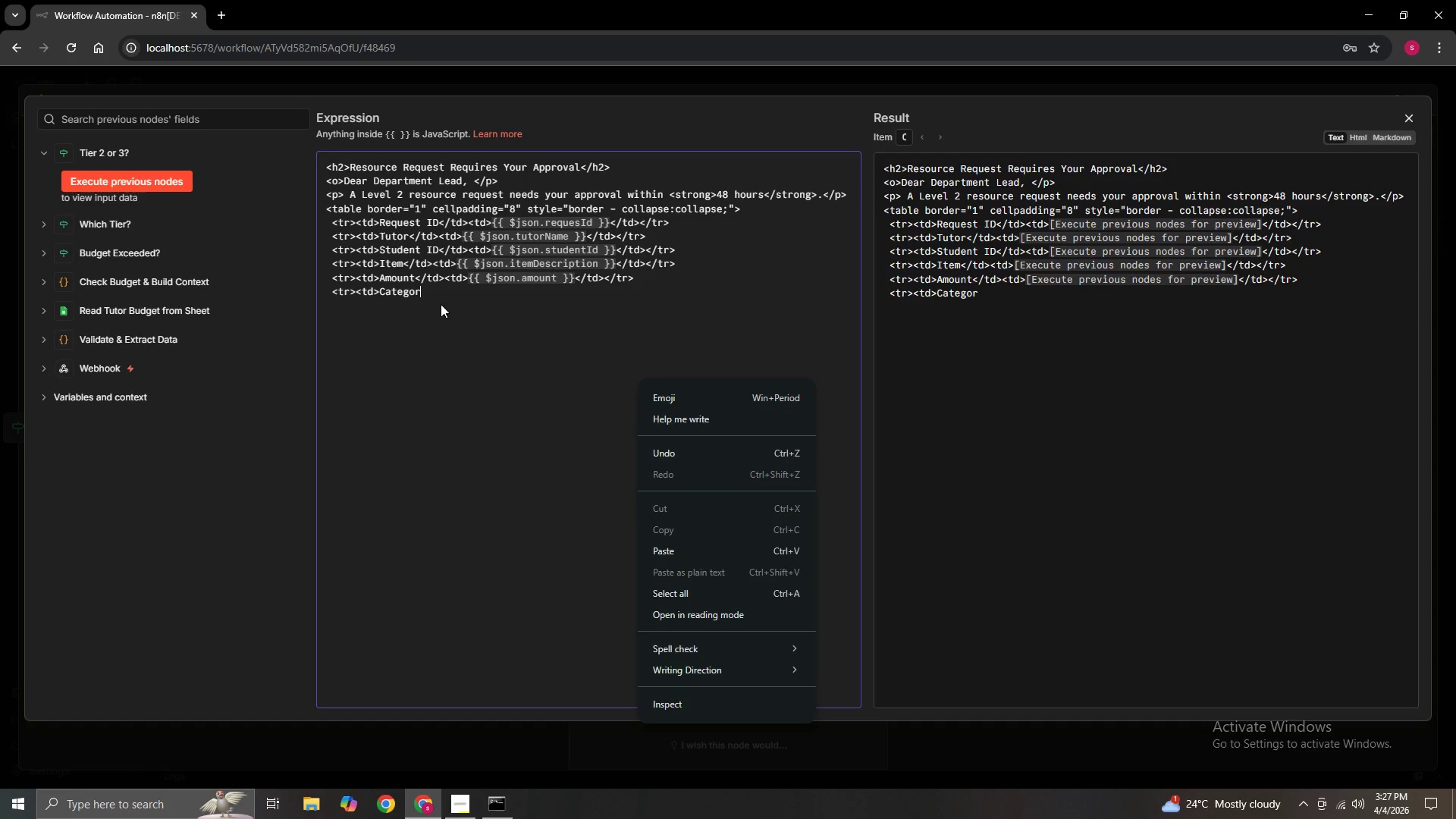 
left_click([425, 286])
 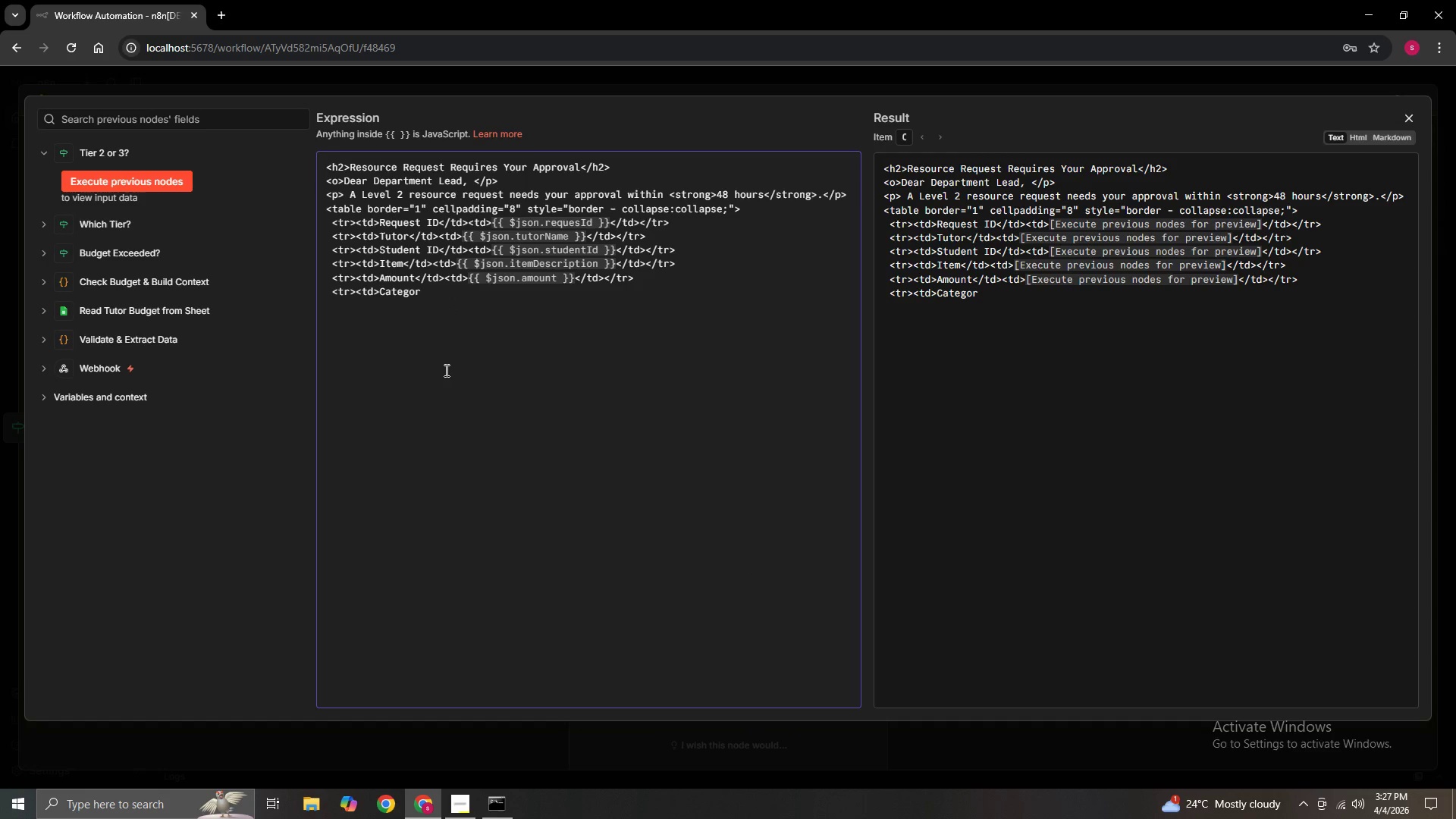 
key(Backspace)
type(t)
key(Backspace)
type(ry<)
 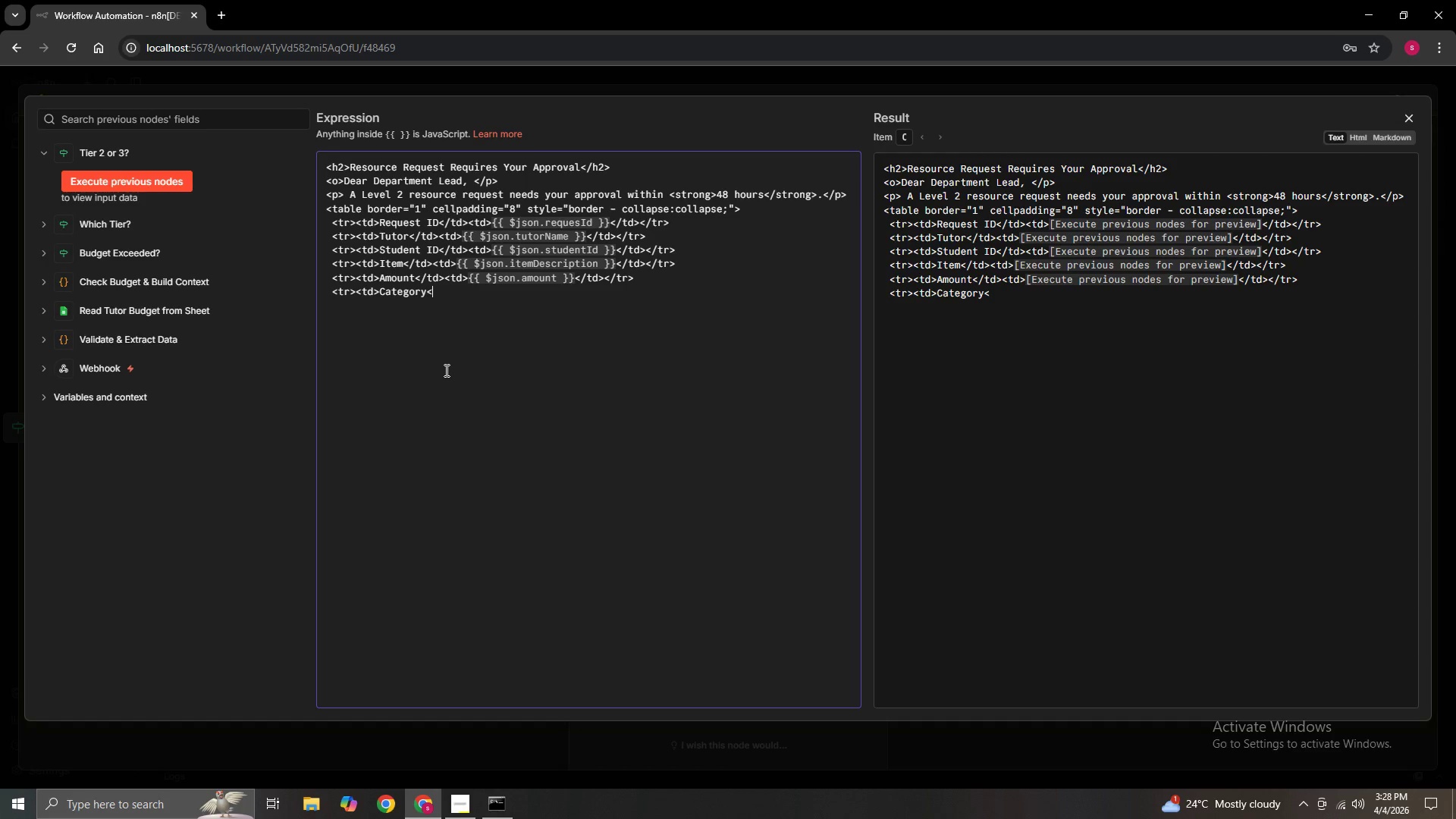 
type(/td><td>{{$json.category)
 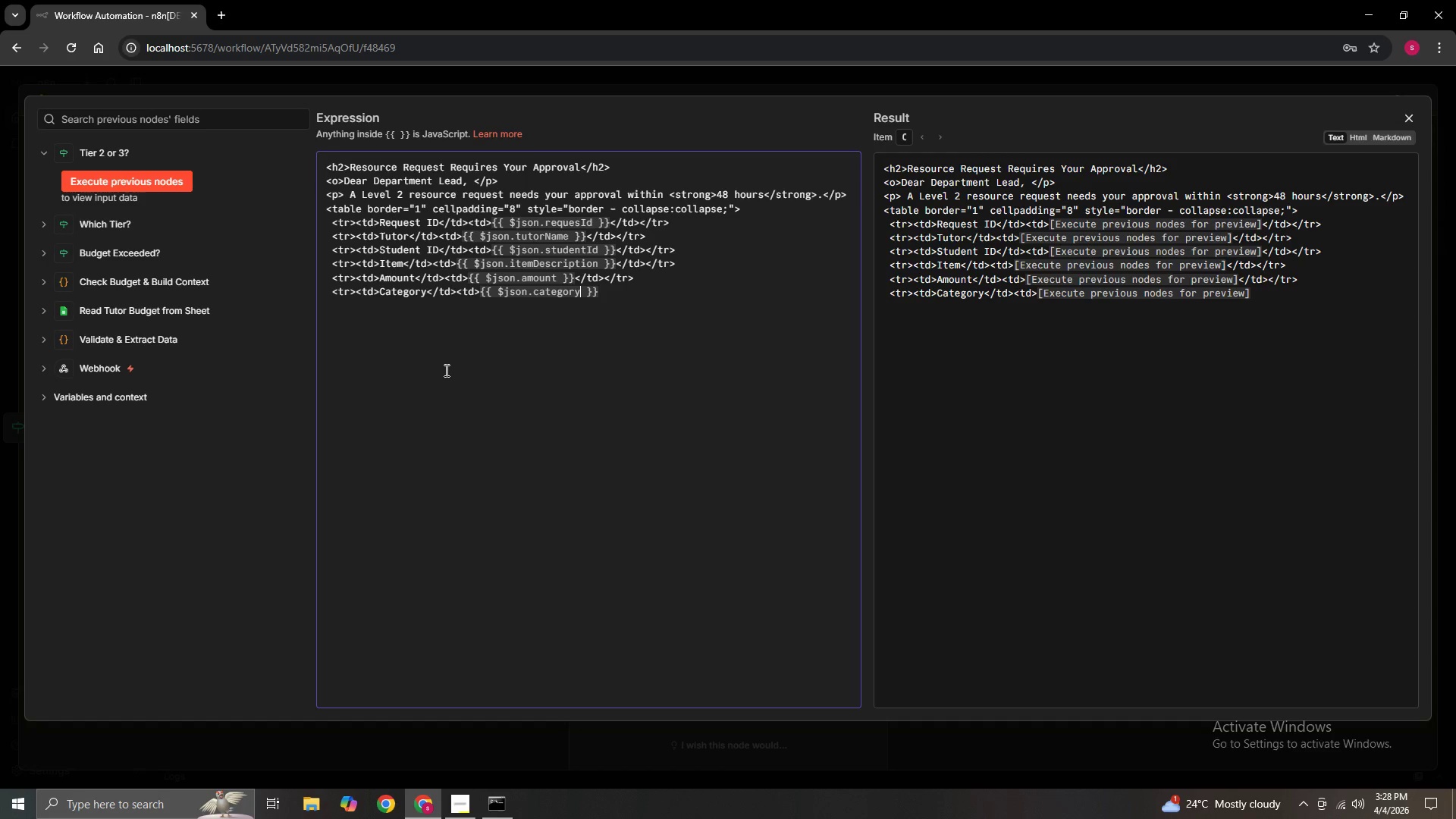 
key(ArrowRight)
 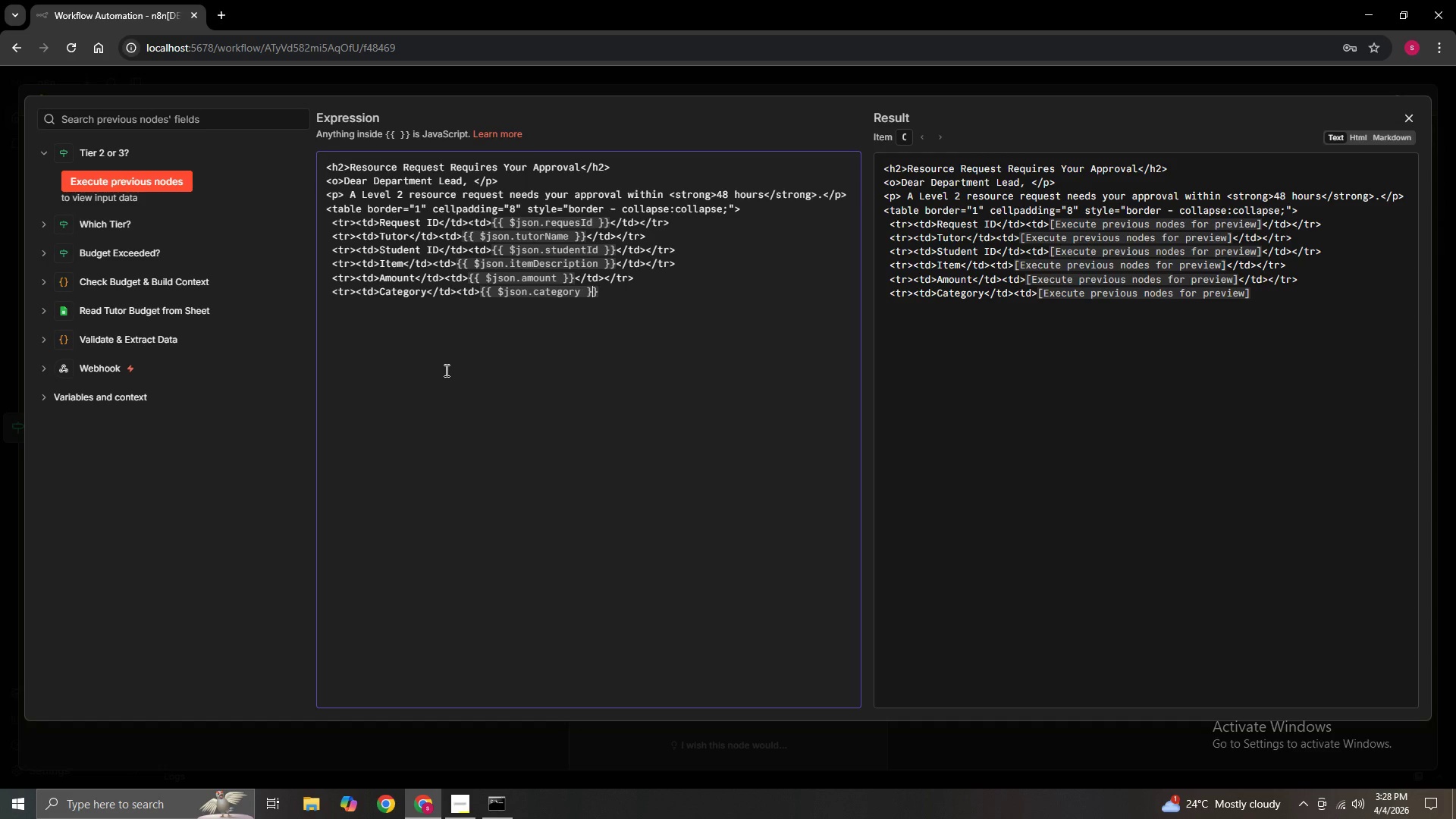 
key(ArrowRight)
 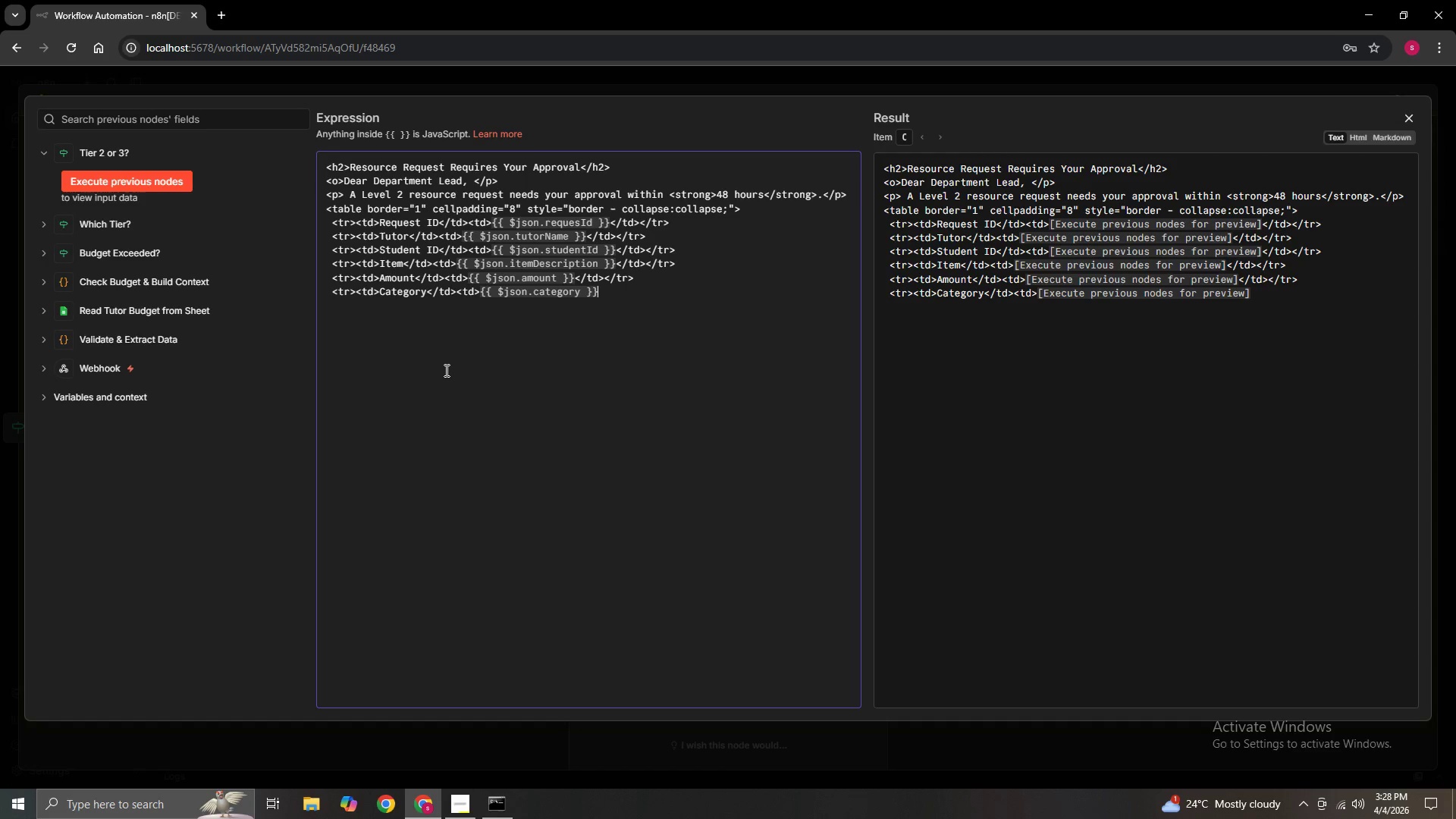 
key(ArrowRight)
 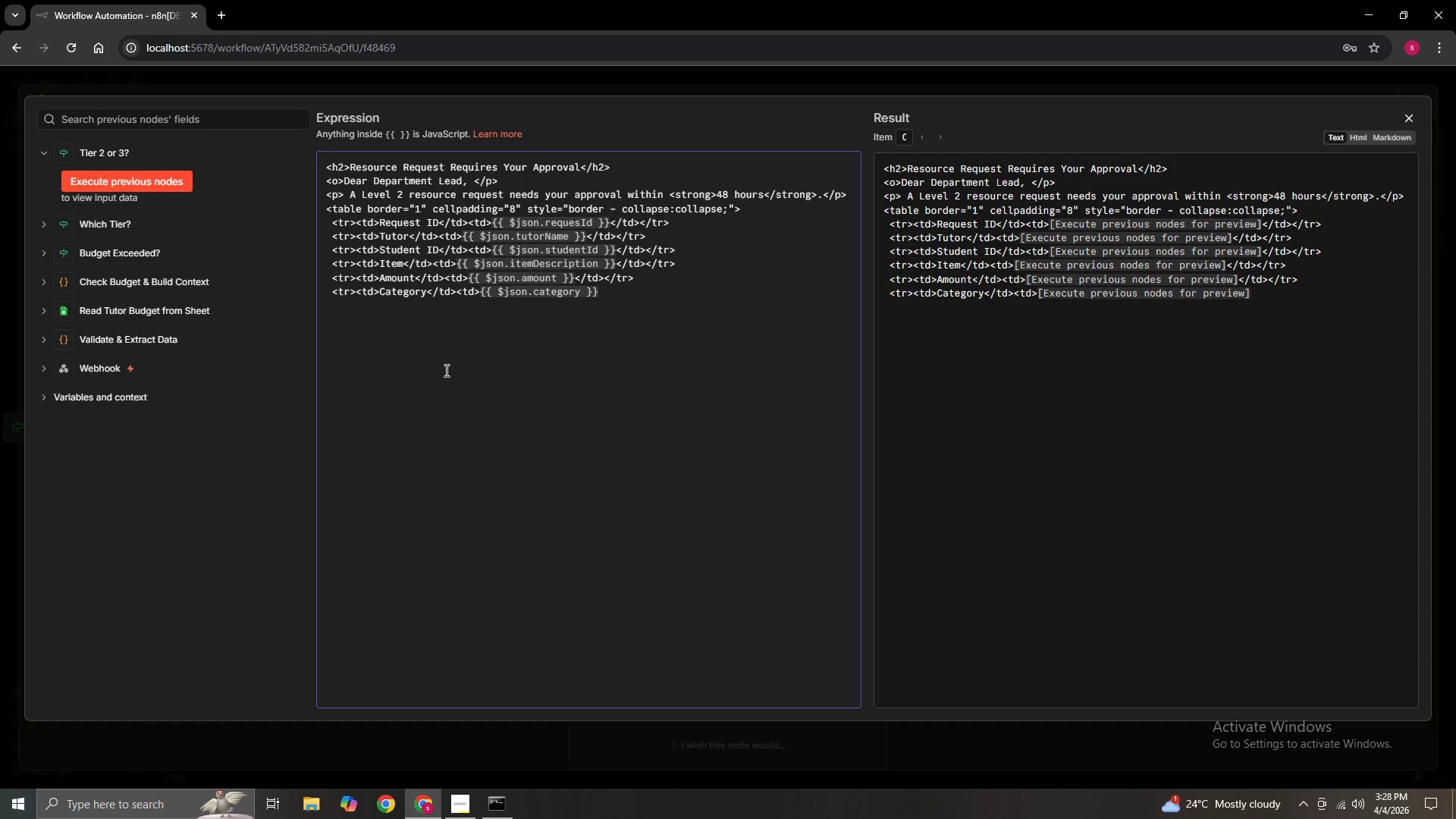 
type(</td></td)
key(Backspace)
type(r>)
 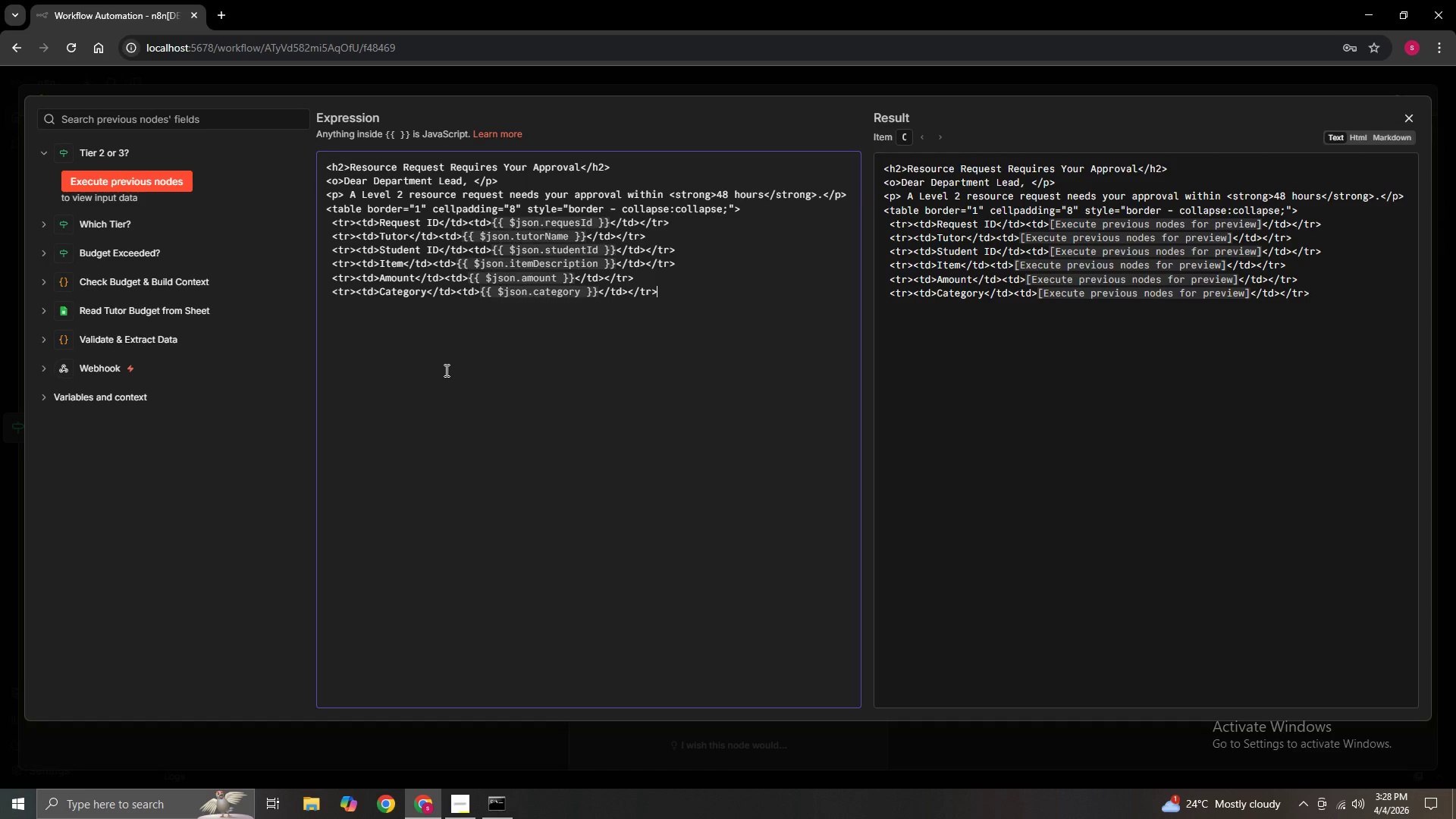 
key(Enter)
 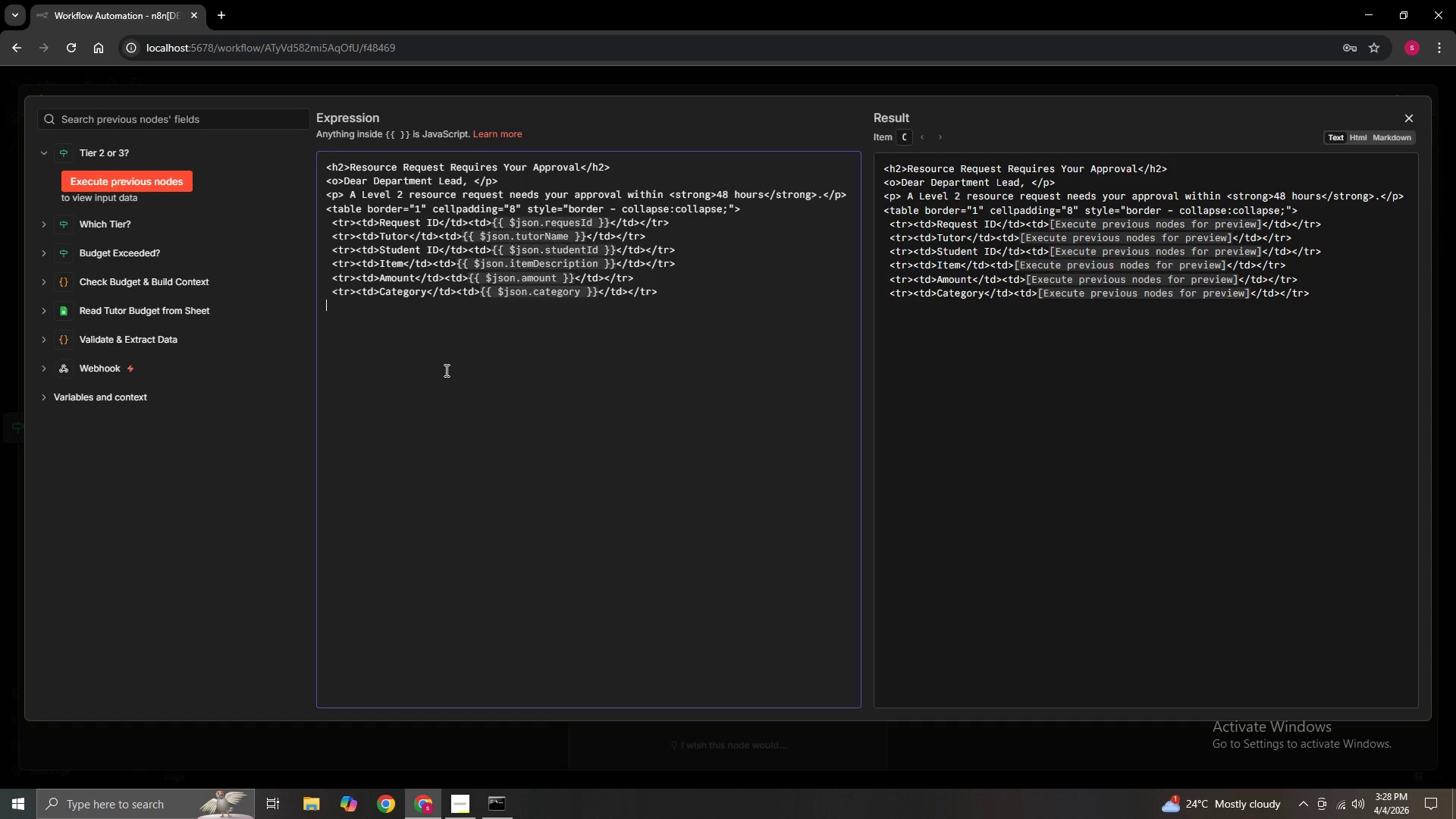 
key(Space)
 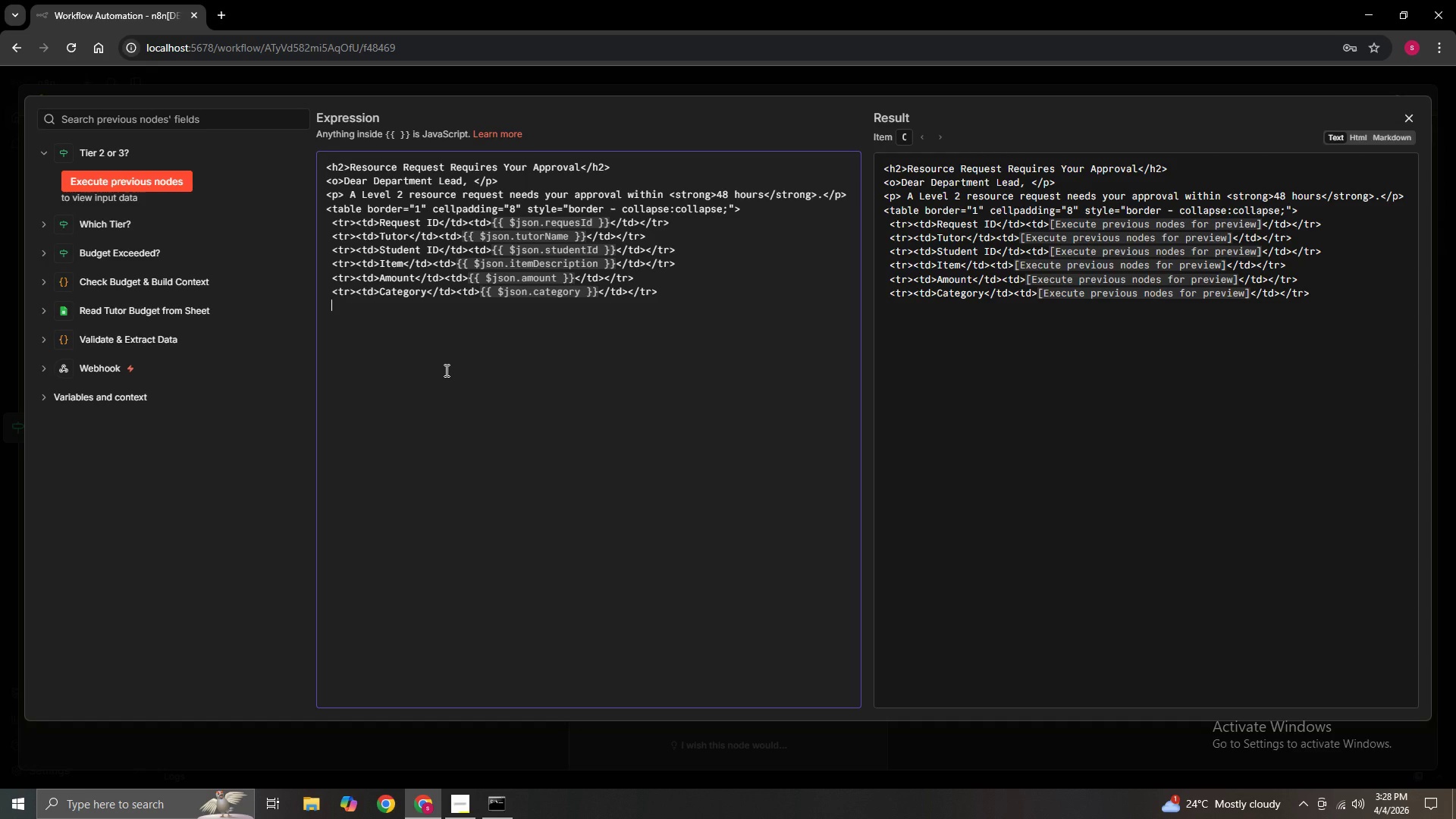 
hold_key(key=ShiftLeft, duration=1.51)
 